 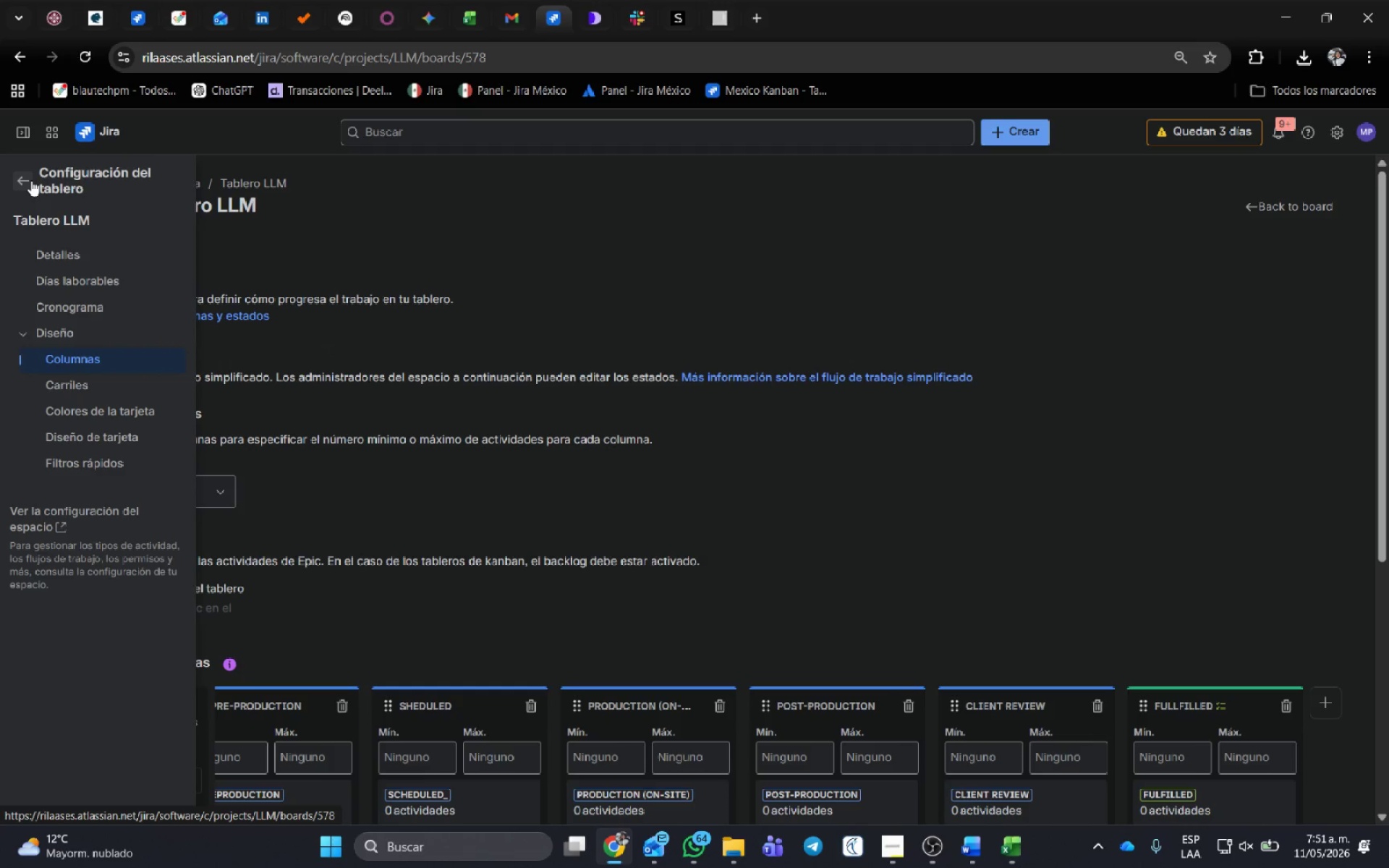 
mouse_move([203, 184])
 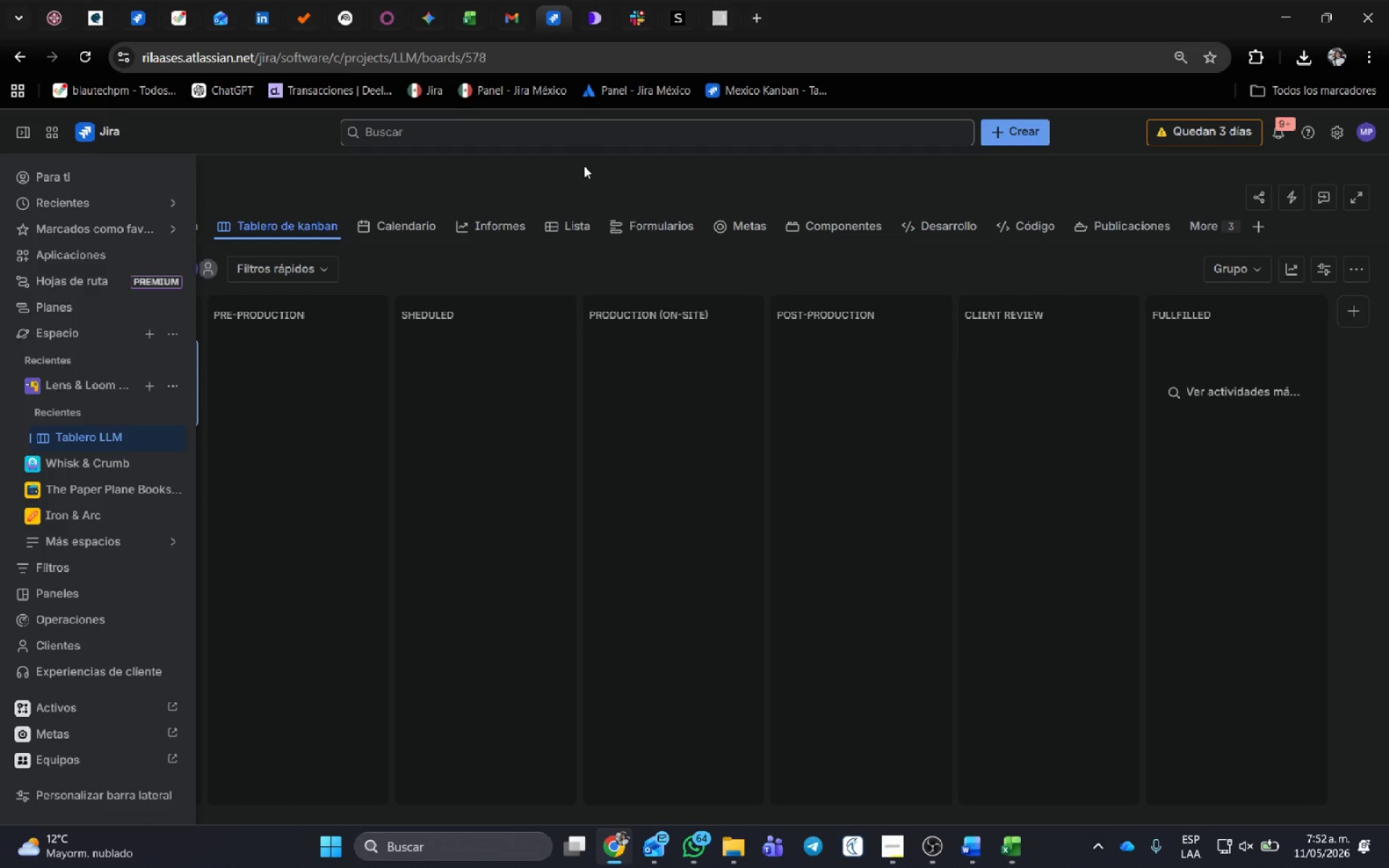 
left_click([584, 166])
 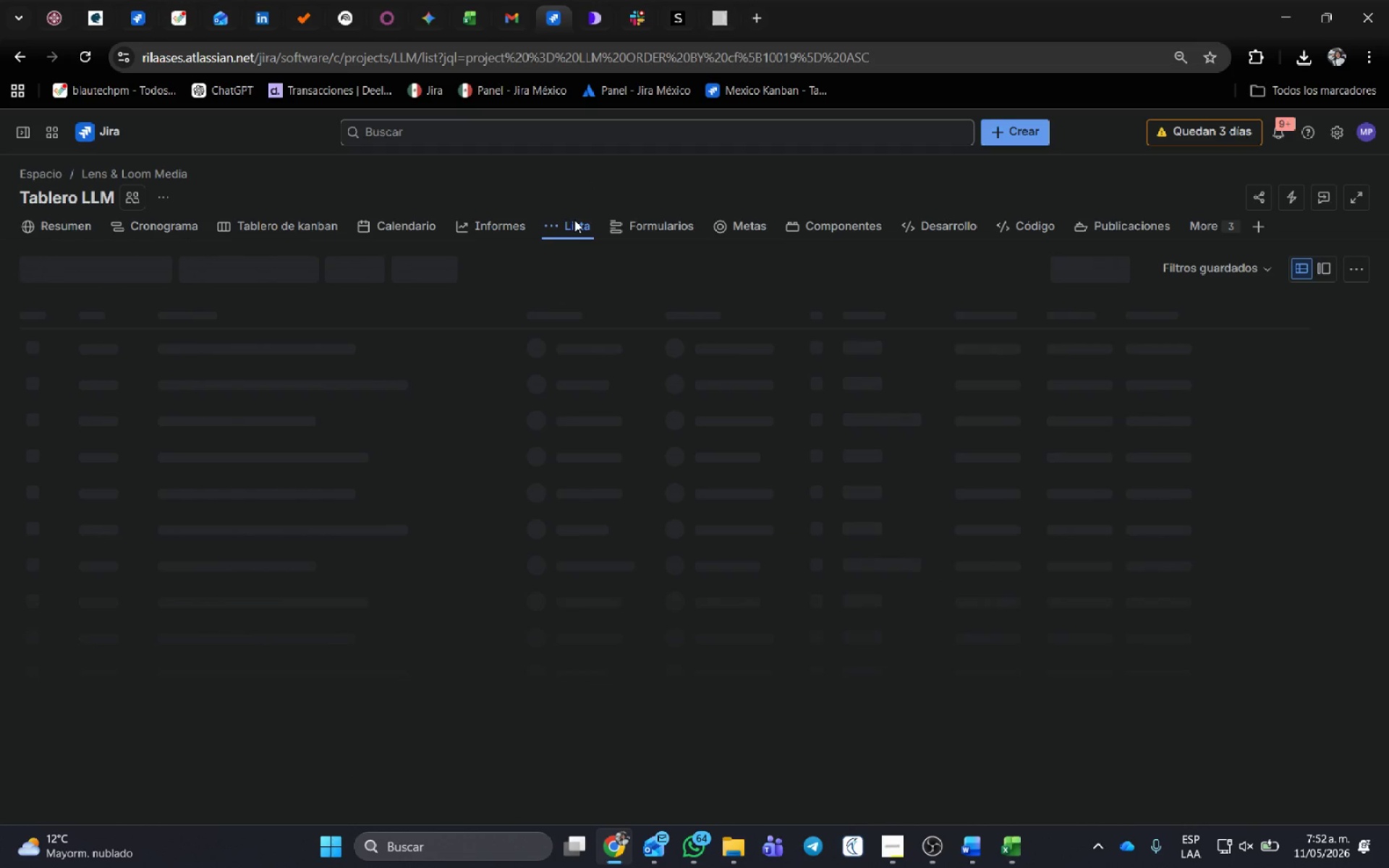 
mouse_move([1339, 286])
 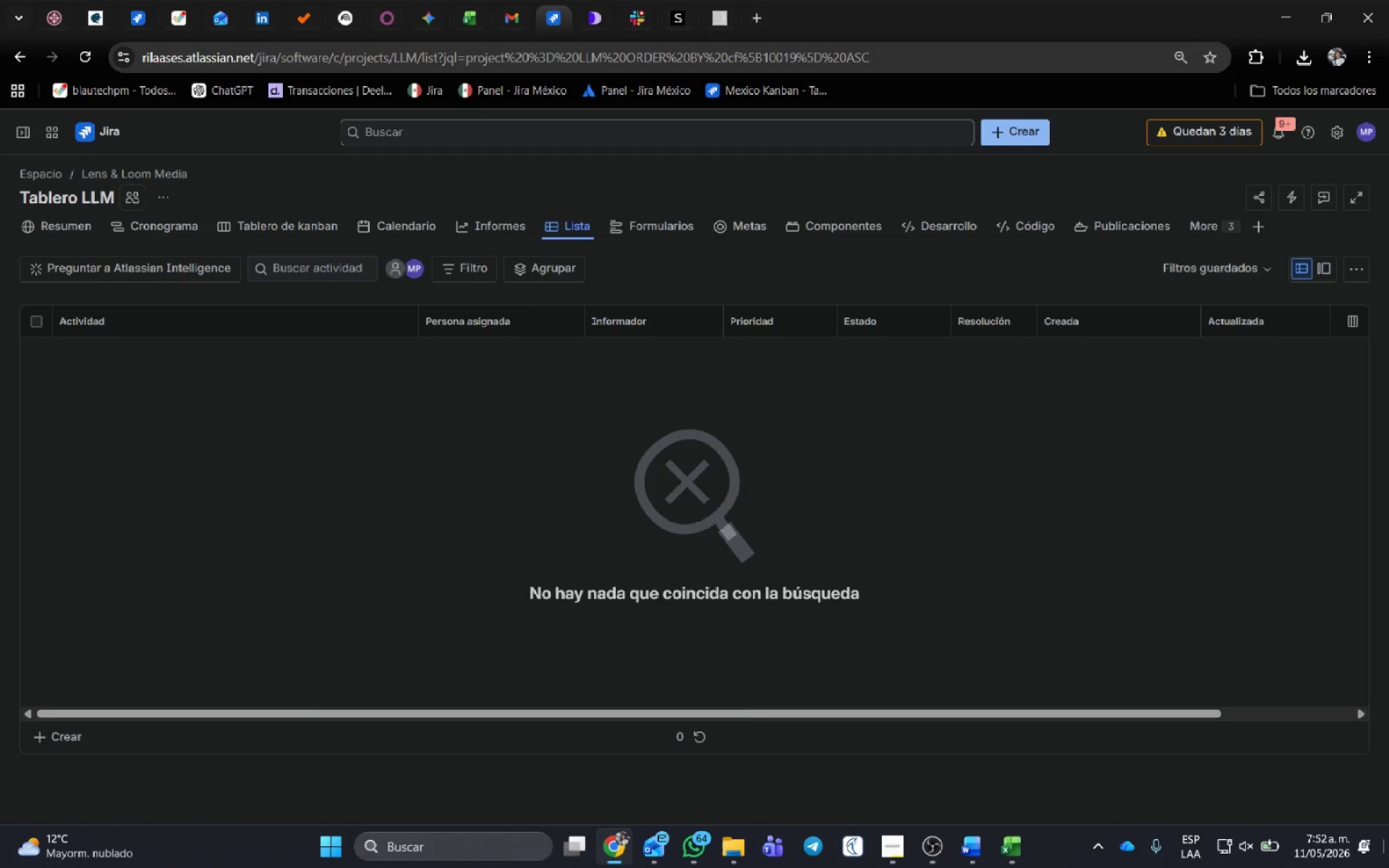 
left_click([1040, 130])
 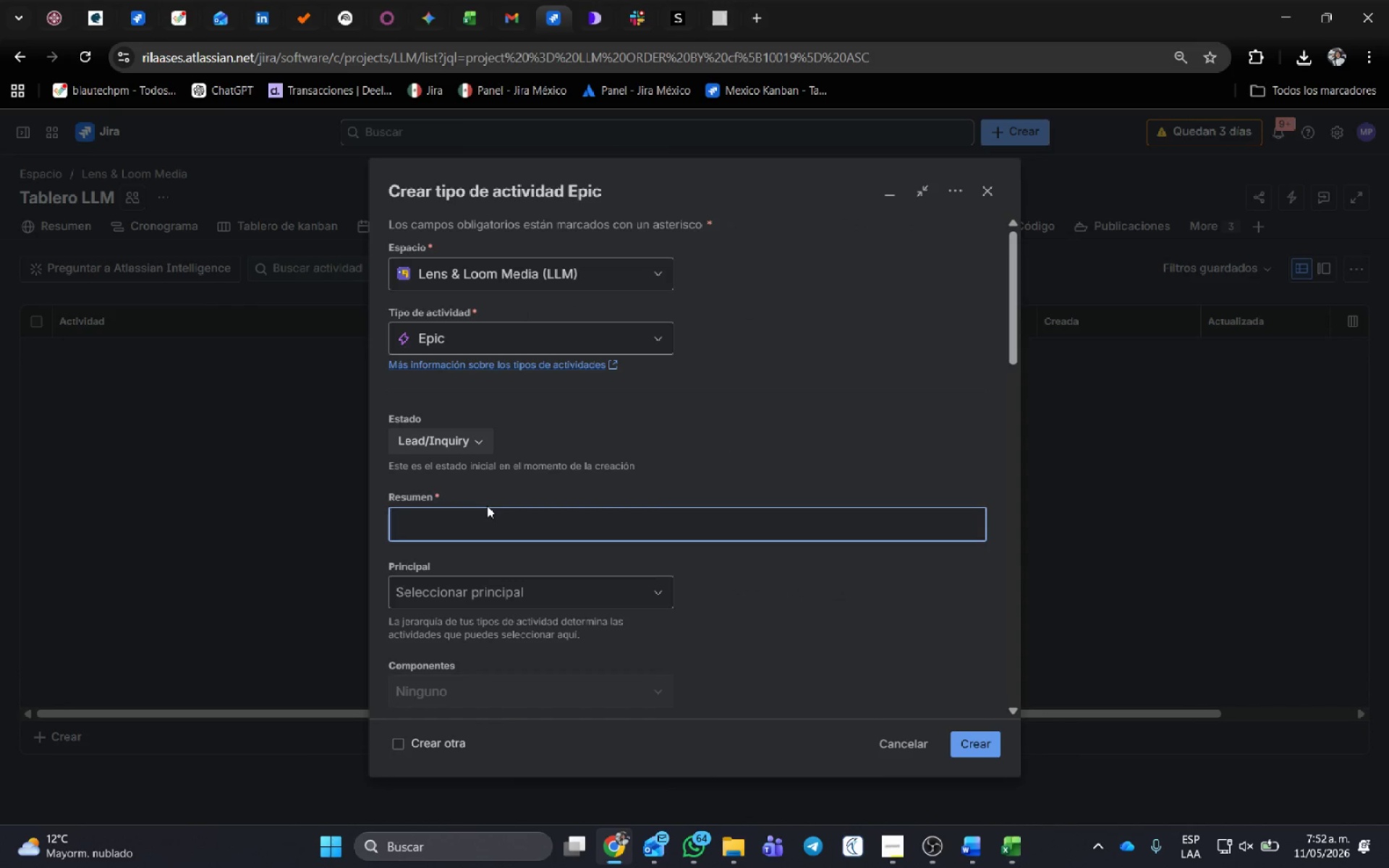 
wait(7.5)
 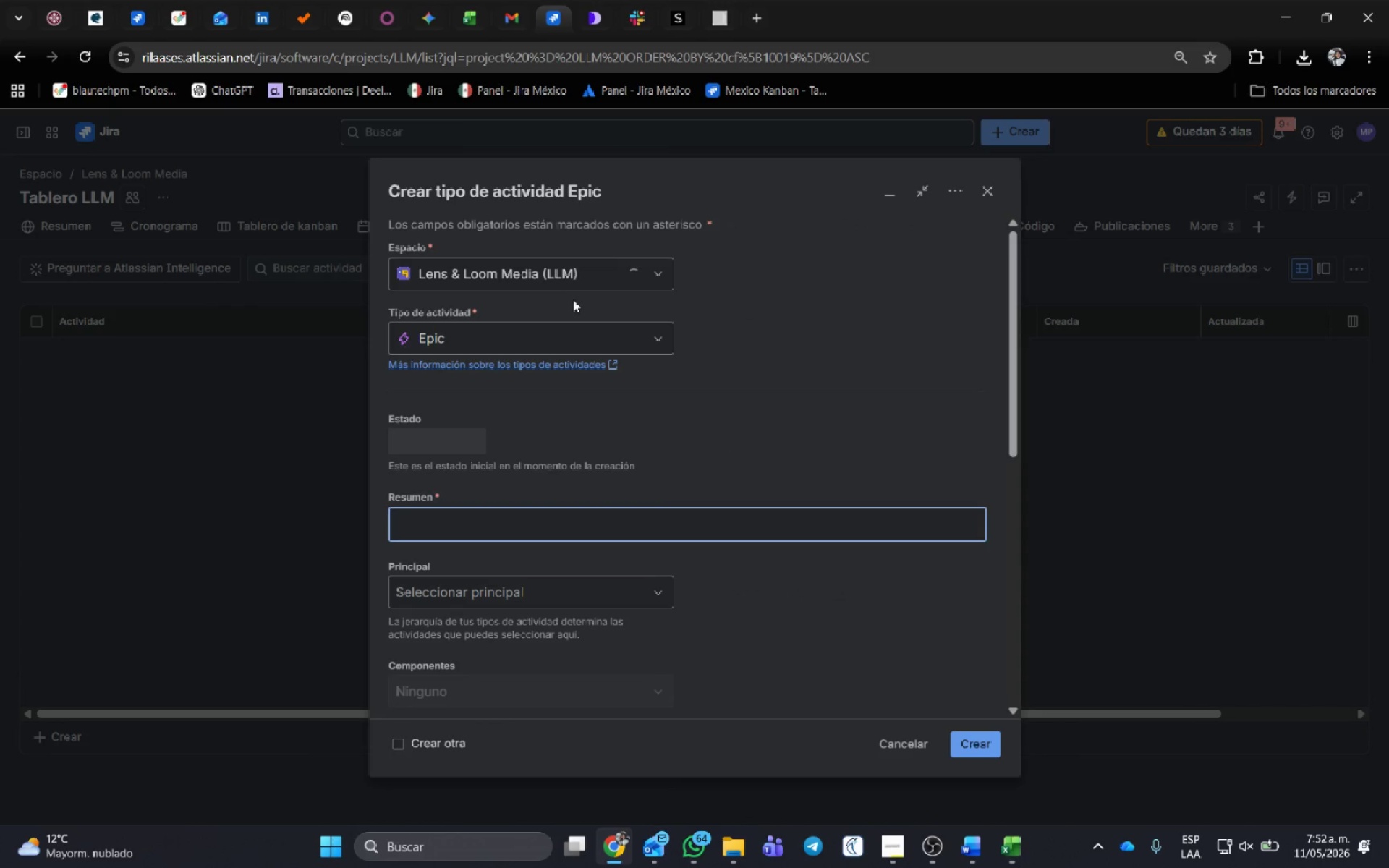 
left_click([1006, 863])
 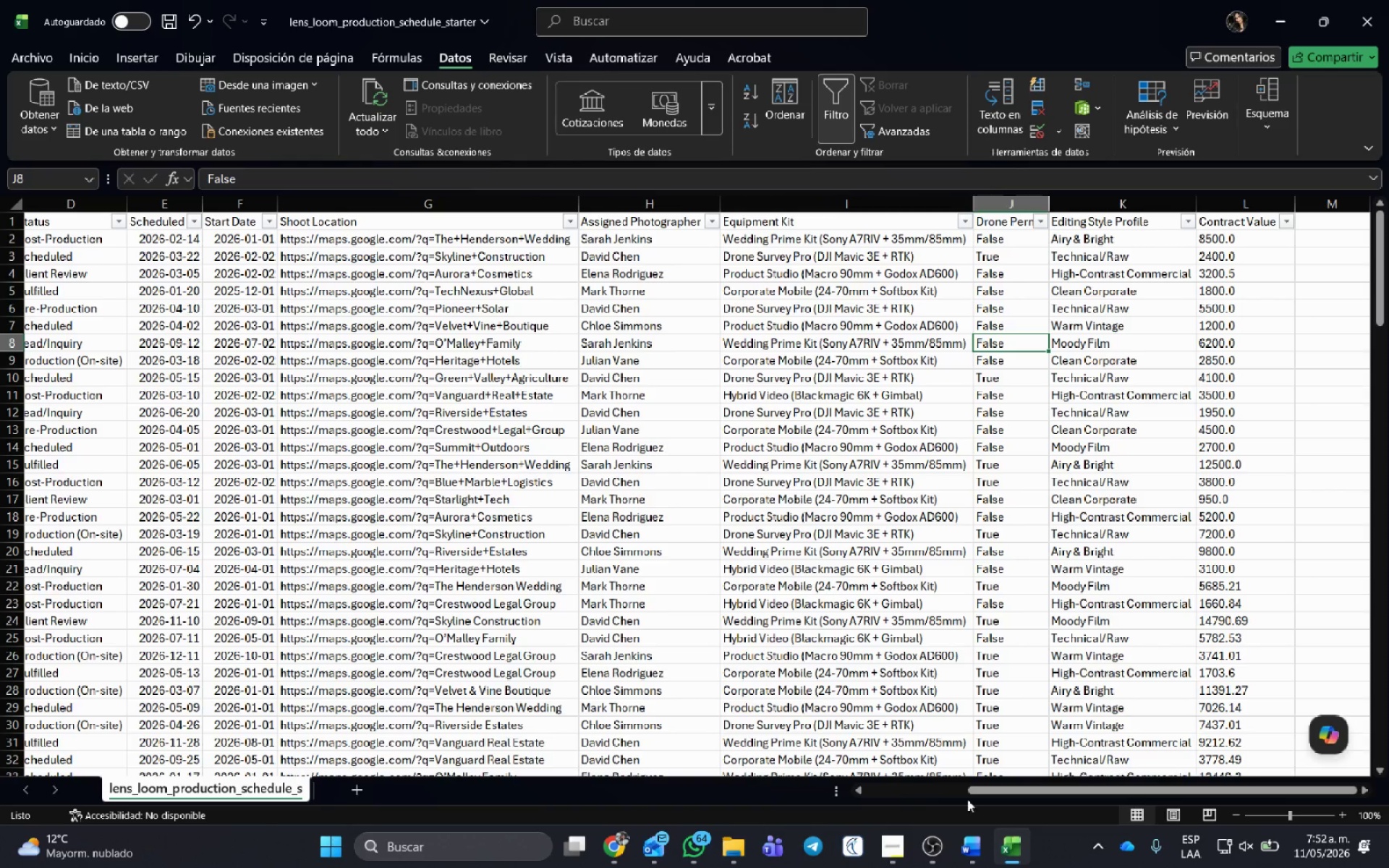 
left_click_drag(start_coordinate=[1119, 793], to_coordinate=[804, 806])
 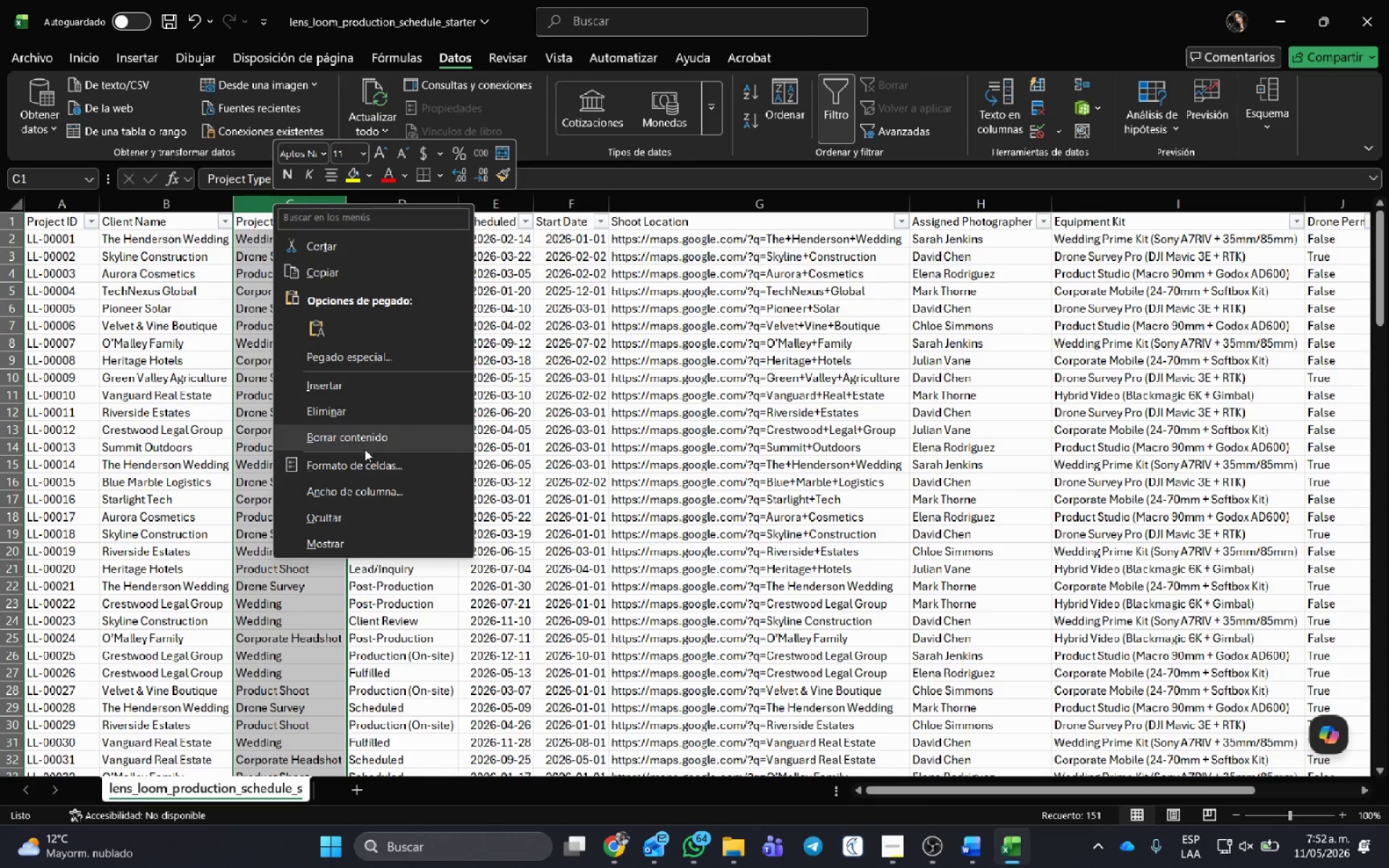 
wait(5.11)
 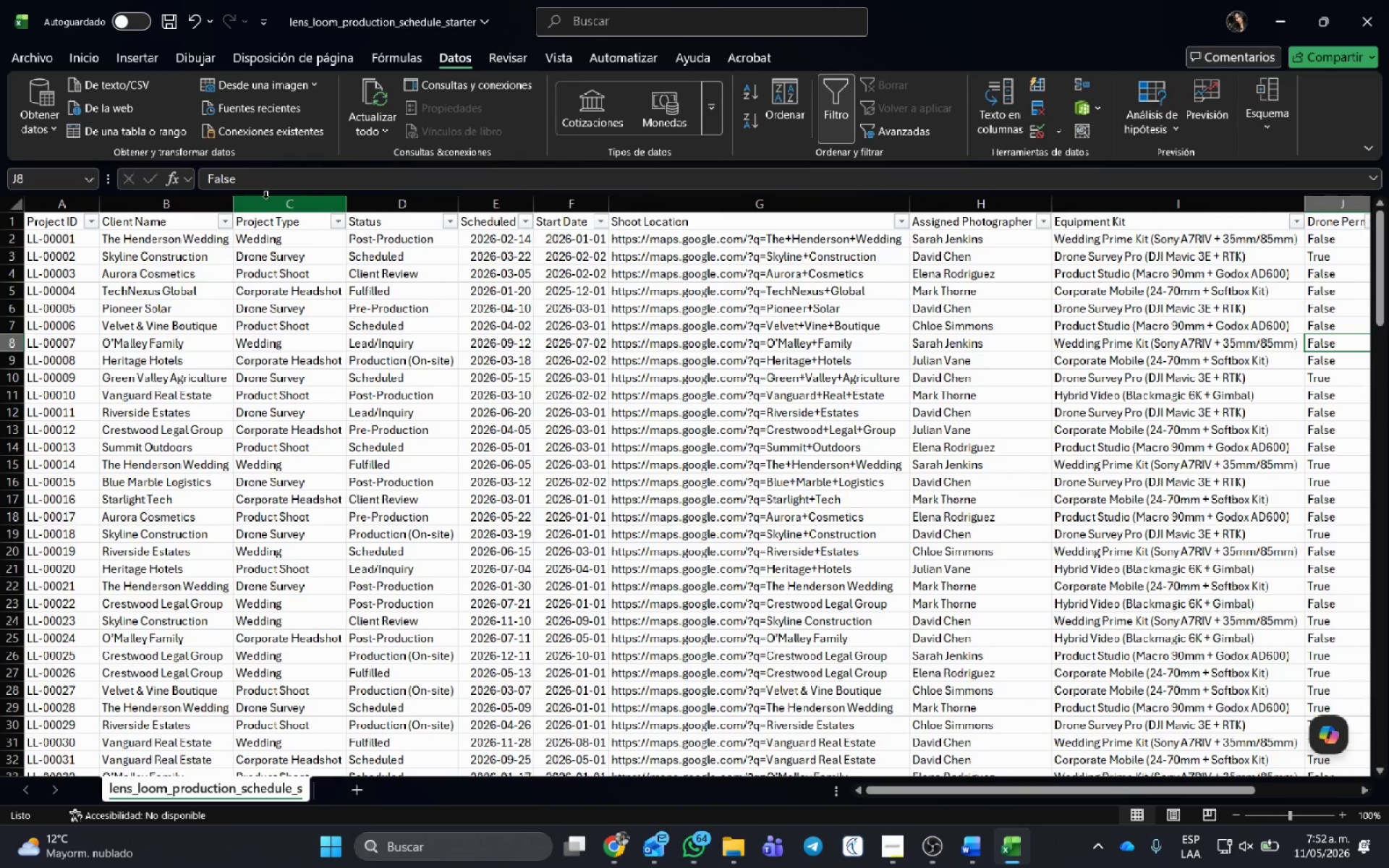 
left_click([344, 388])
 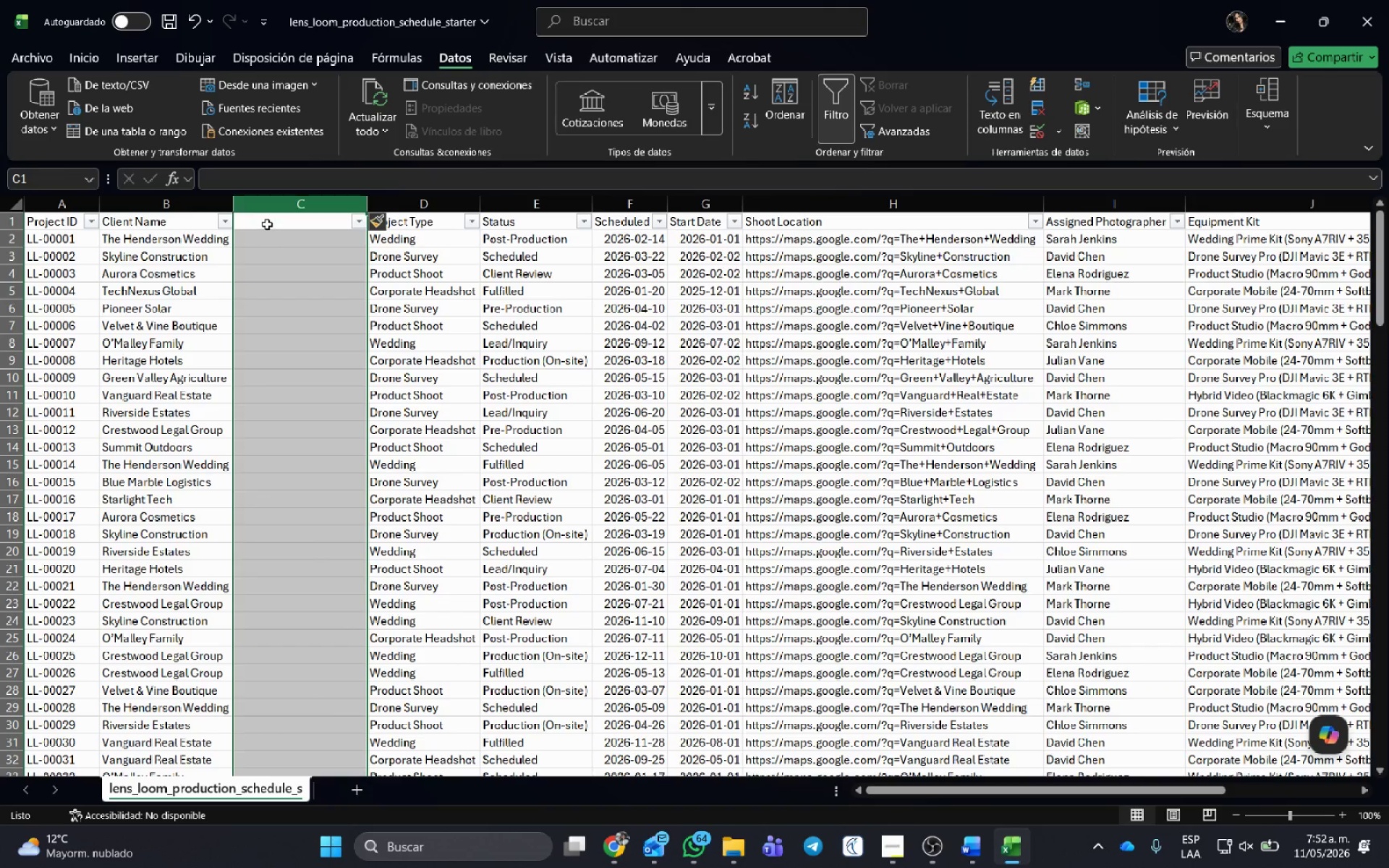 
left_click([267, 224])
 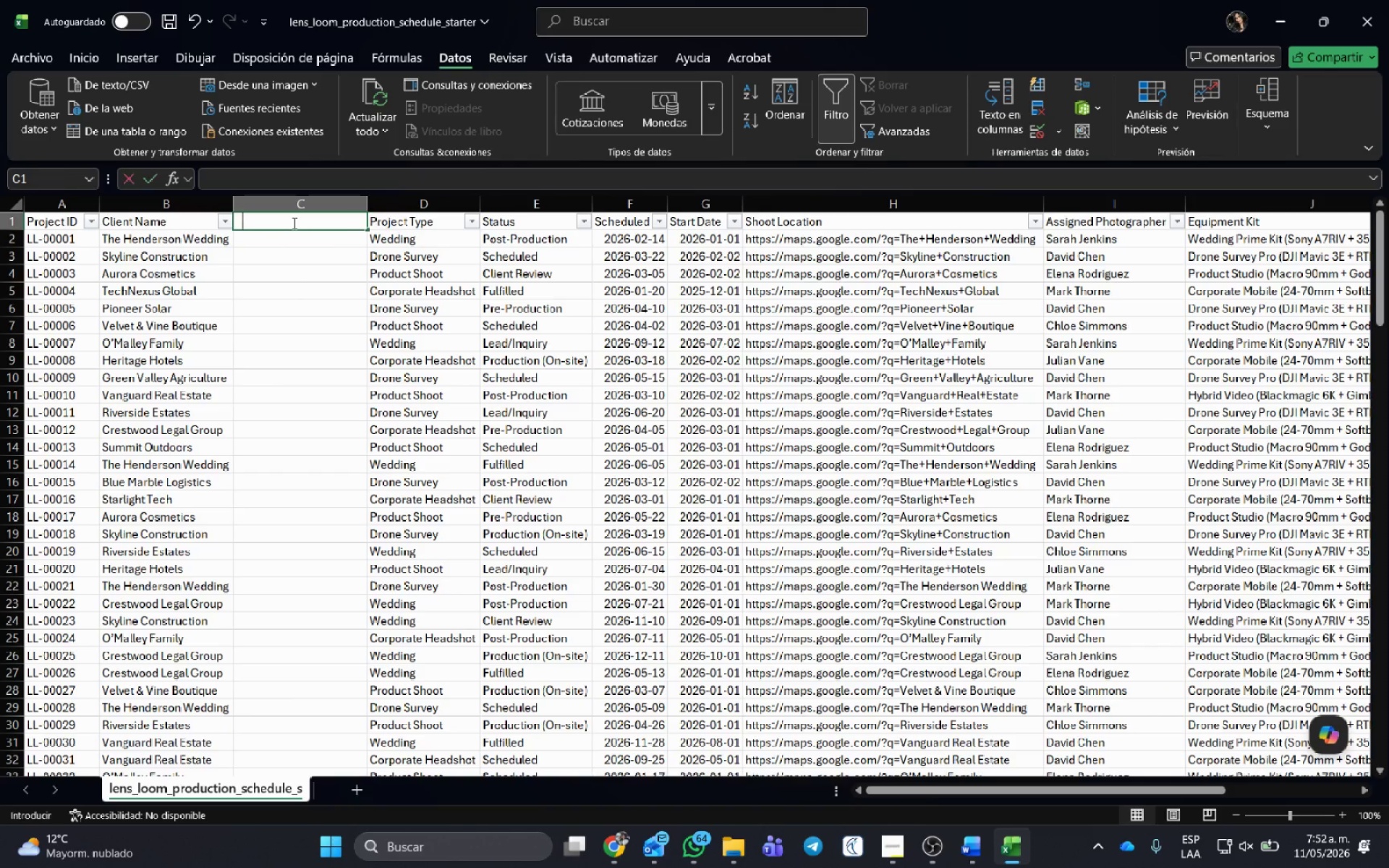 
type(EPIC)
key(Backspace)
key(Backspace)
key(Backspace)
type(pic Link)
 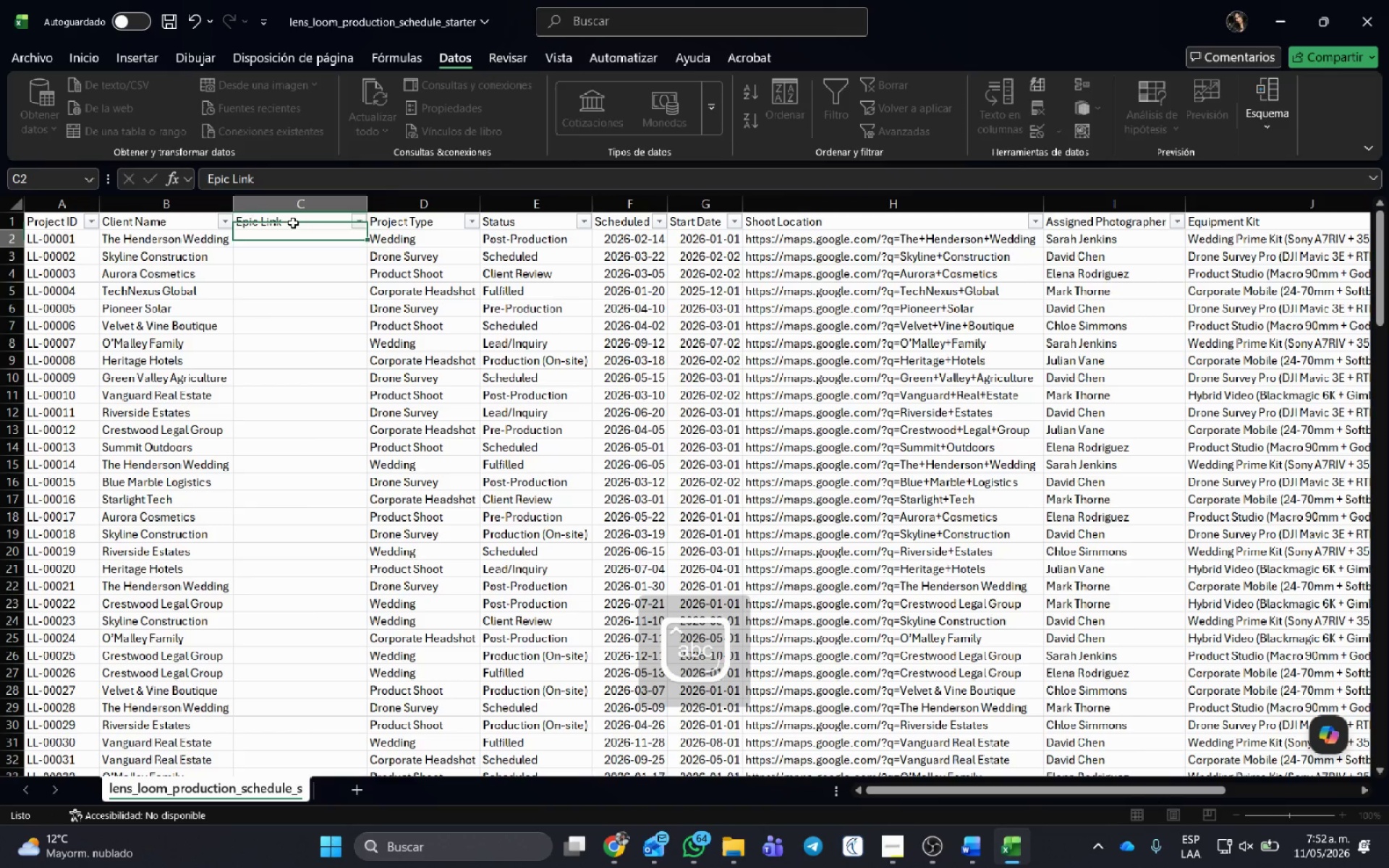 
key(Enter)
 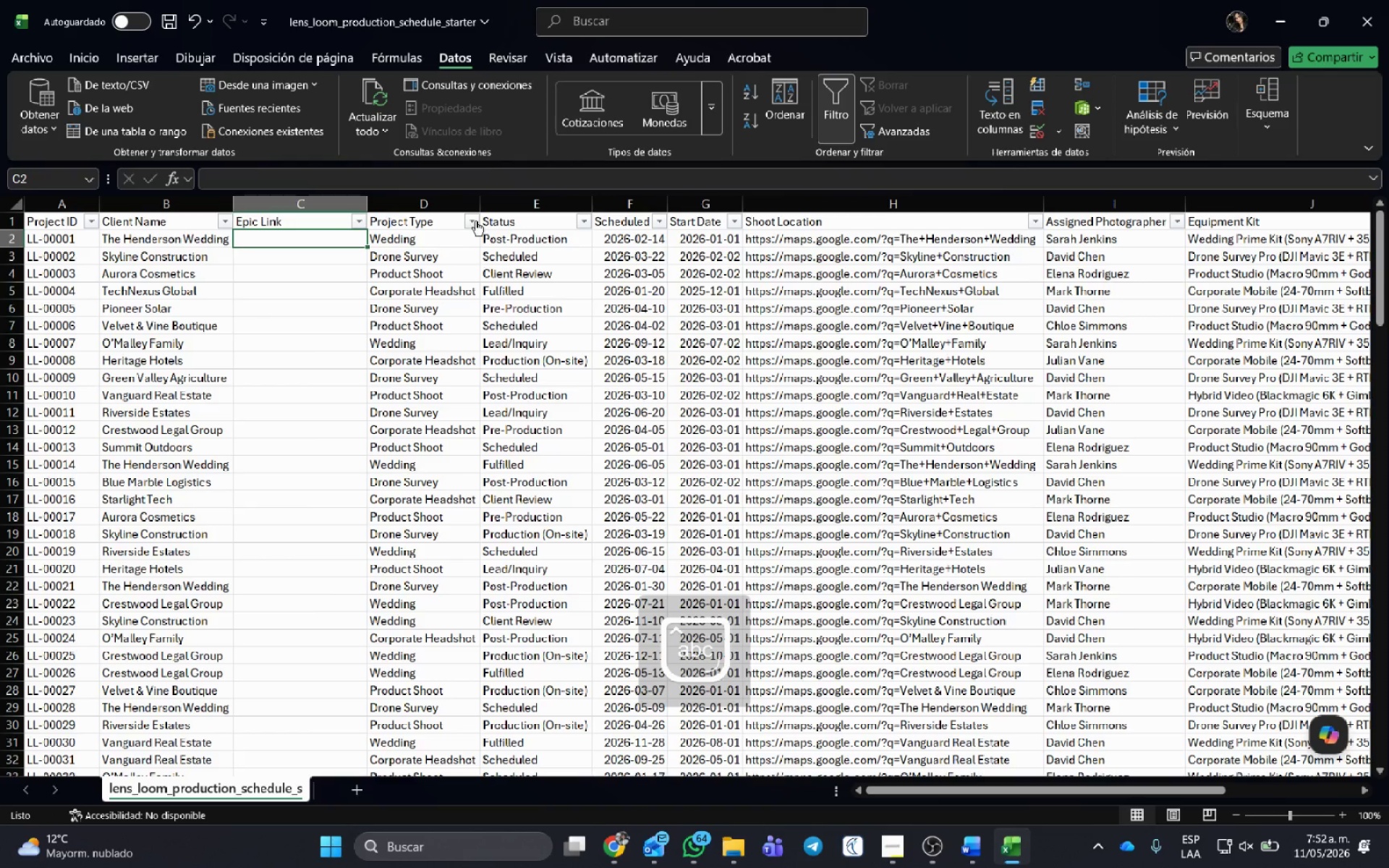 
left_click([475, 221])
 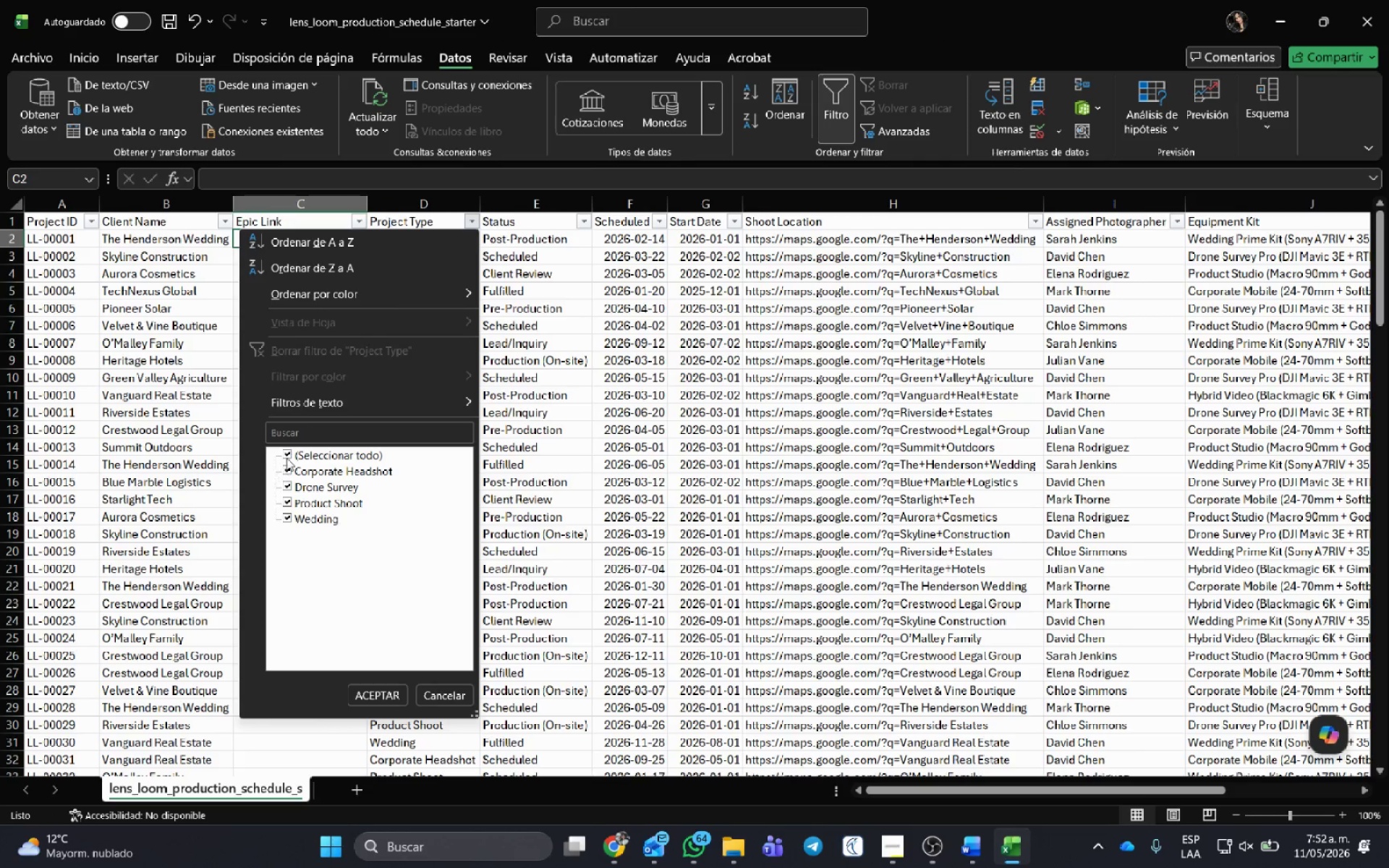 
left_click([286, 452])
 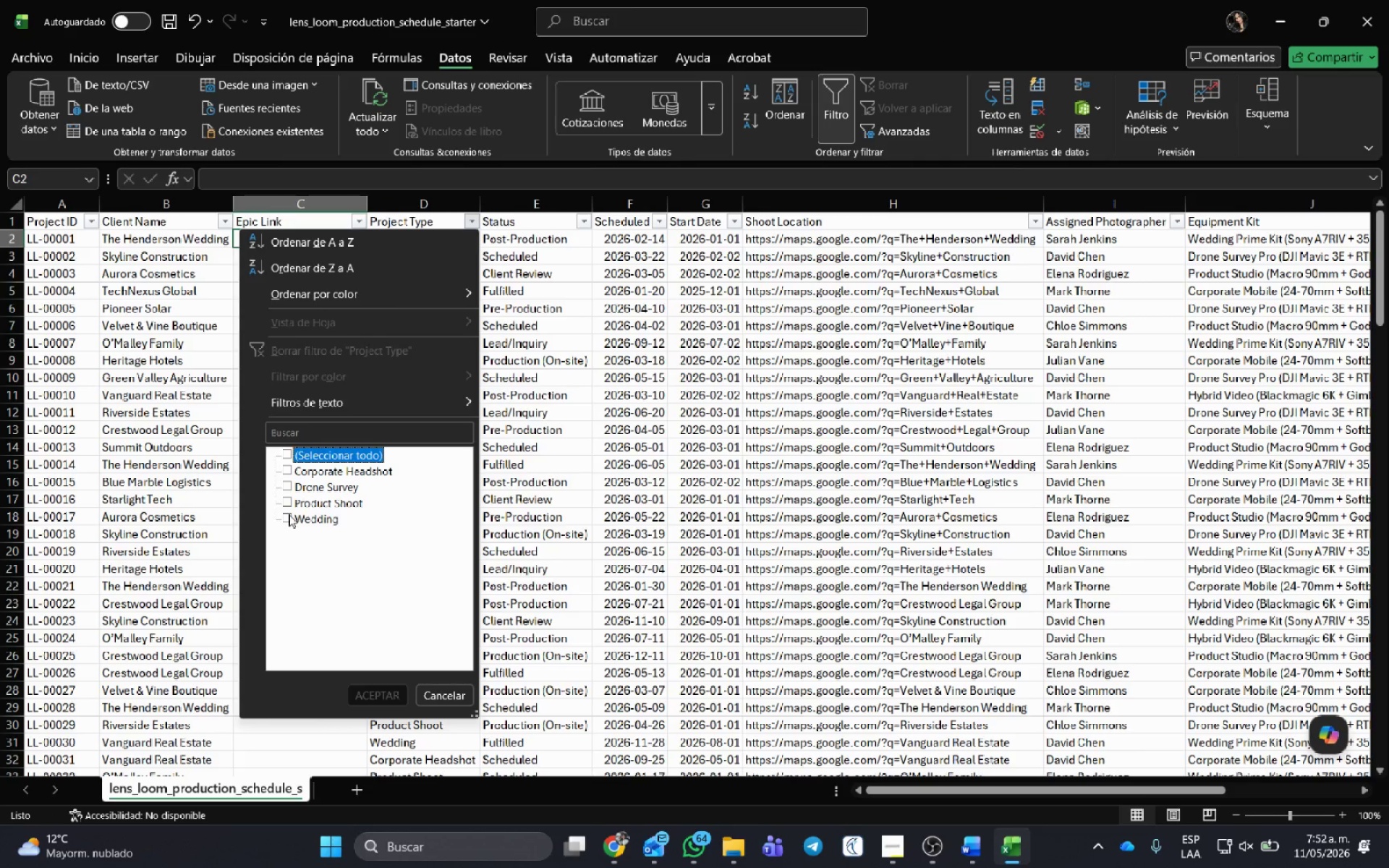 
left_click([289, 514])
 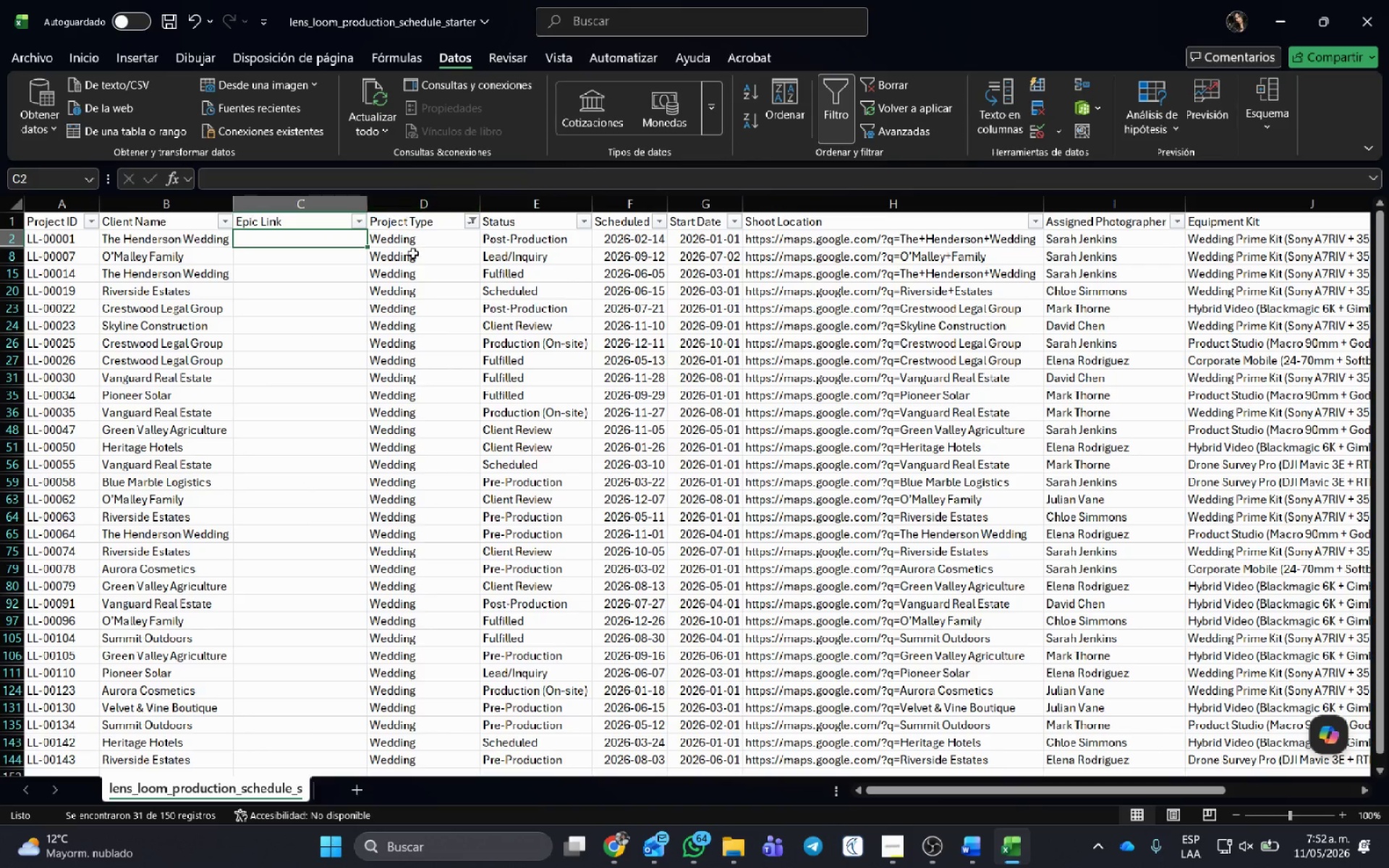 
left_click([407, 243])
 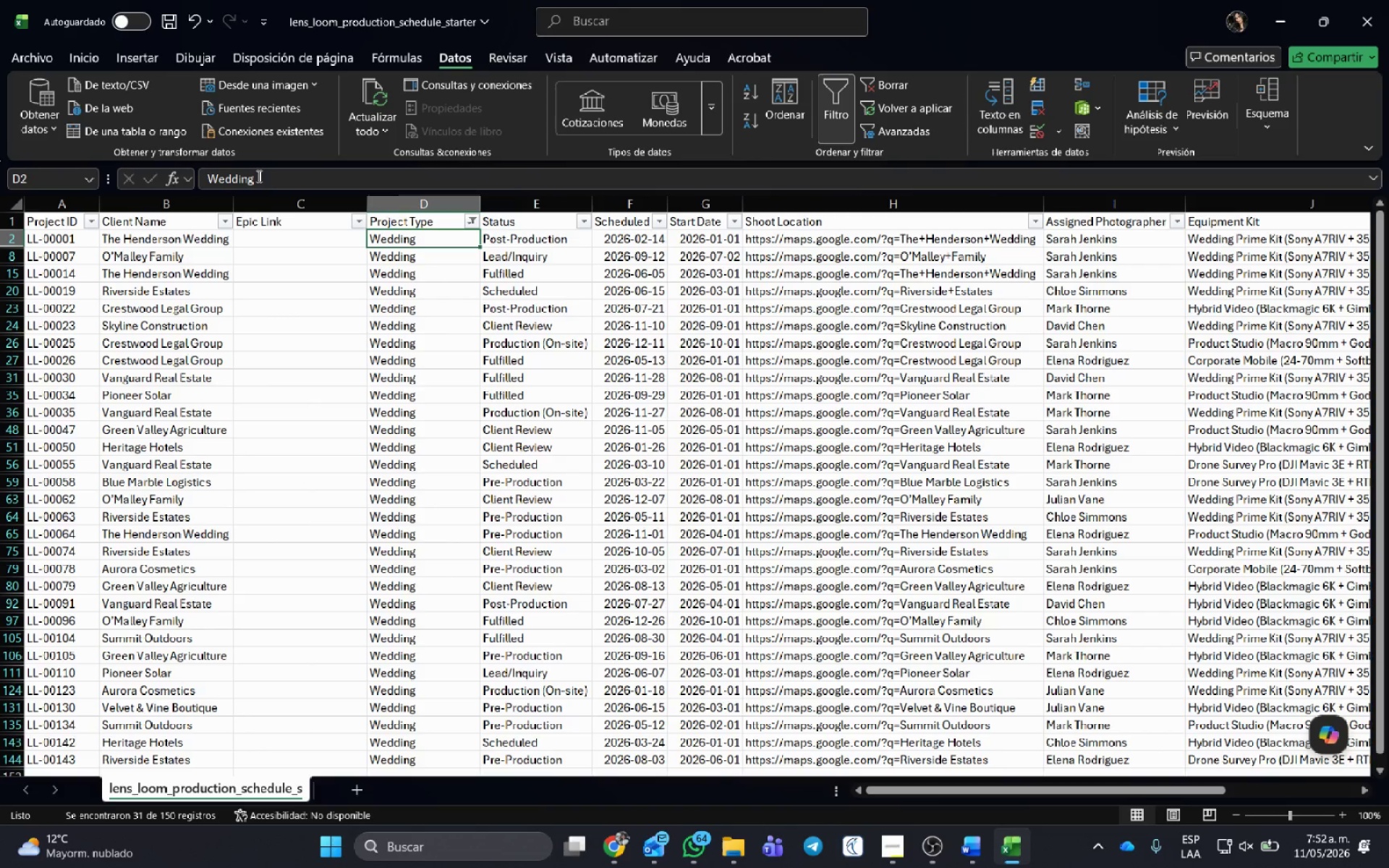 
left_click_drag(start_coordinate=[267, 175], to_coordinate=[25, 169])
 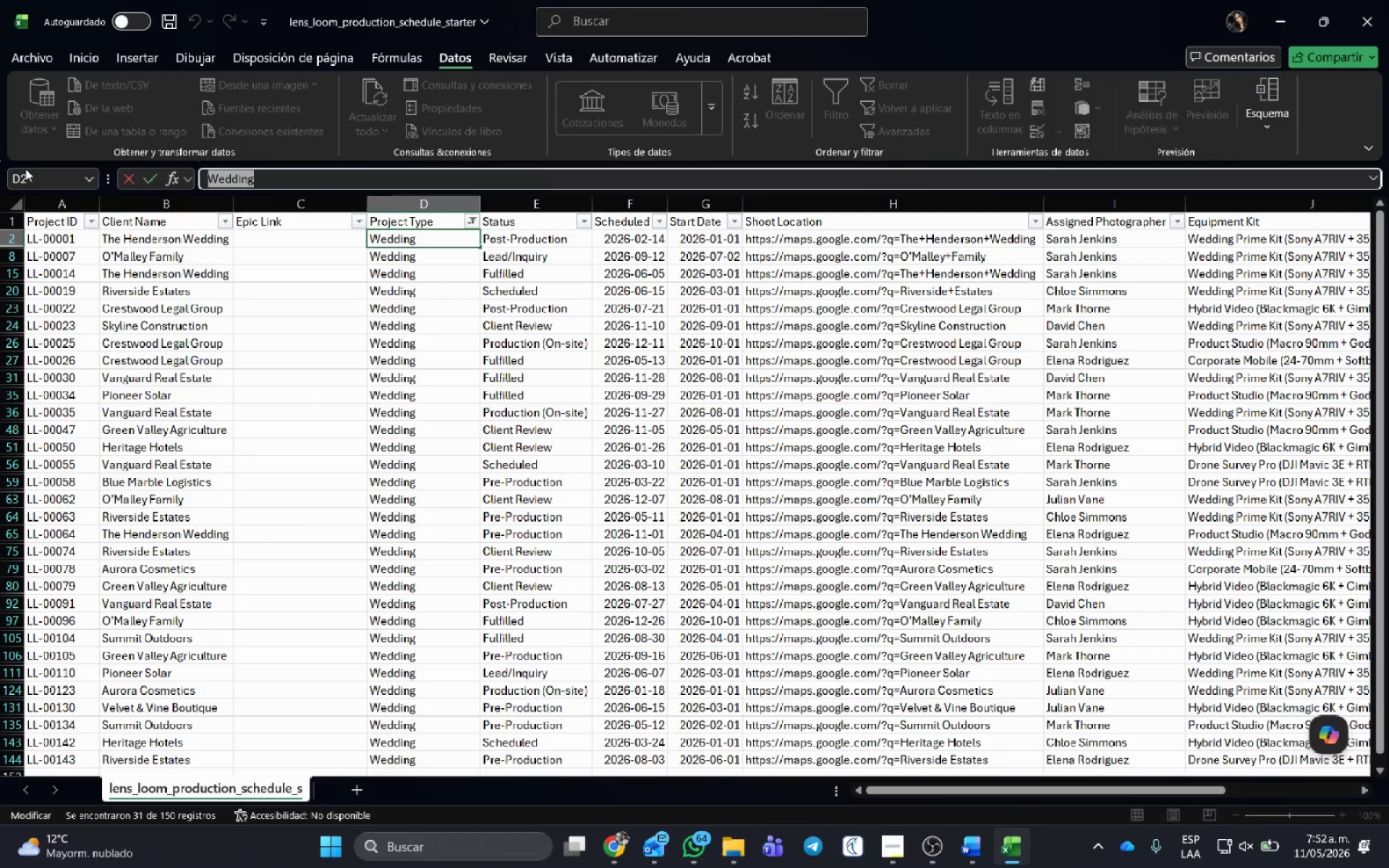 
key(Control+C)
 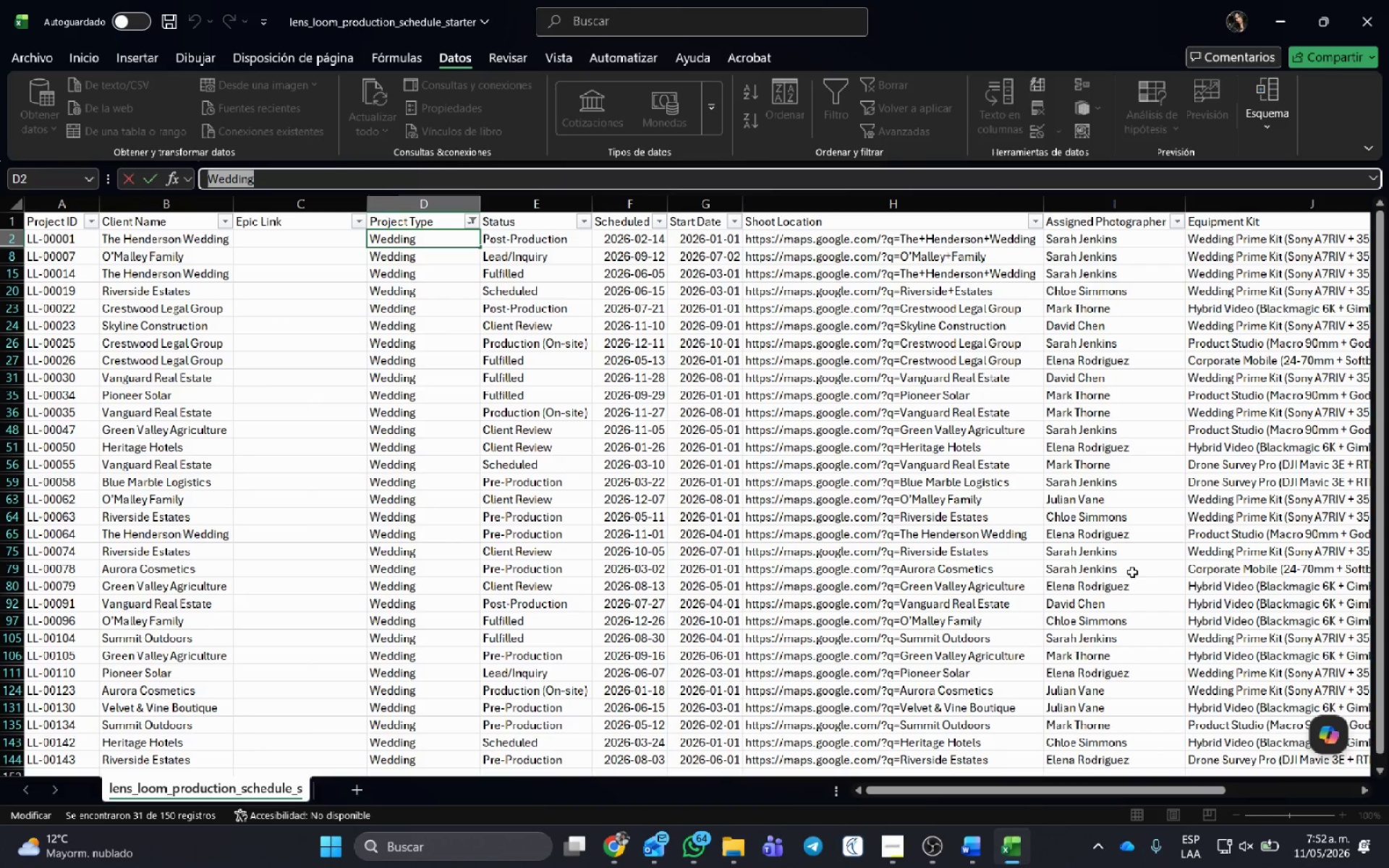 
key(Alt+AltLeft)
 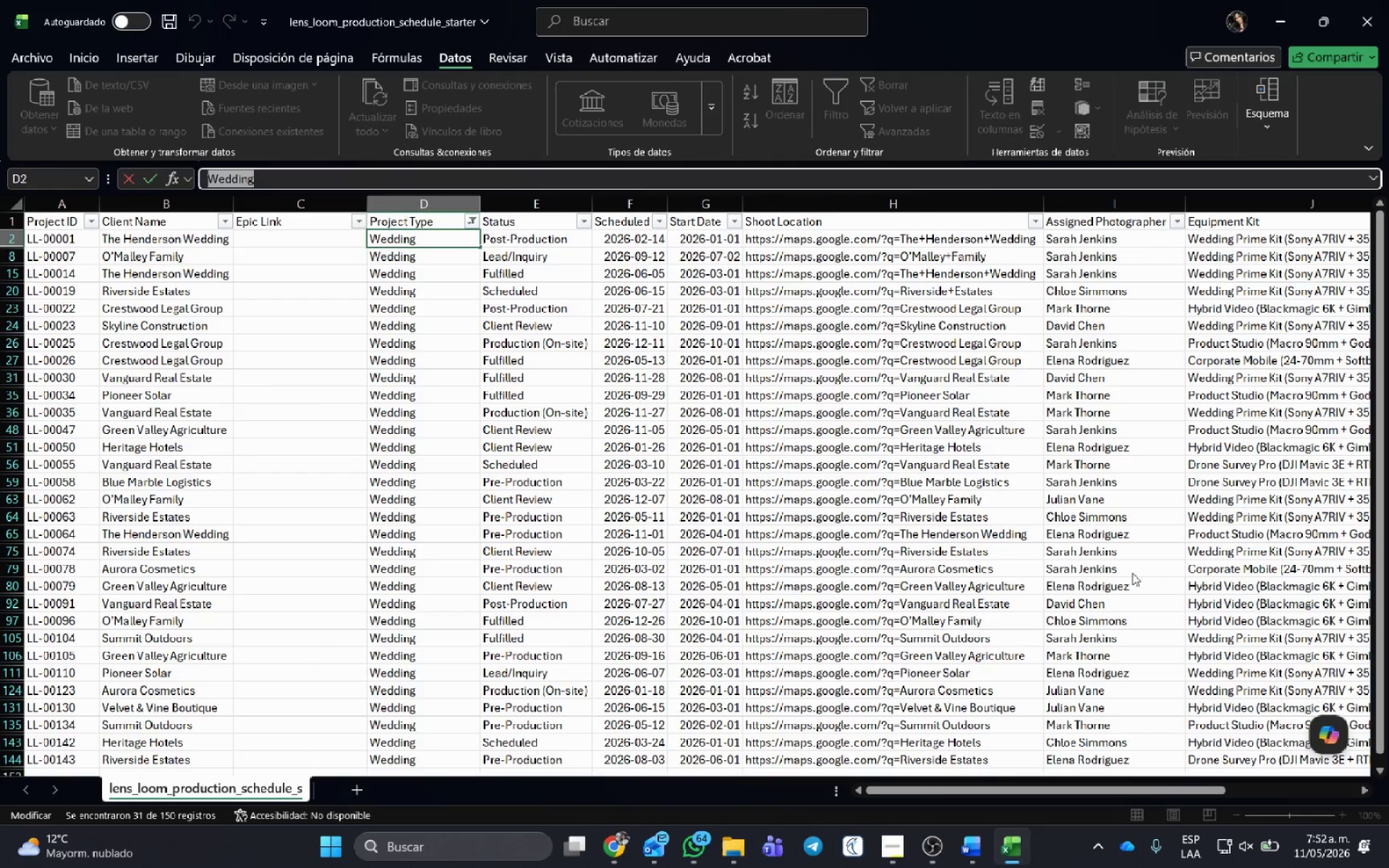 
key(Alt+Tab)
 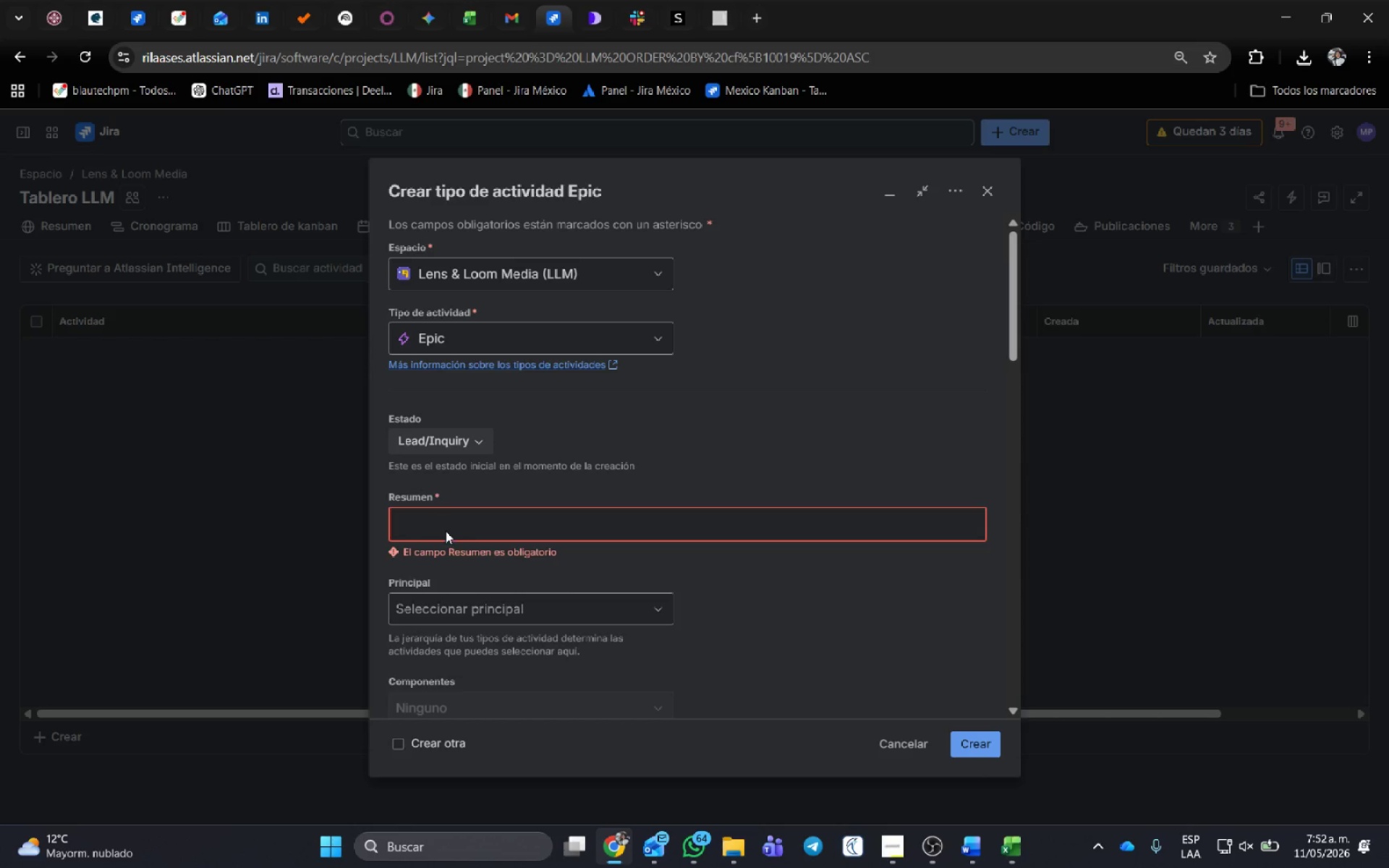 
left_click([449, 521])
 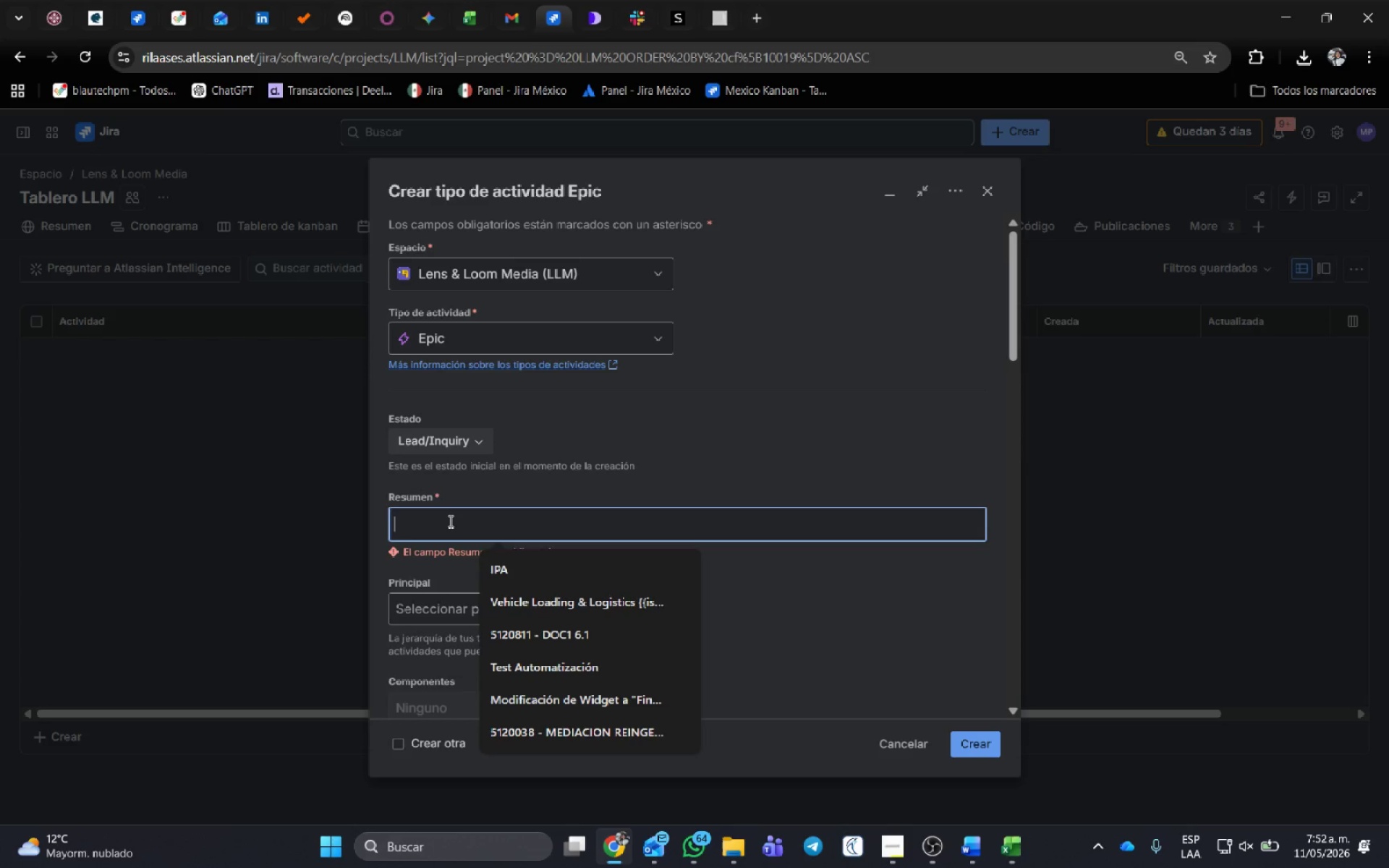 
key(Control+V)
 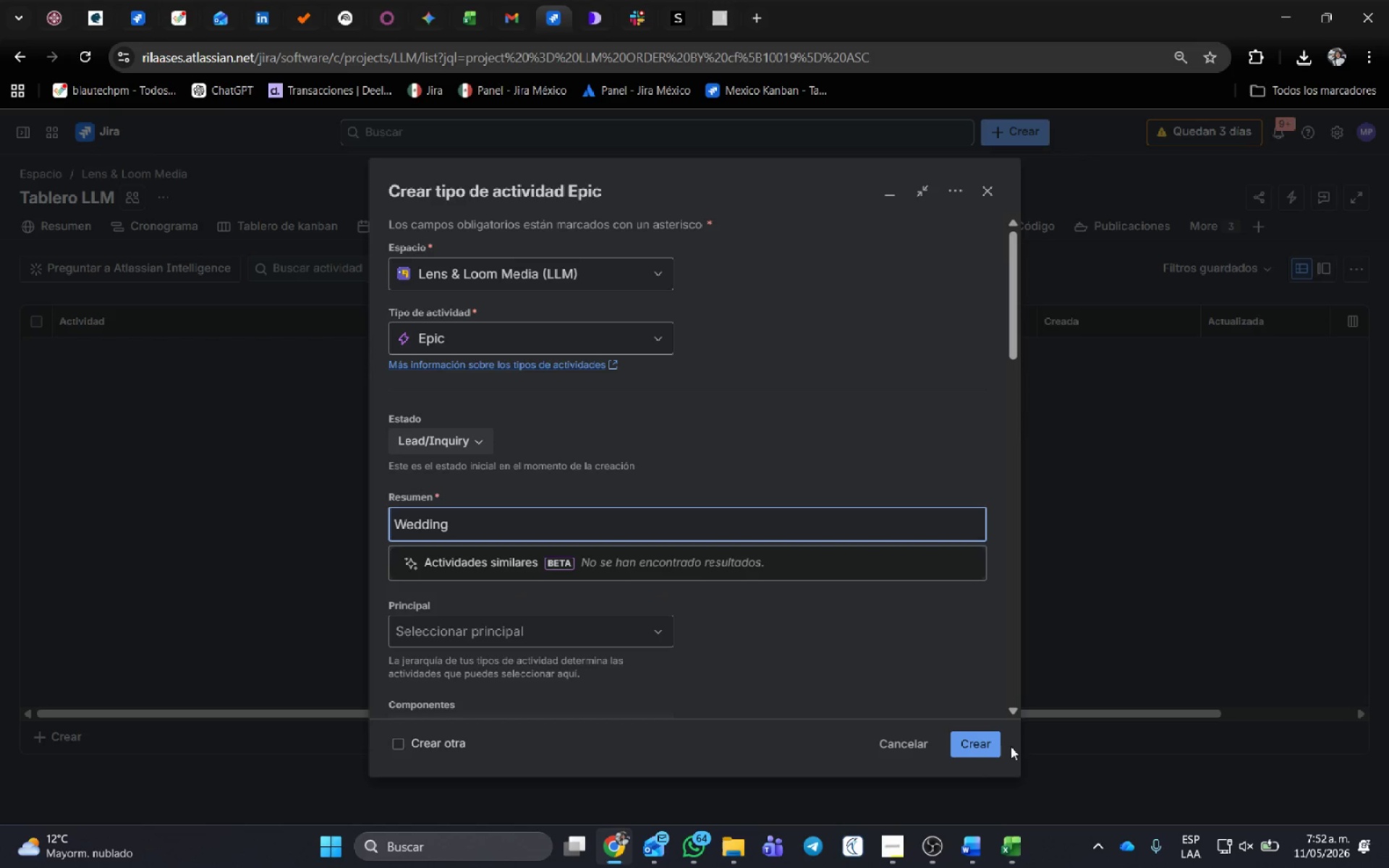 
left_click([987, 746])
 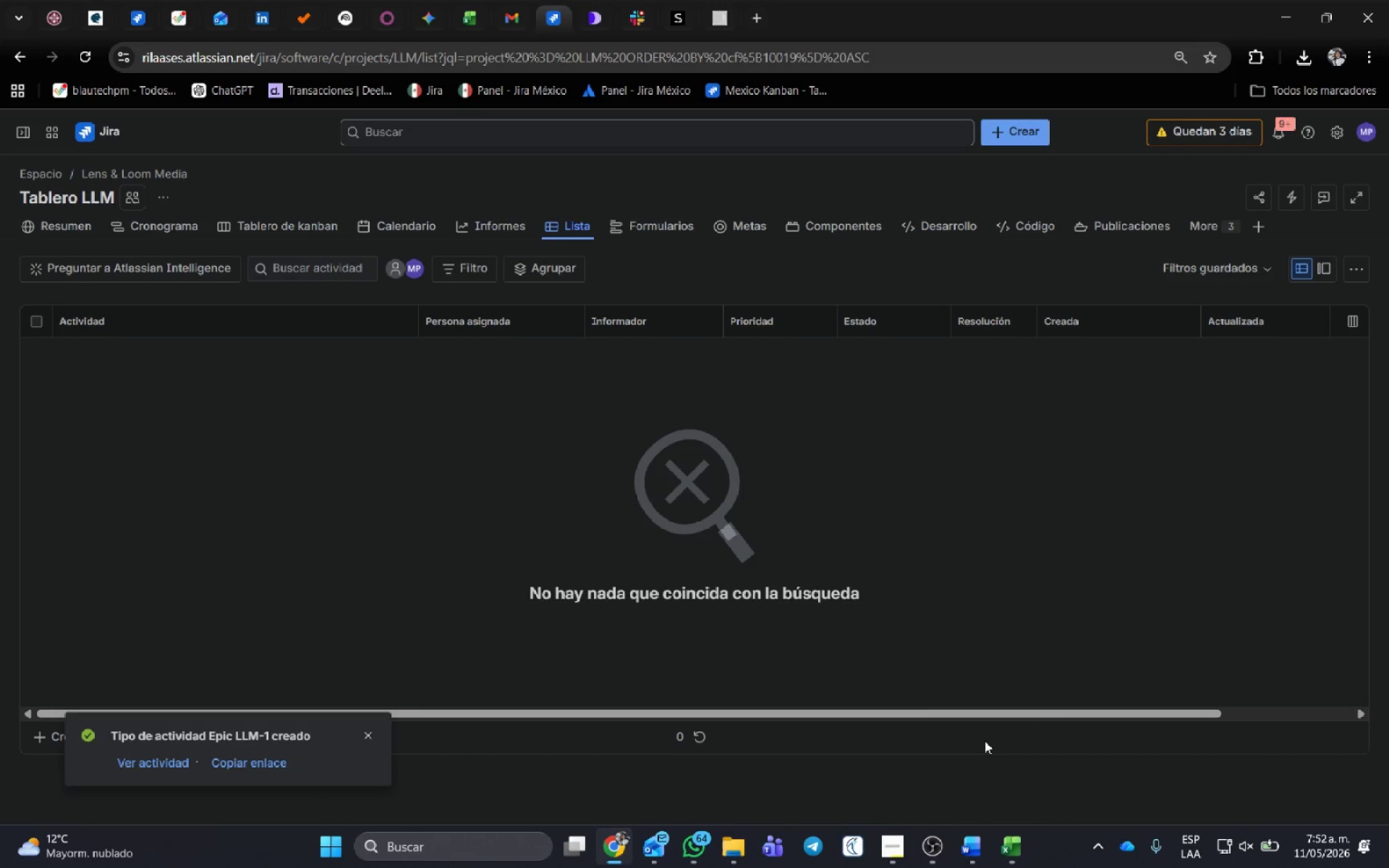 
wait(5.84)
 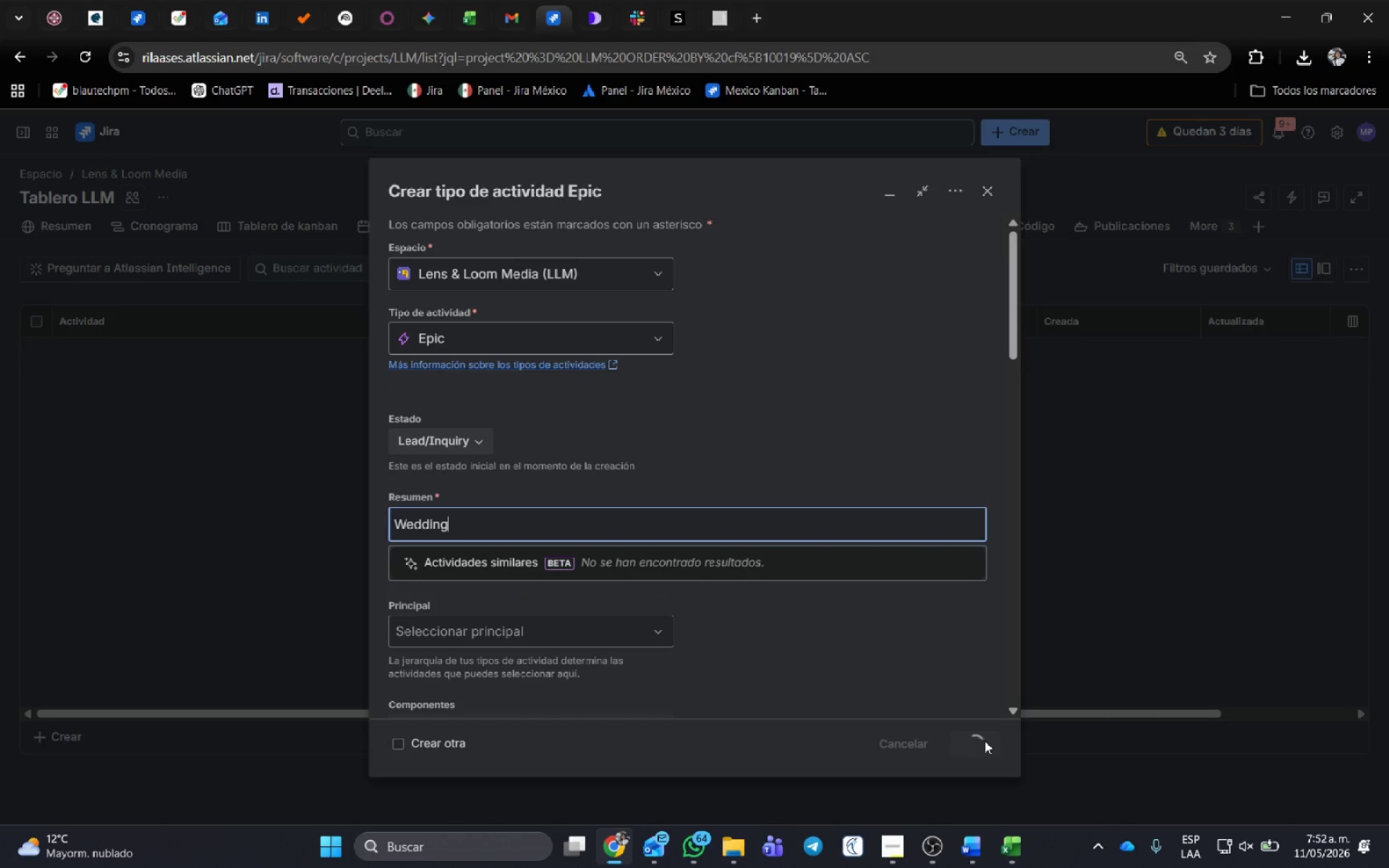 
key(Alt+AltLeft)
 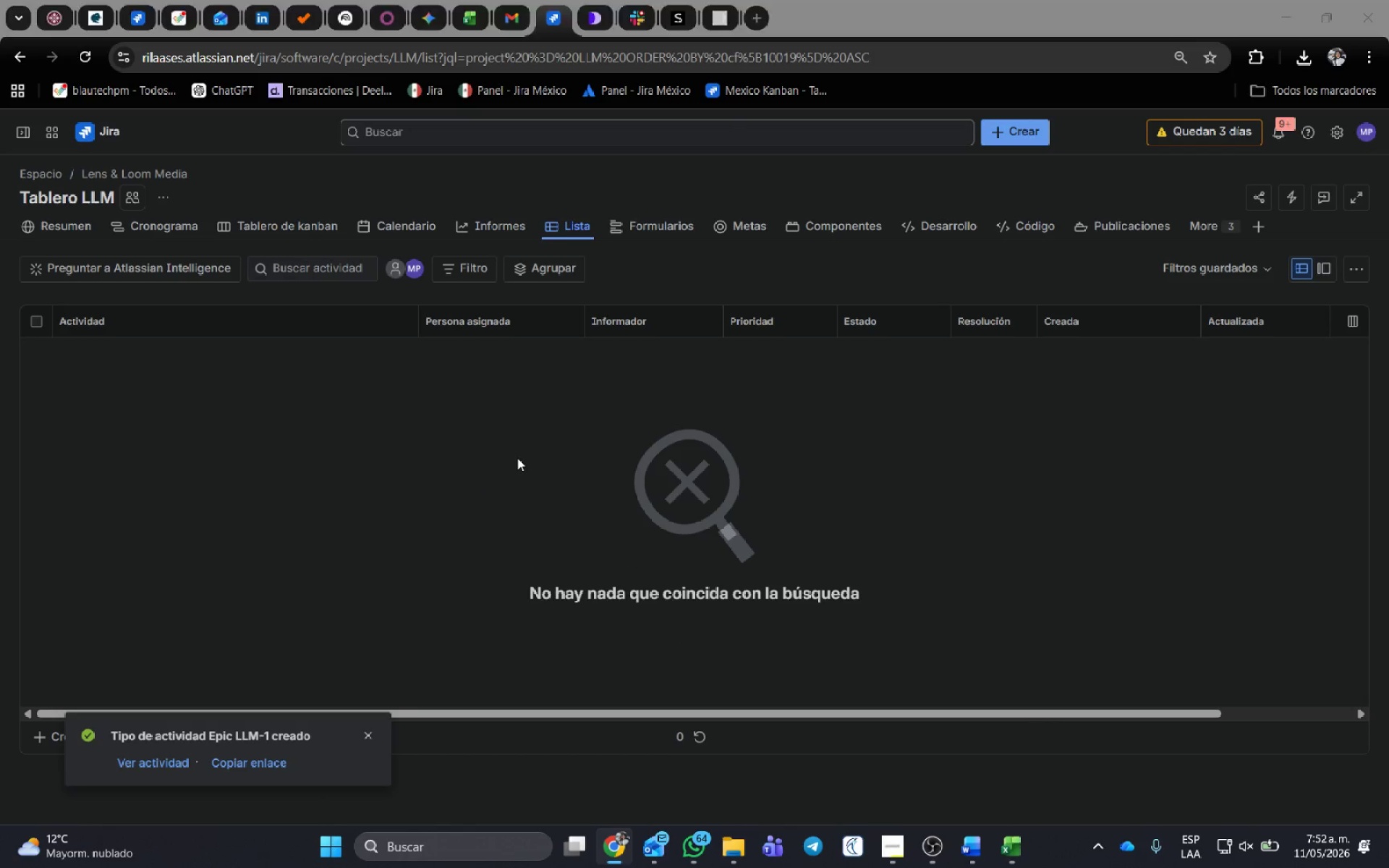 
key(Alt+Tab)
 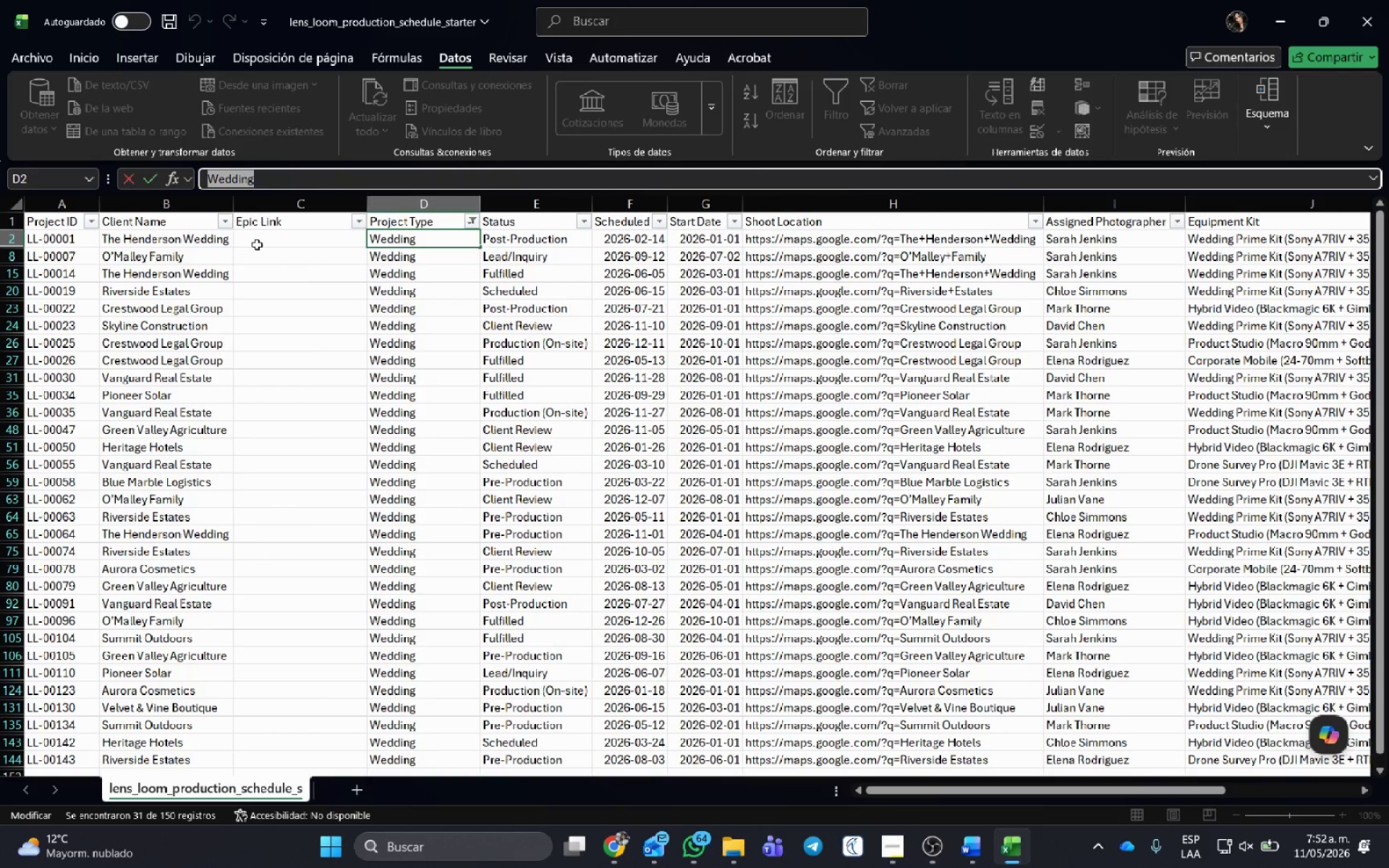 
left_click([263, 241])
 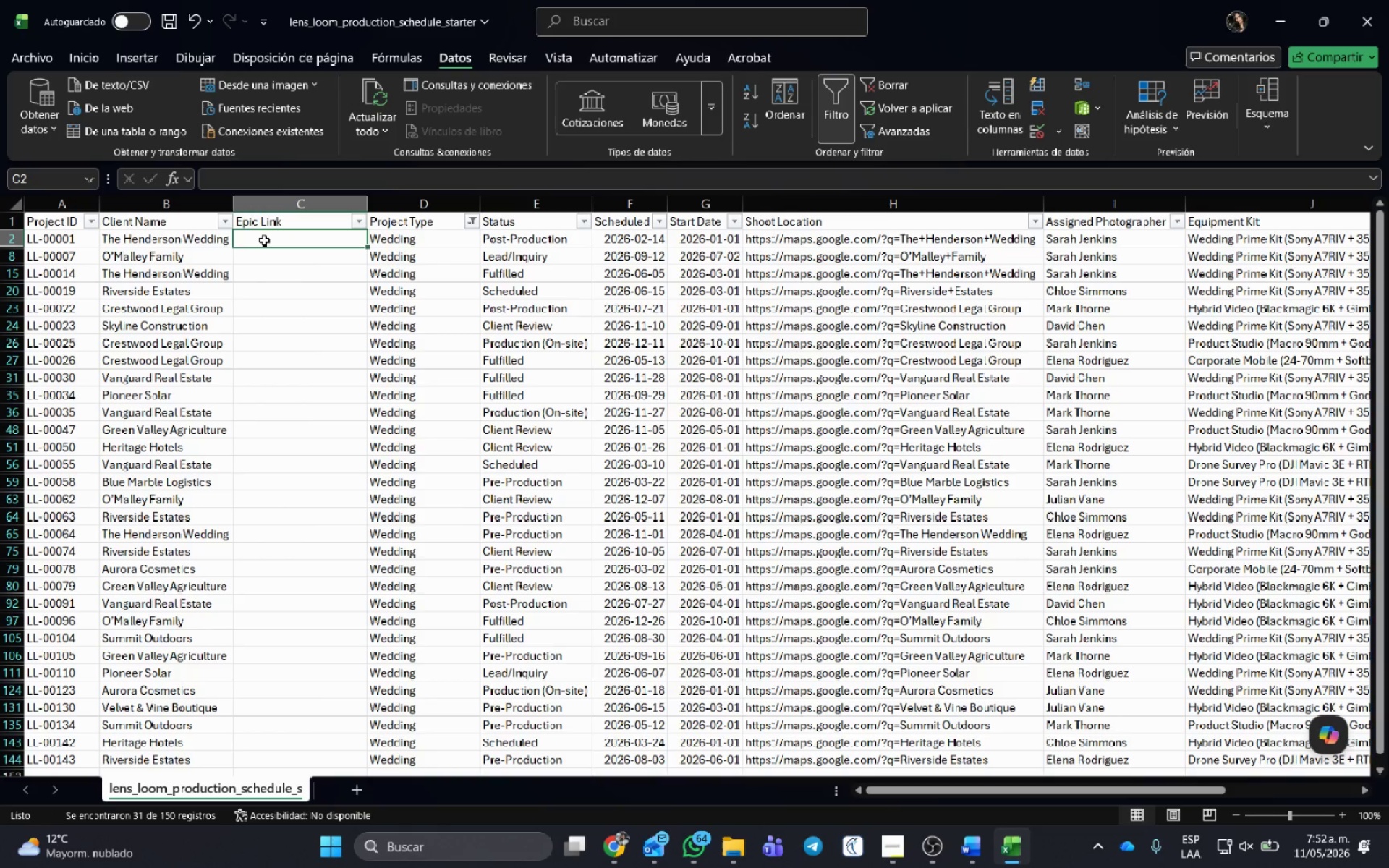 
type(LLM-1)
 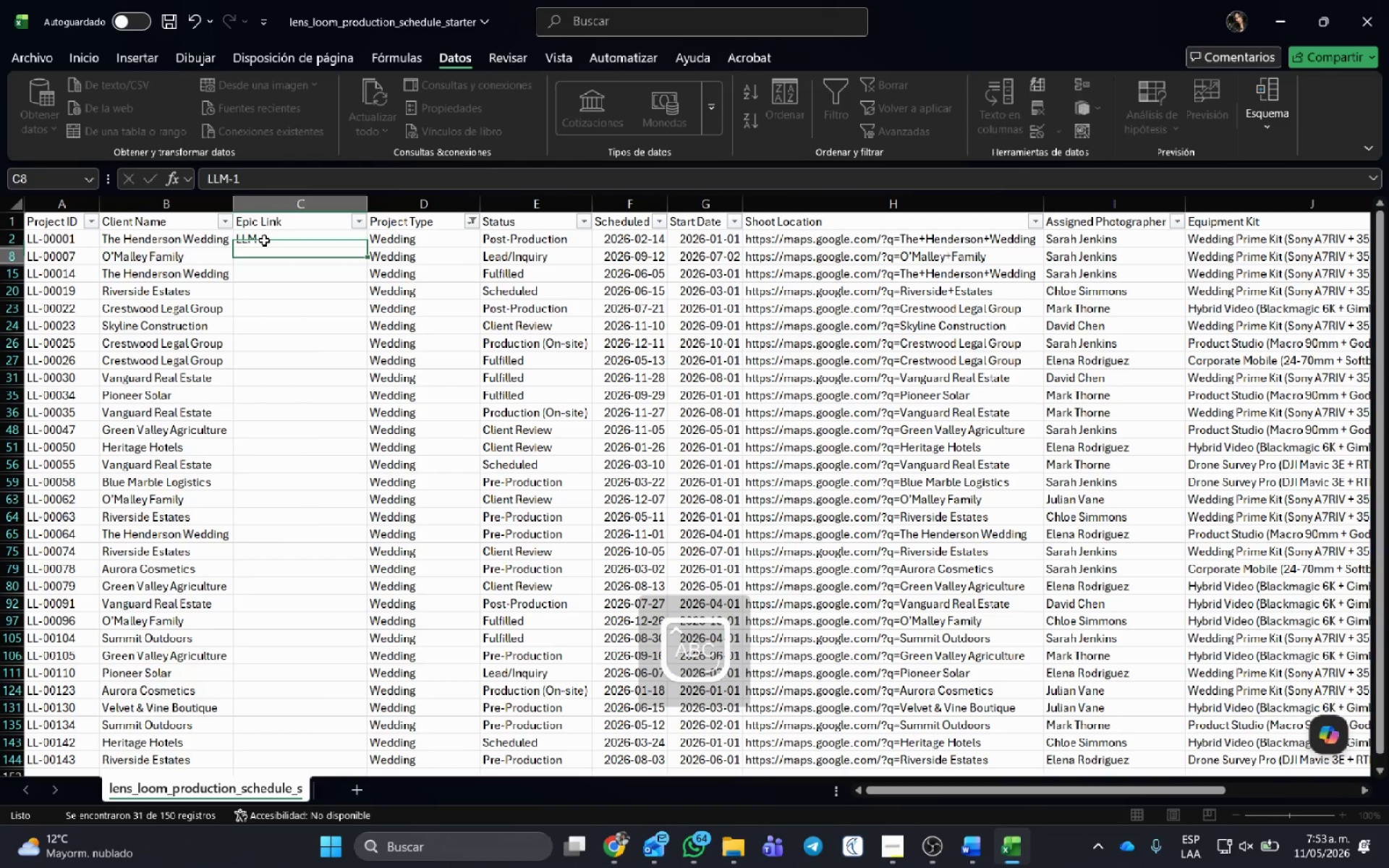 
key(Enter)
 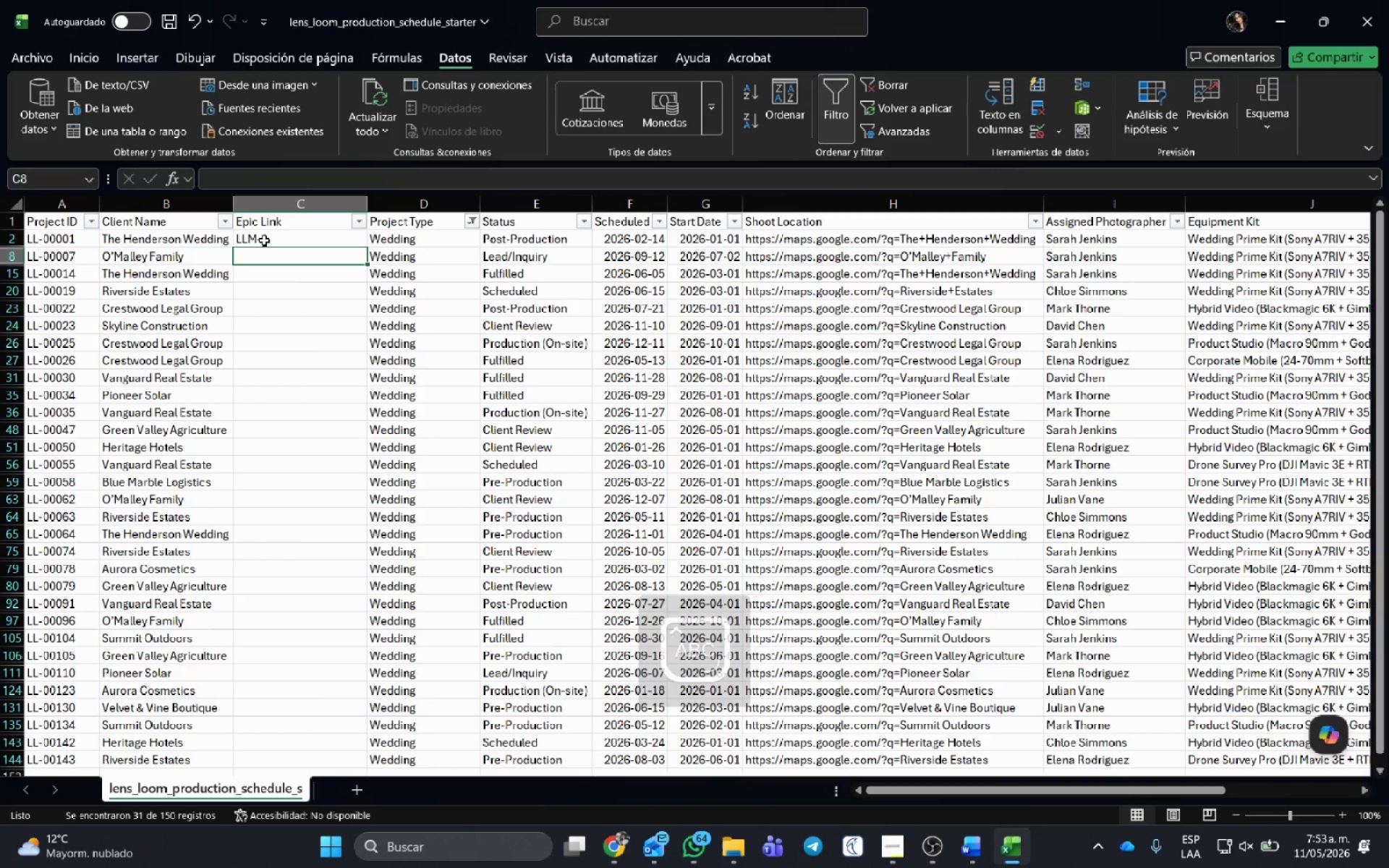 
left_click([264, 240])
 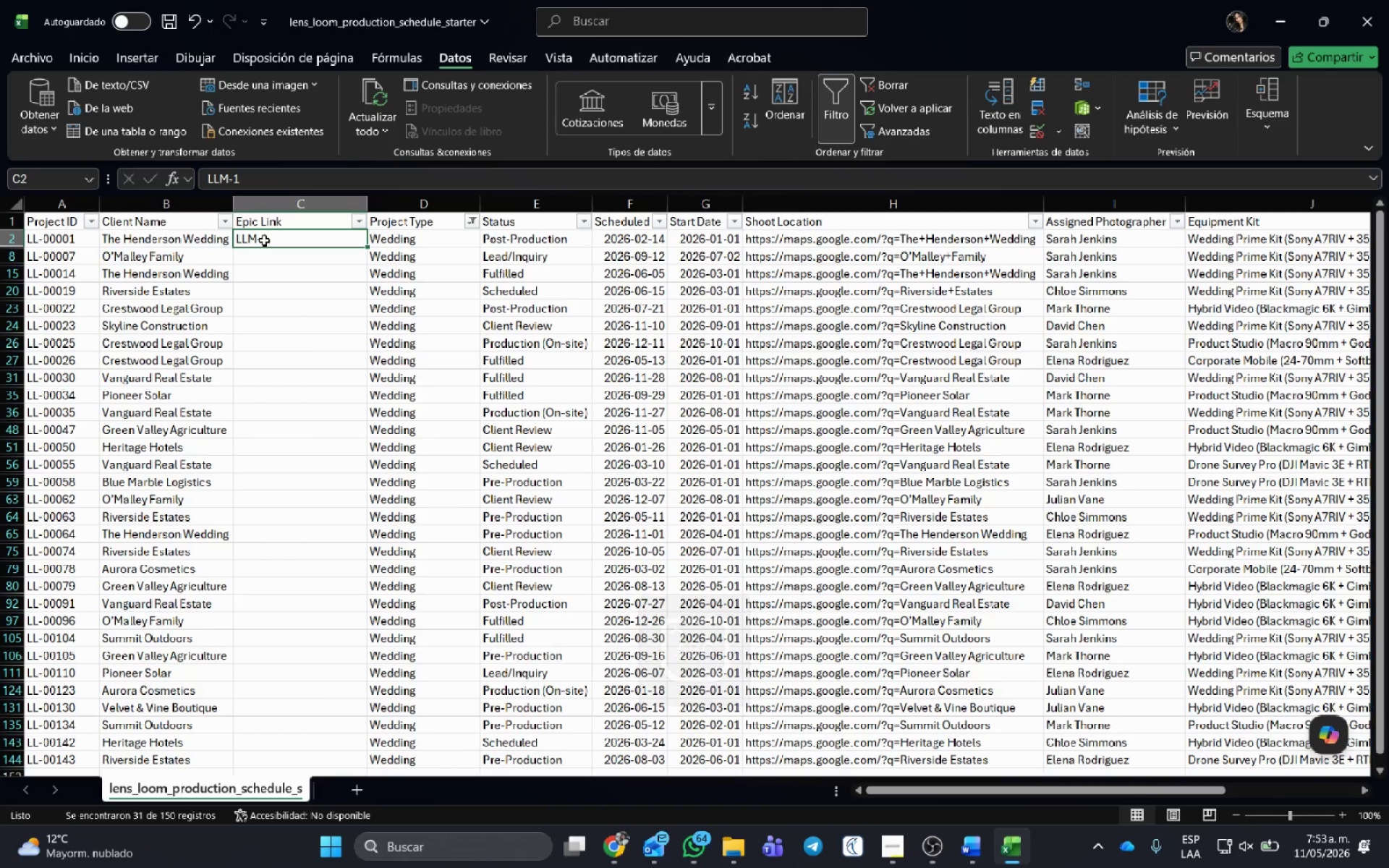 
scroll: coordinate [264, 240], scroll_direction: up, amount: 1.0
 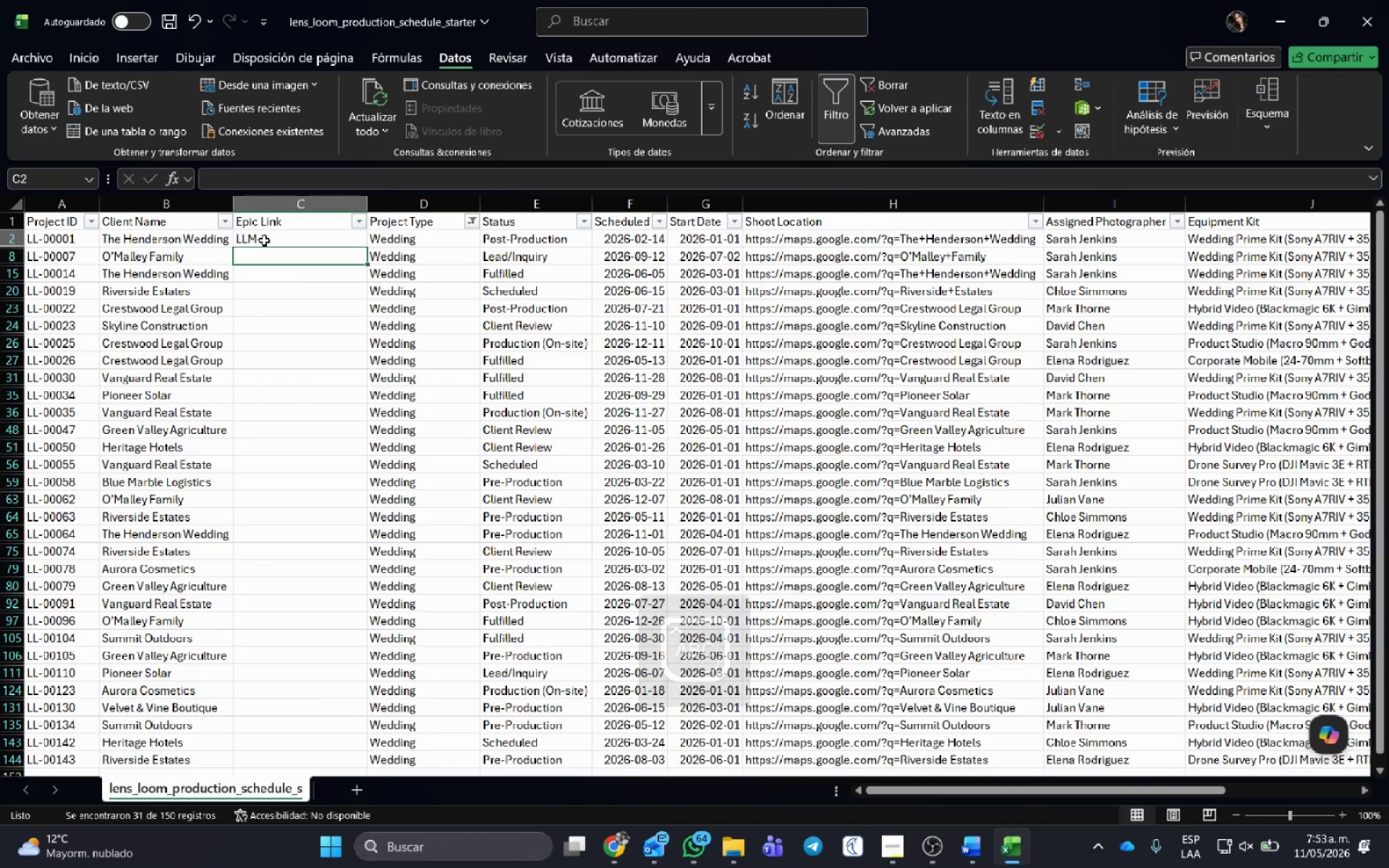 
key(Control+C)
 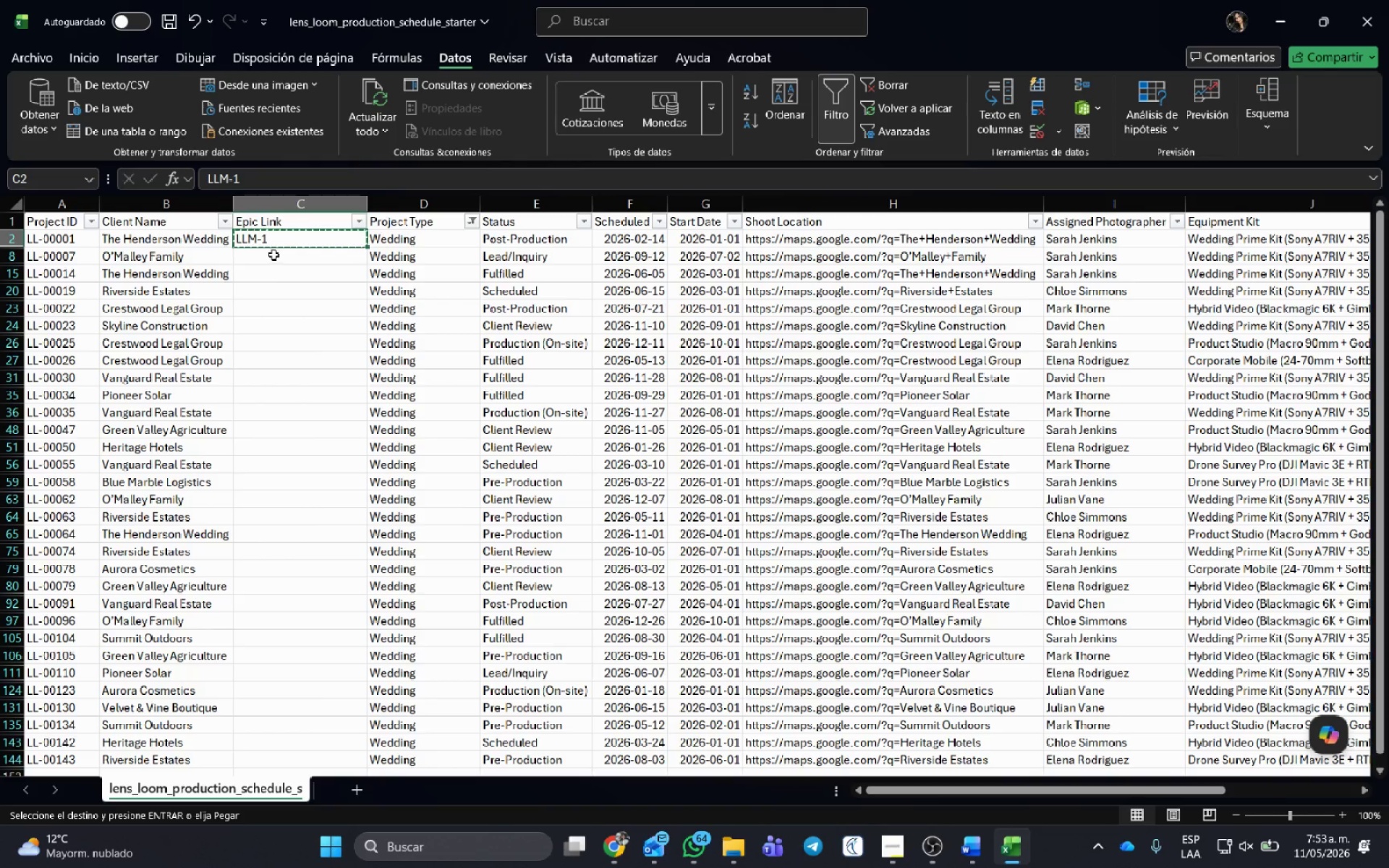 
left_click_drag(start_coordinate=[273, 255], to_coordinate=[262, 709])
 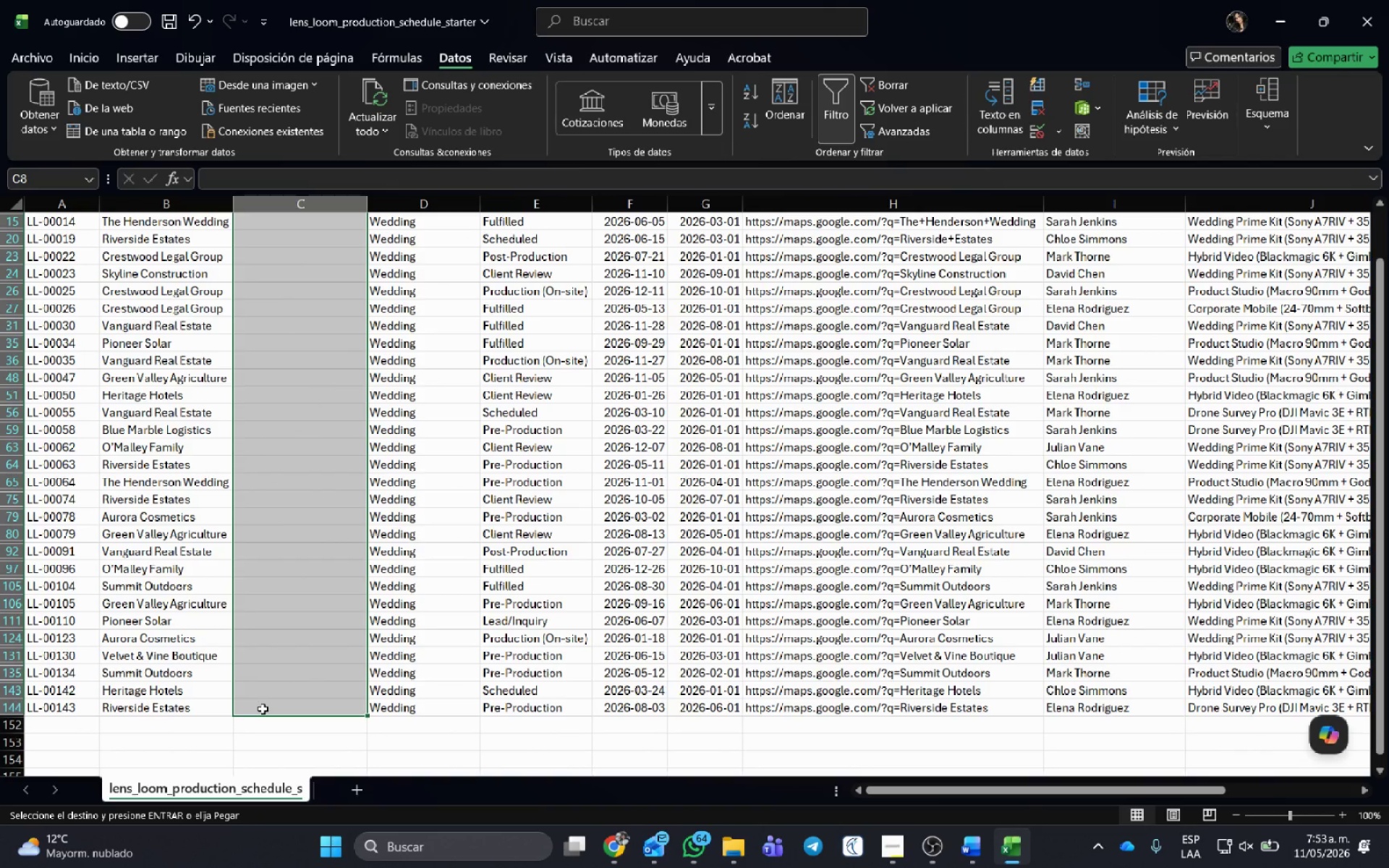 
key(Control+V)
 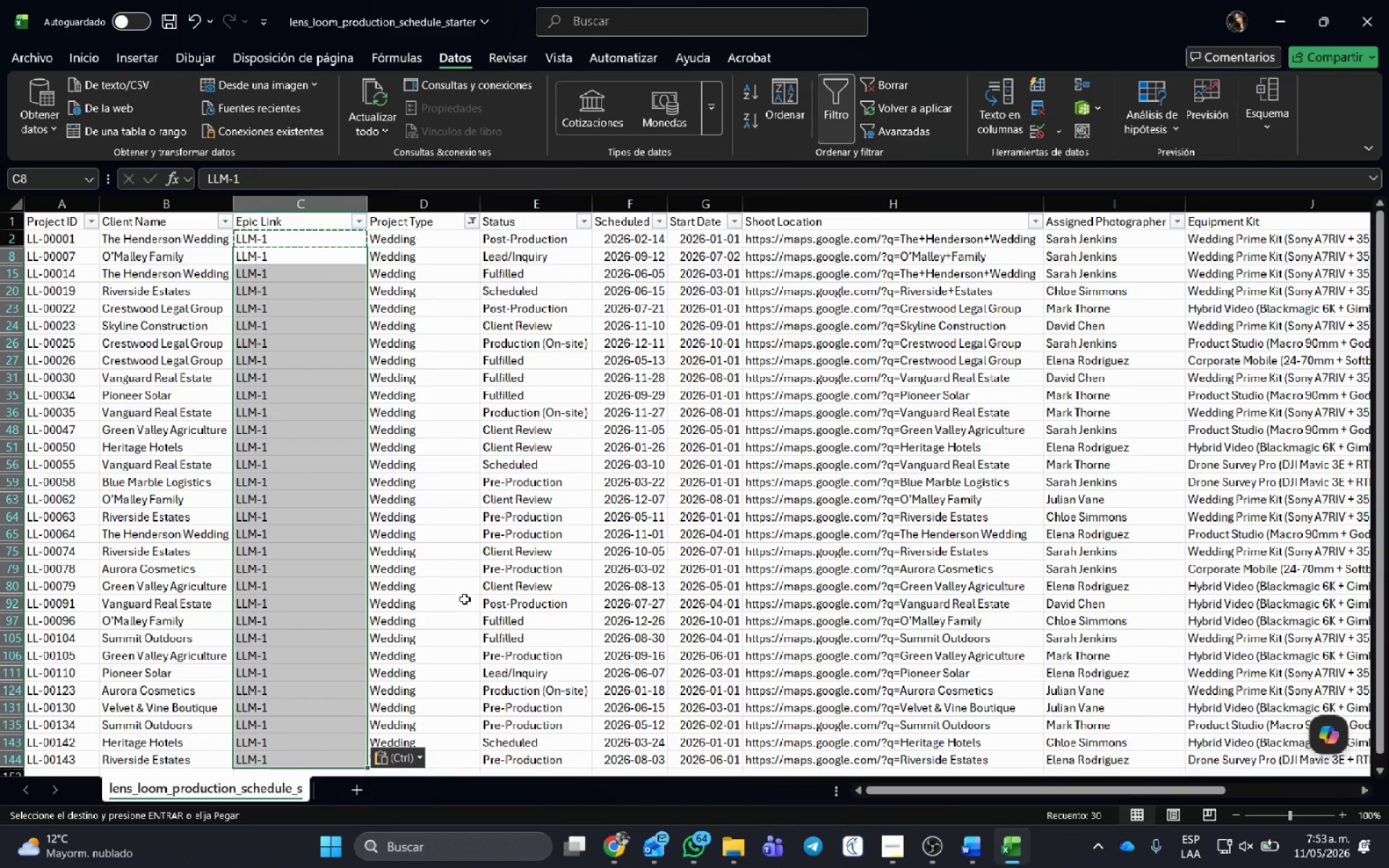 
left_click([464, 599])
 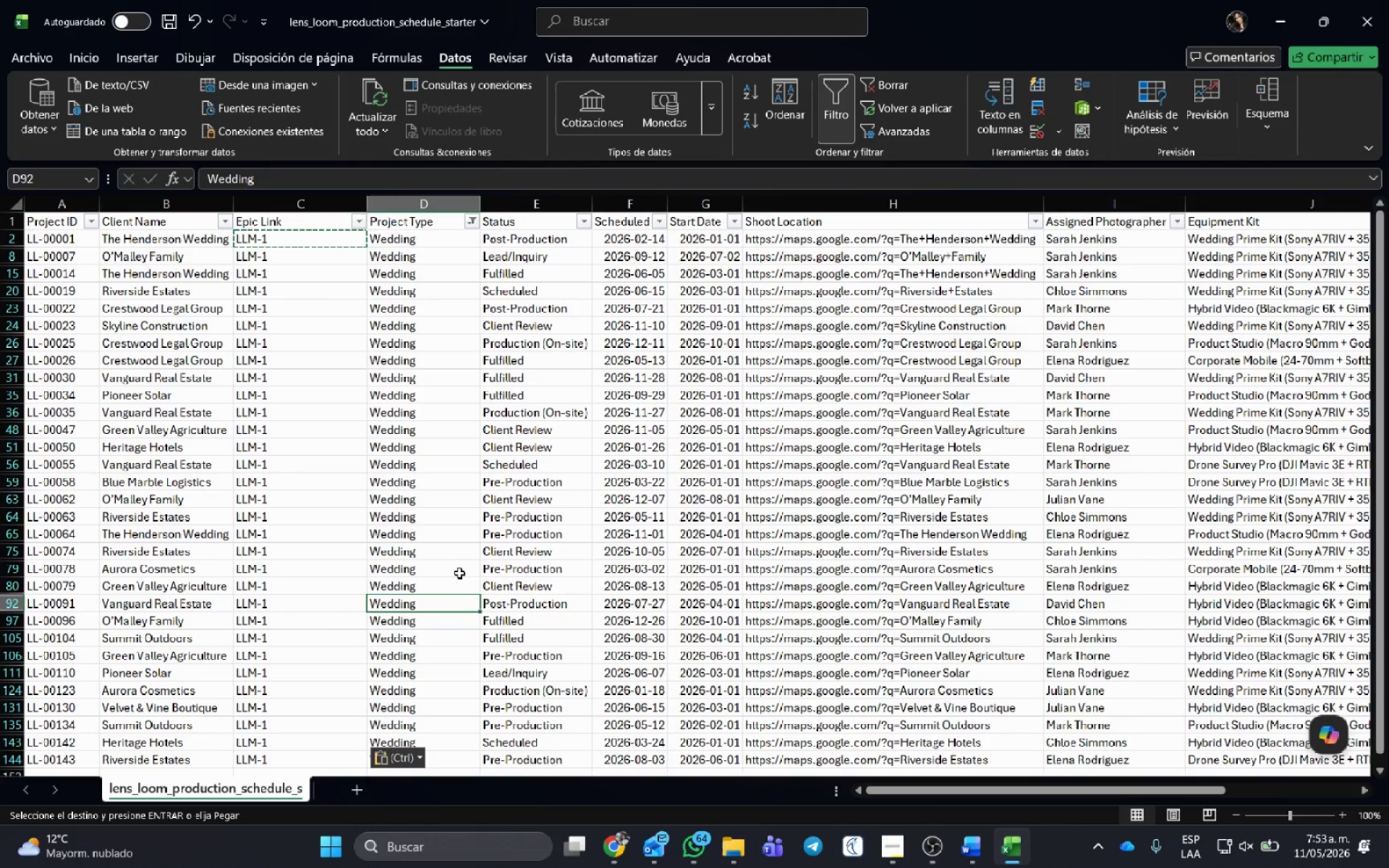 
key(Escape)
 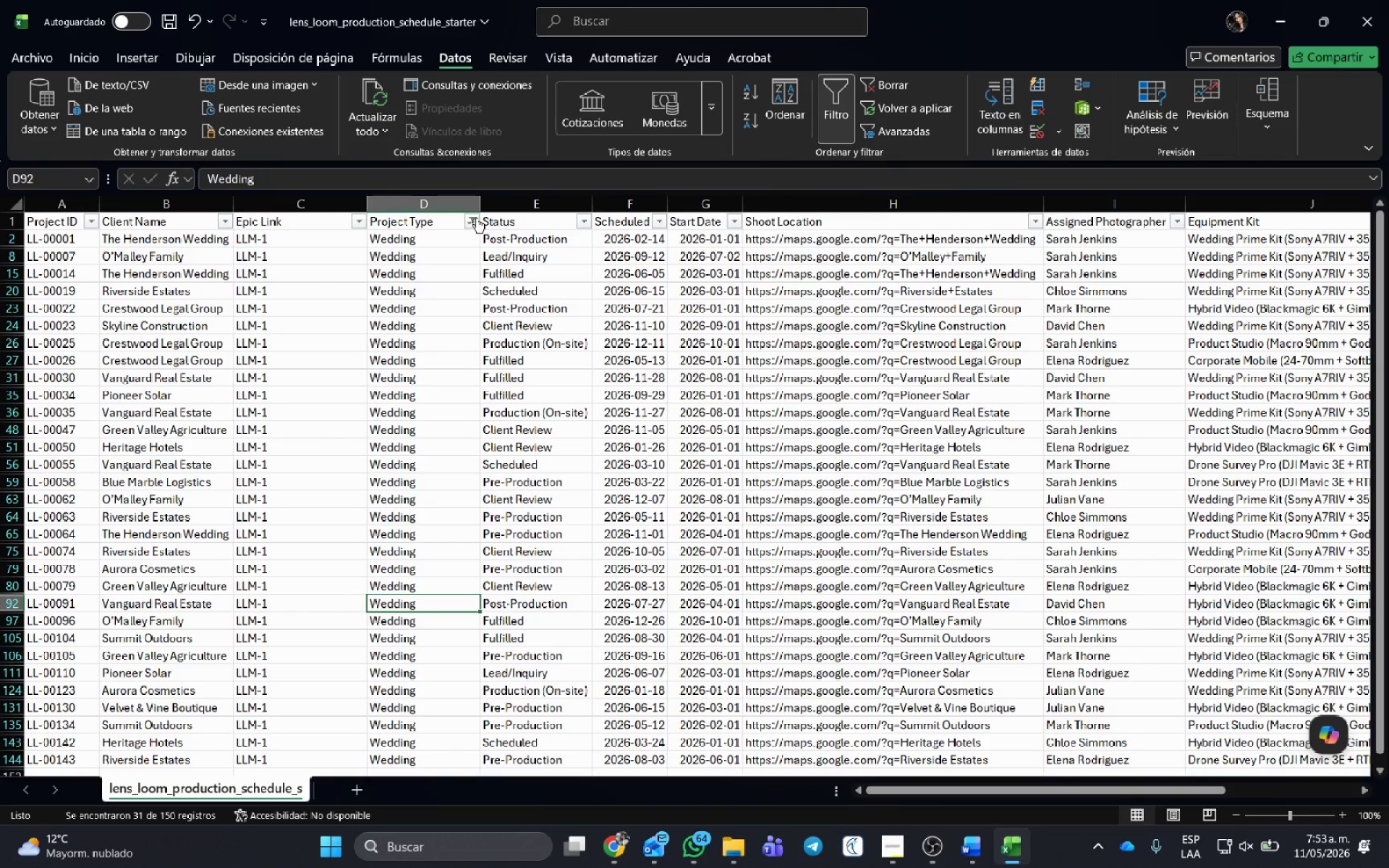 
scroll: coordinate [459, 569], scroll_direction: up, amount: 5.0
 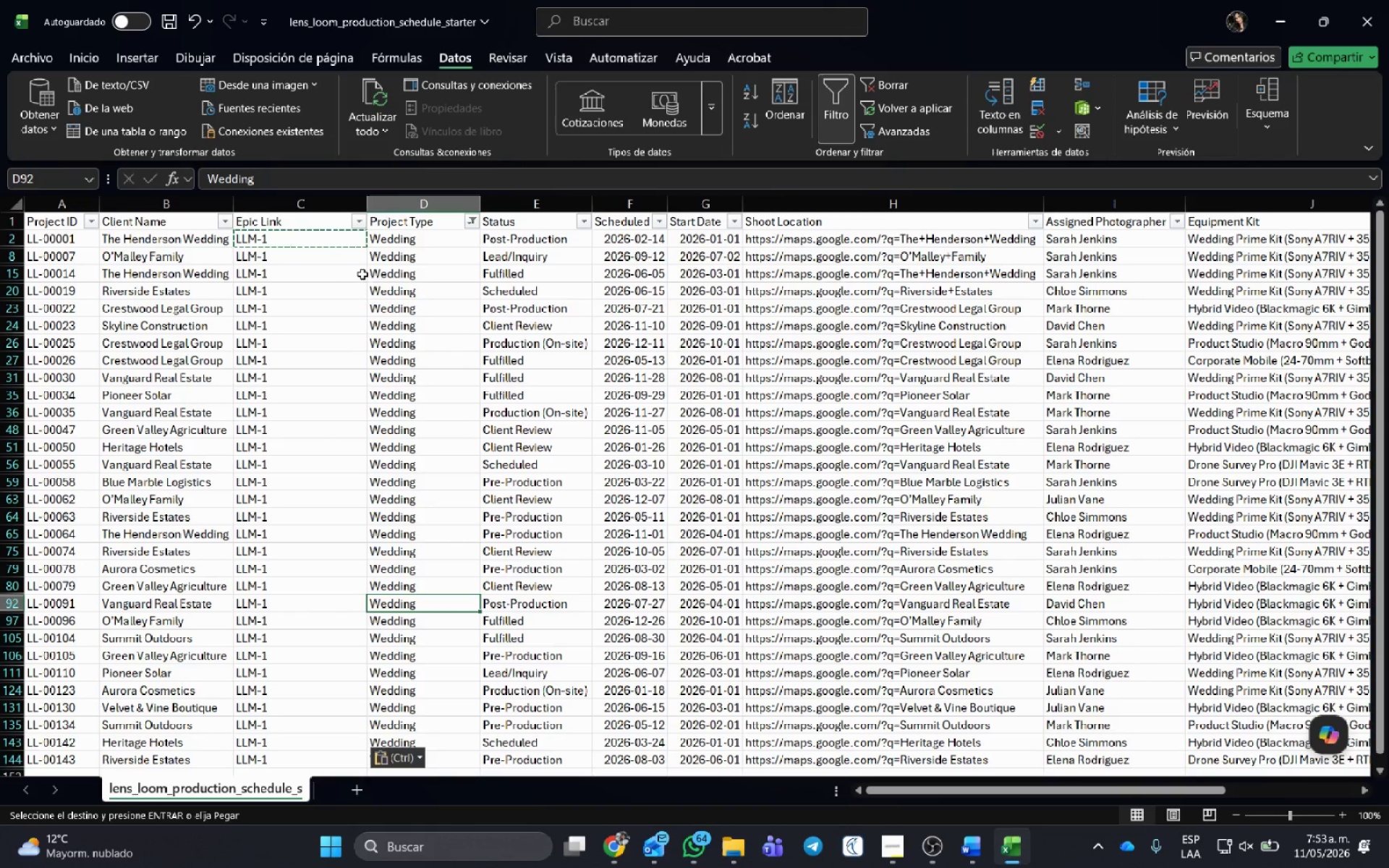 
left_click([477, 217])
 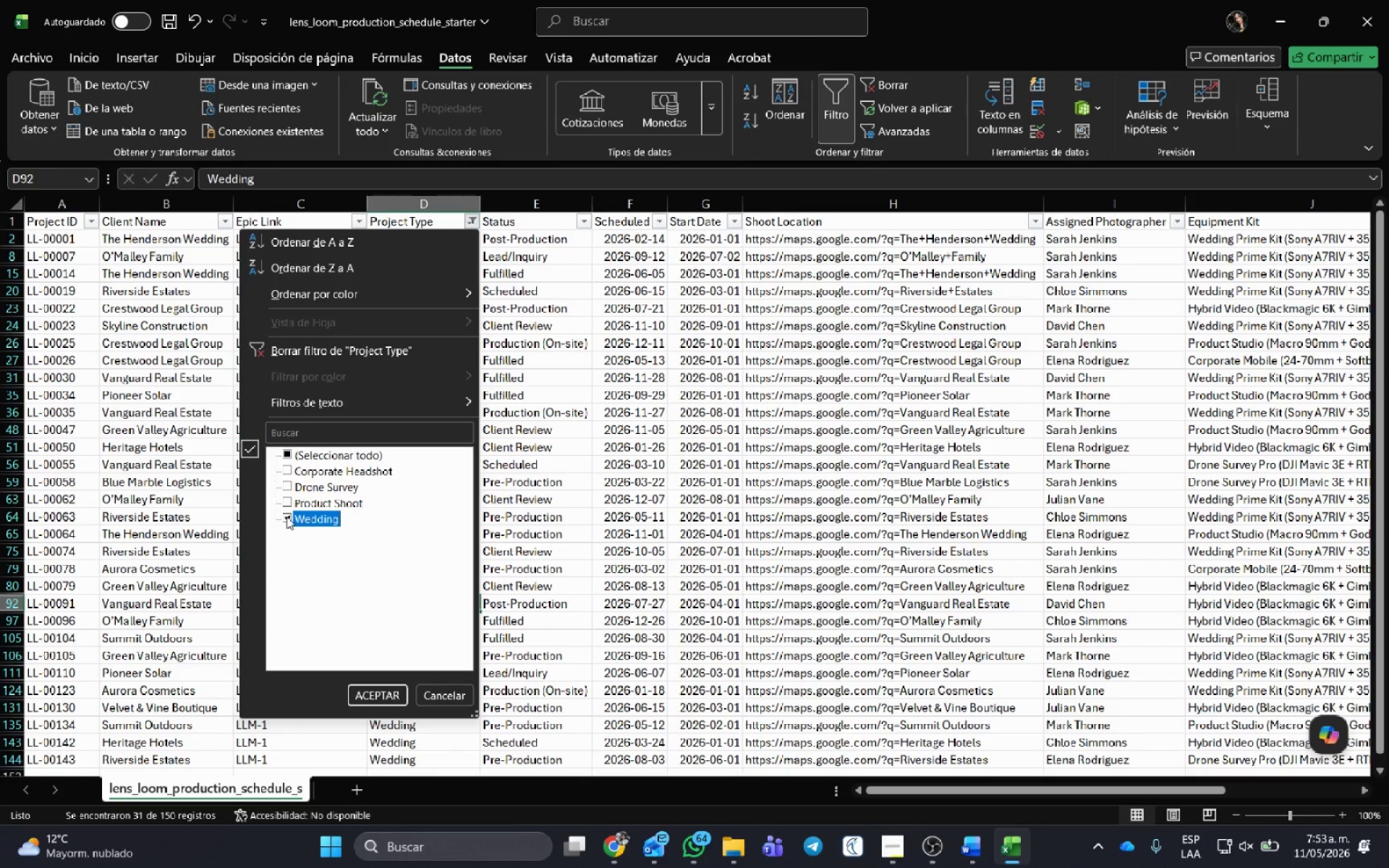 
double_click([287, 498])
 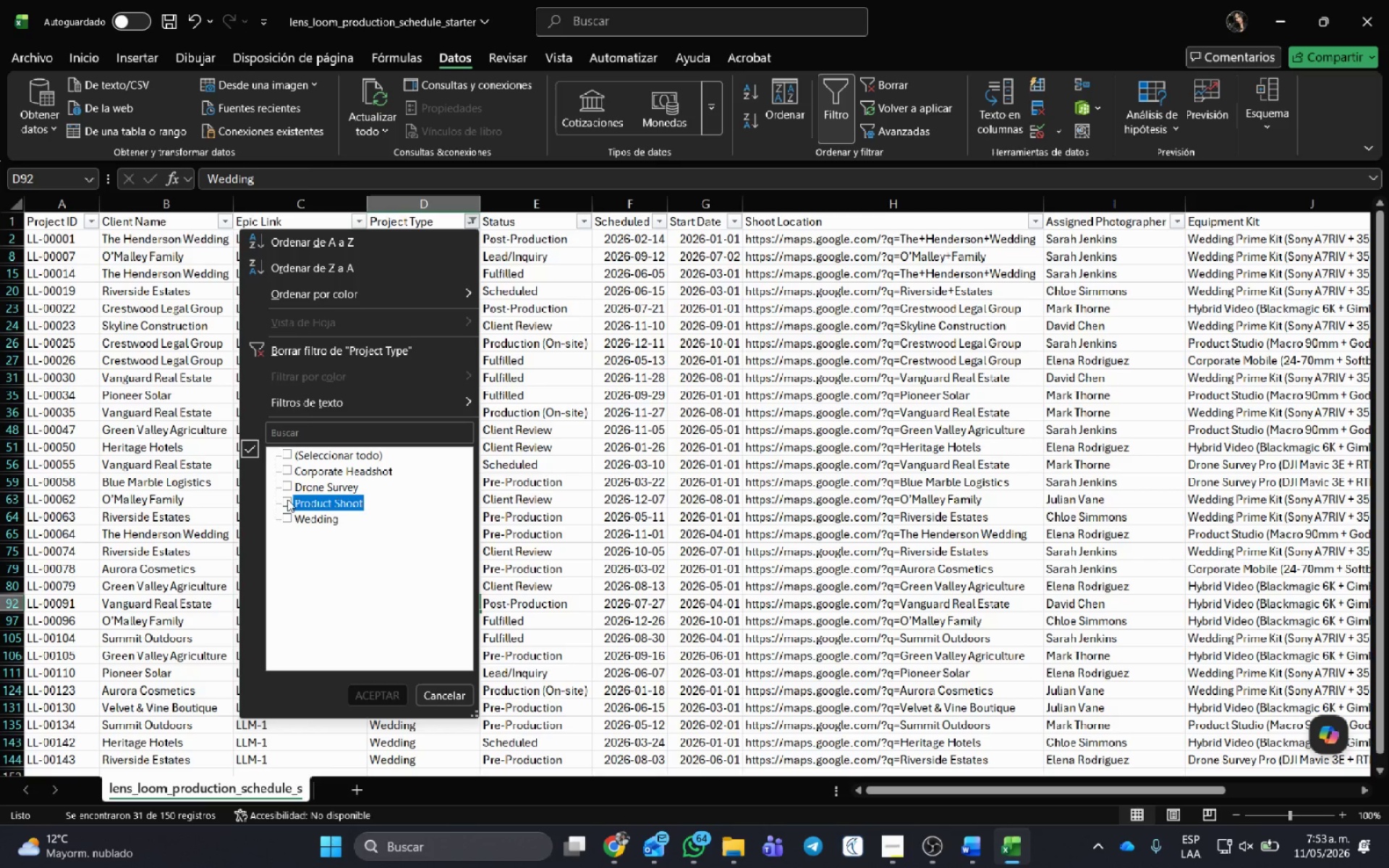 
left_click([287, 499])
 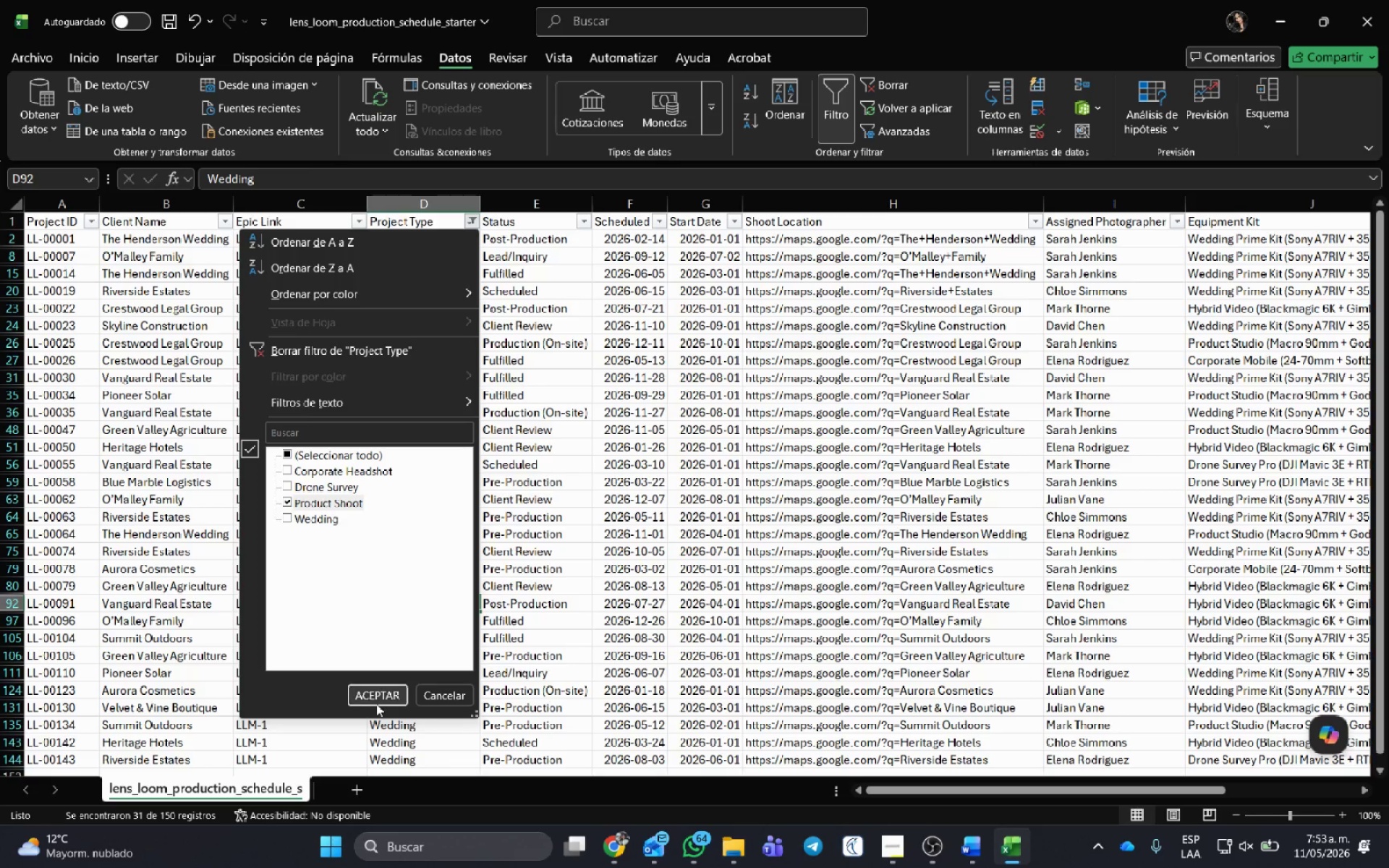 
left_click([375, 686])
 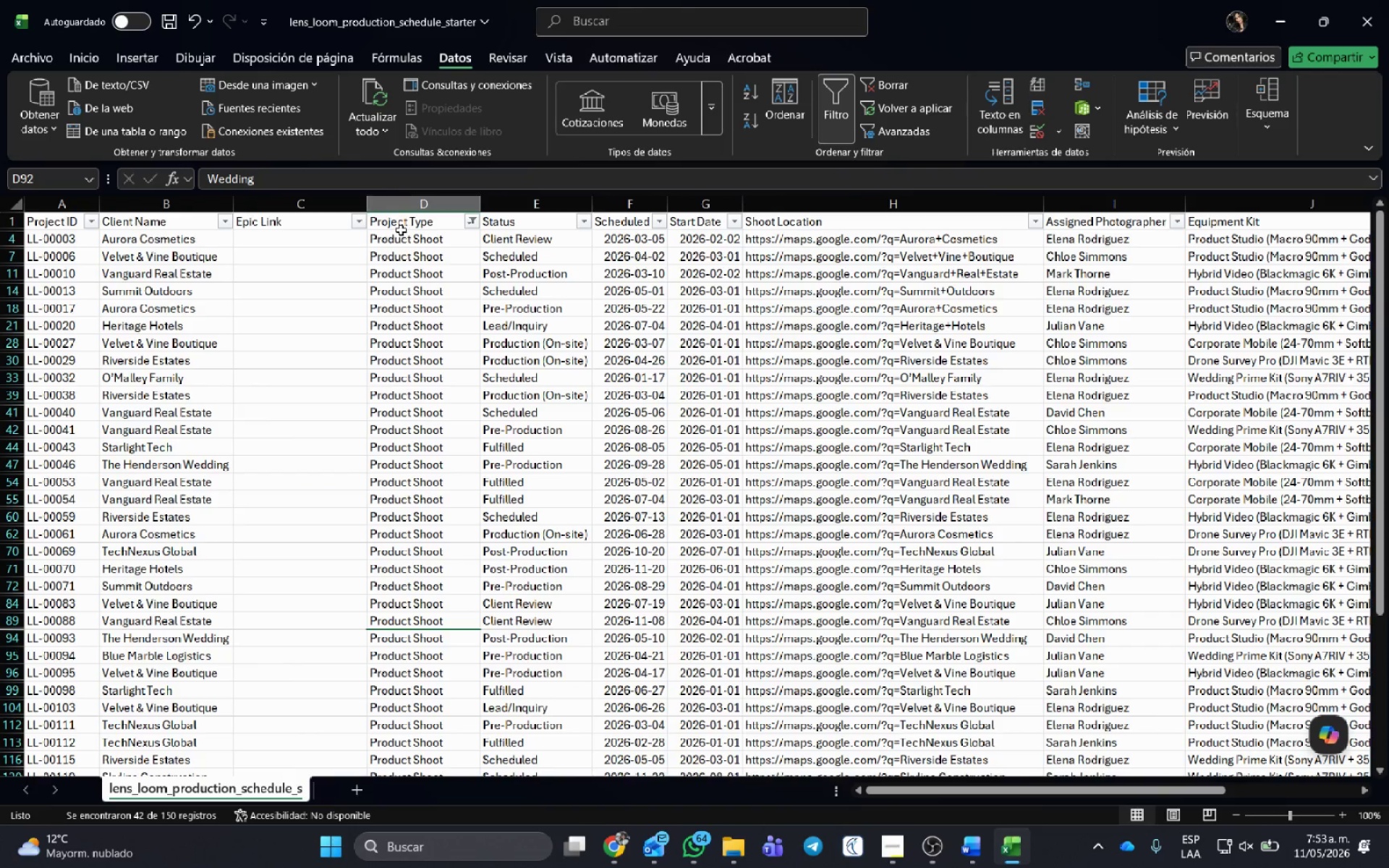 
left_click([403, 237])
 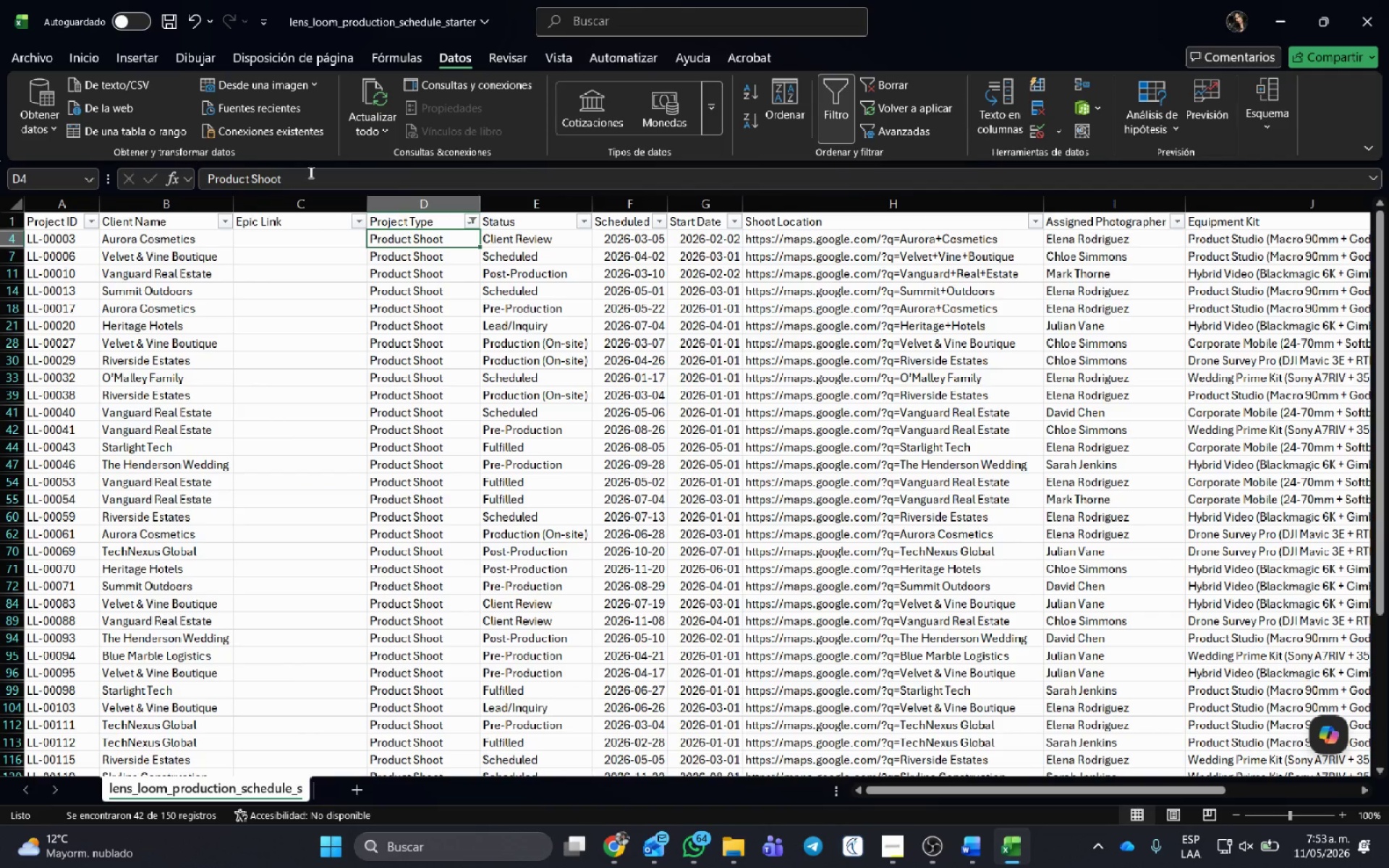 
left_click_drag(start_coordinate=[310, 172], to_coordinate=[132, 172])
 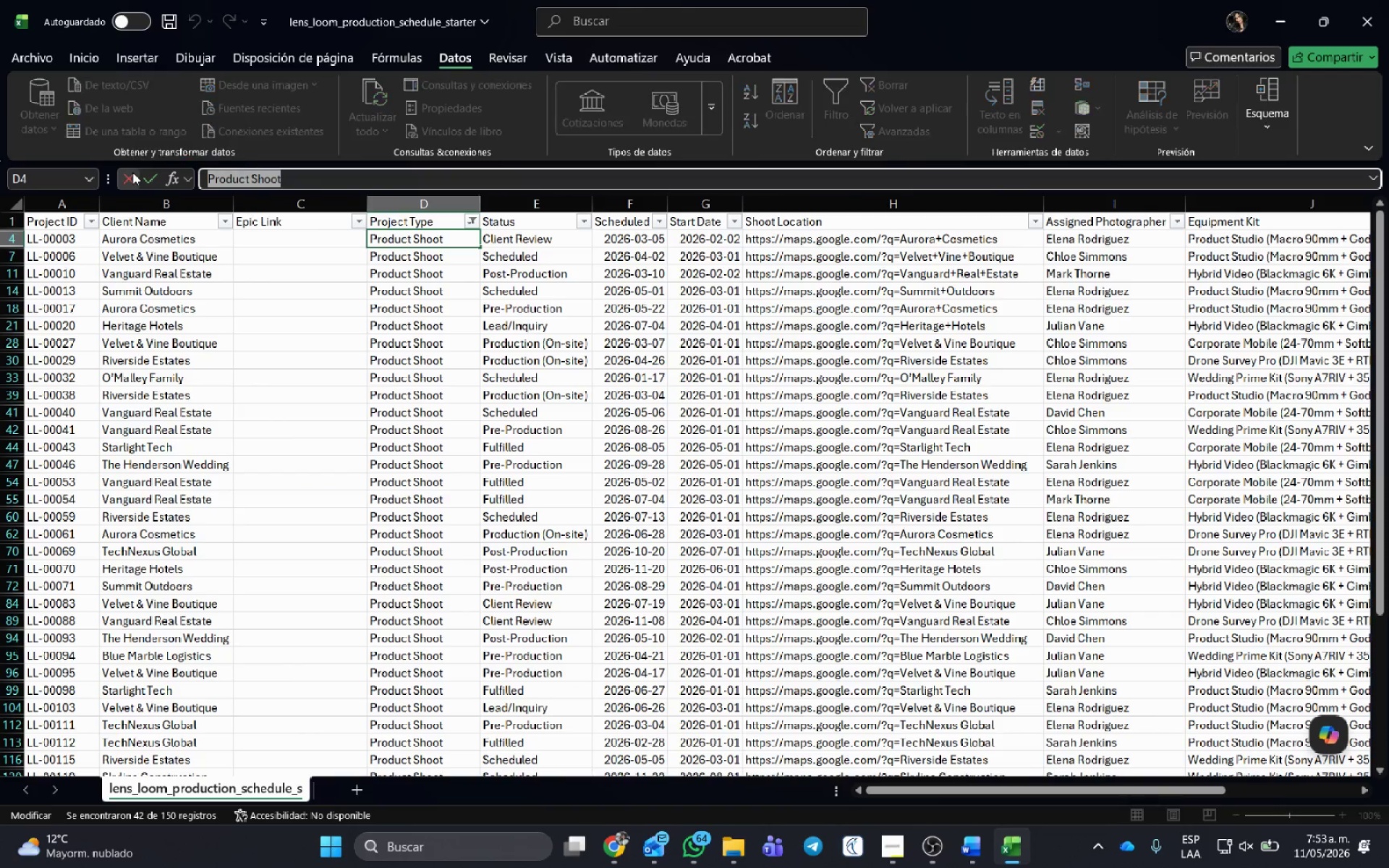 
key(Control+C)
 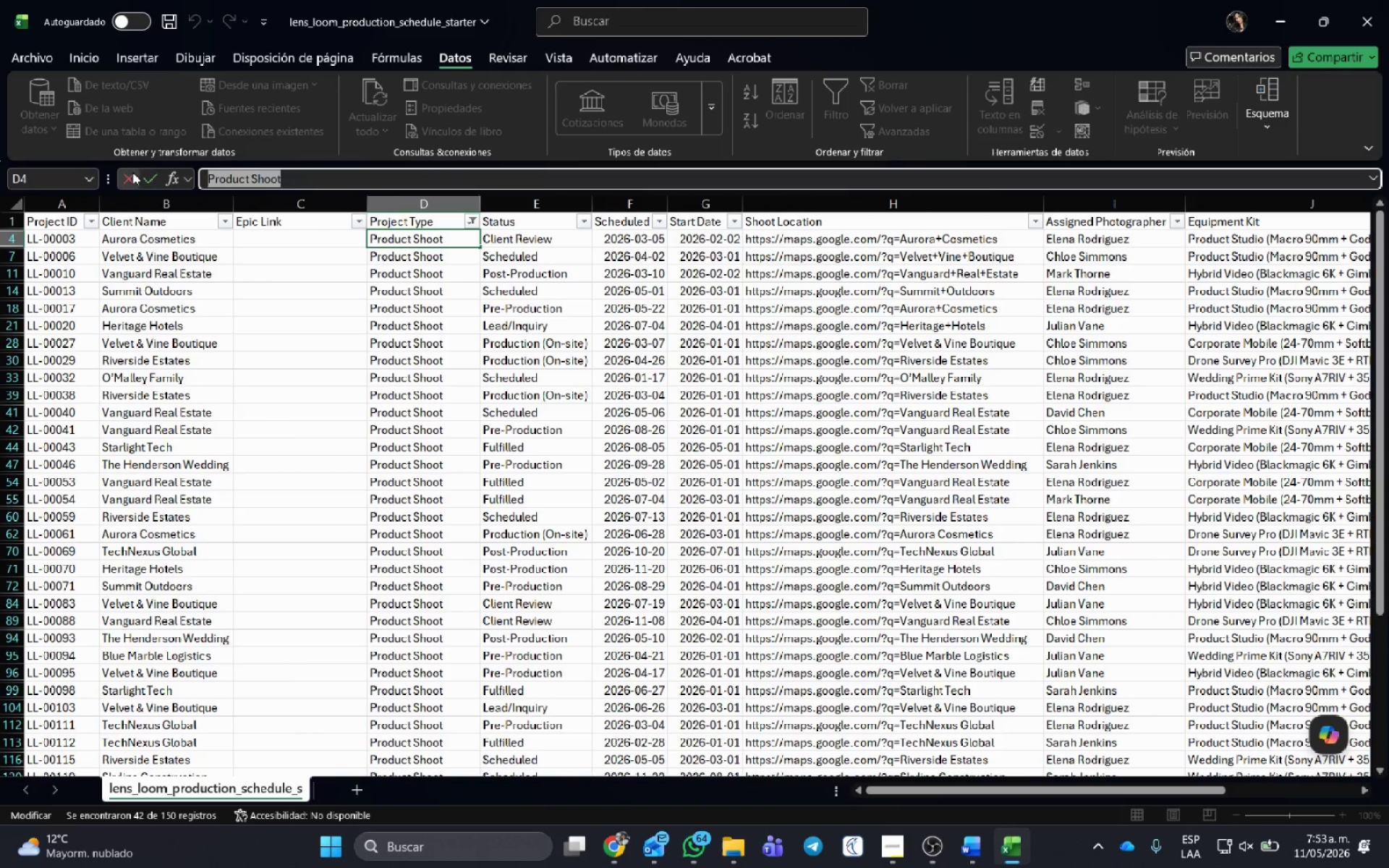 
key(Control+C)
 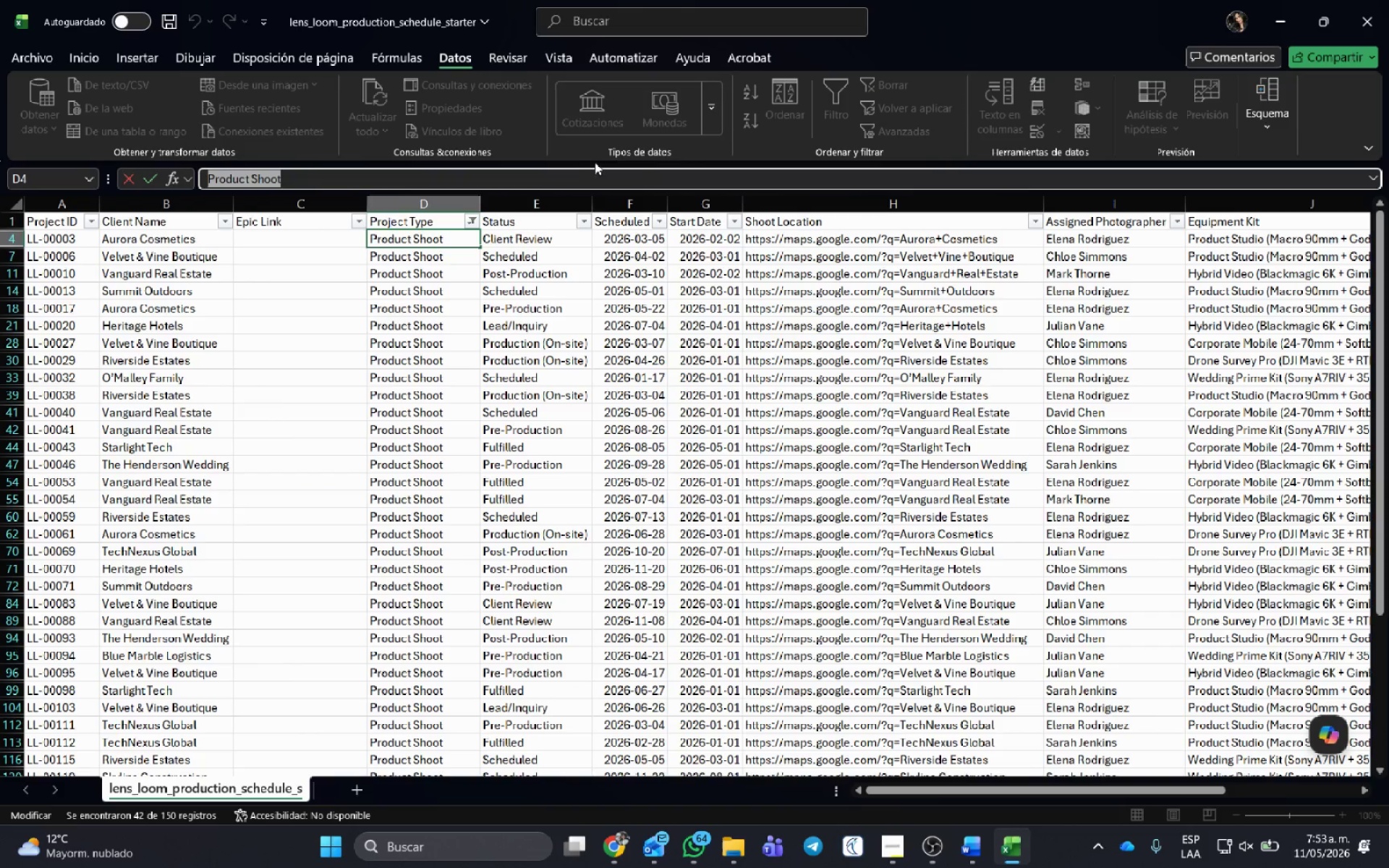 
key(Alt+AltLeft)
 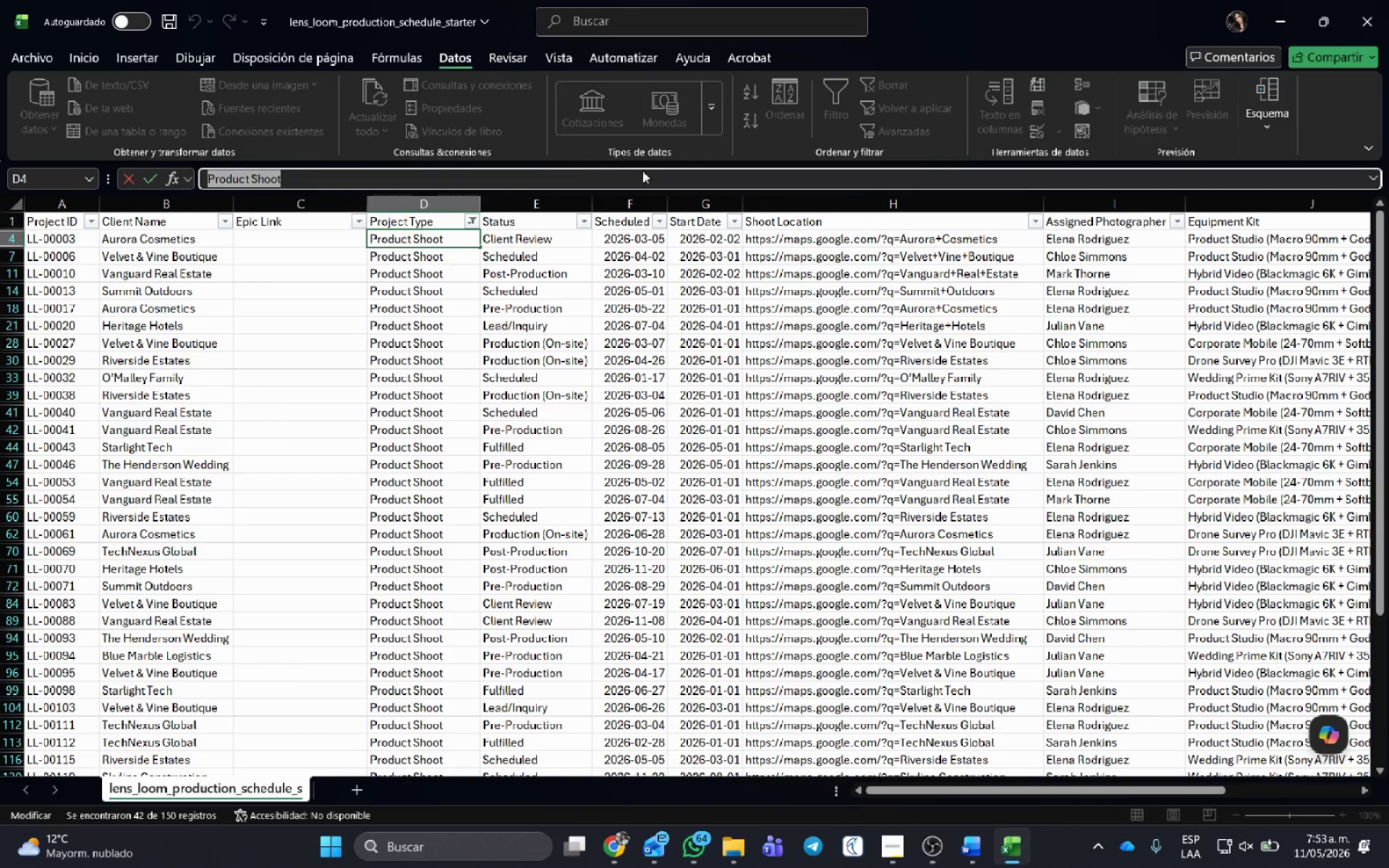 
key(Alt+Tab)
 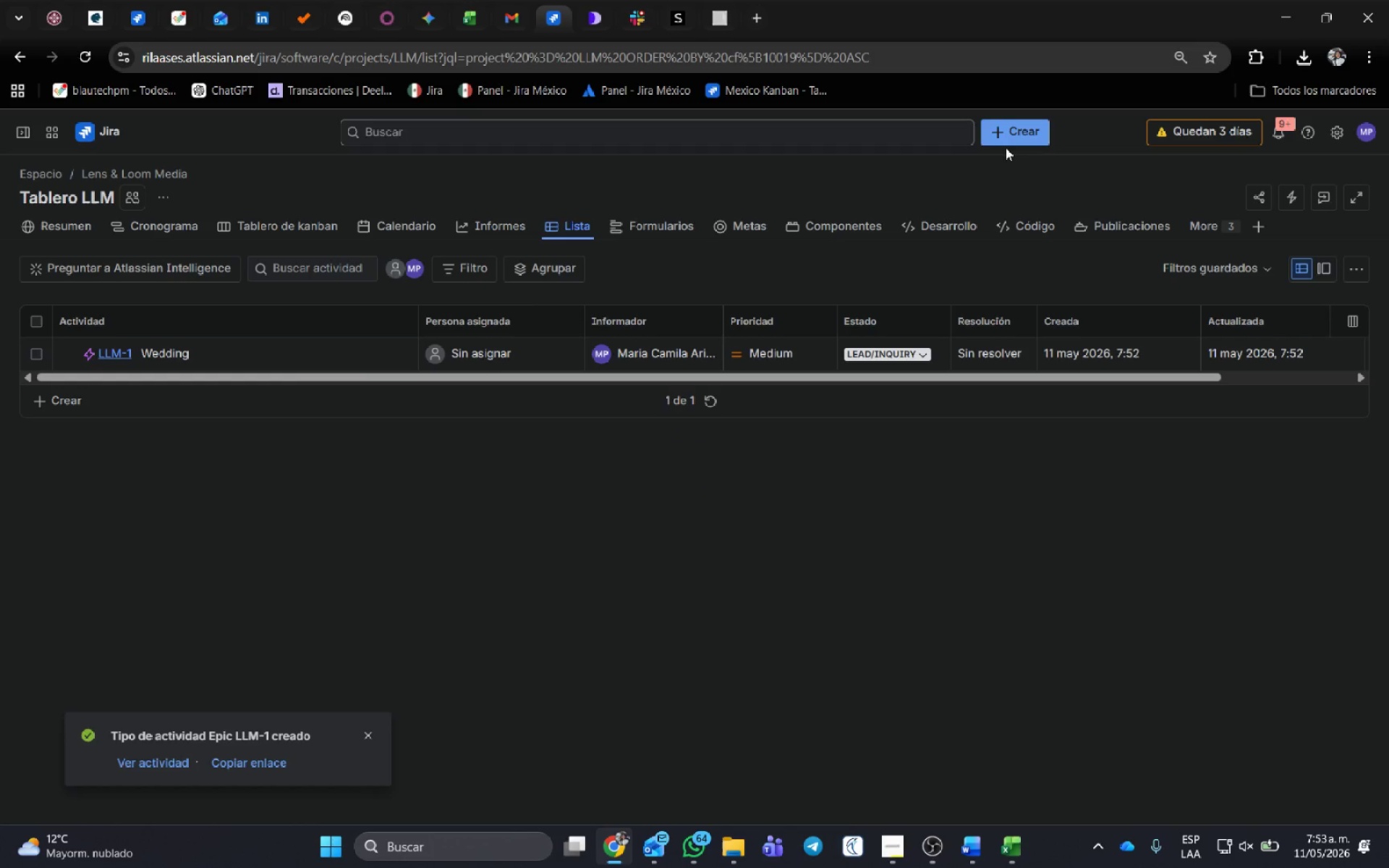 
left_click([990, 132])
 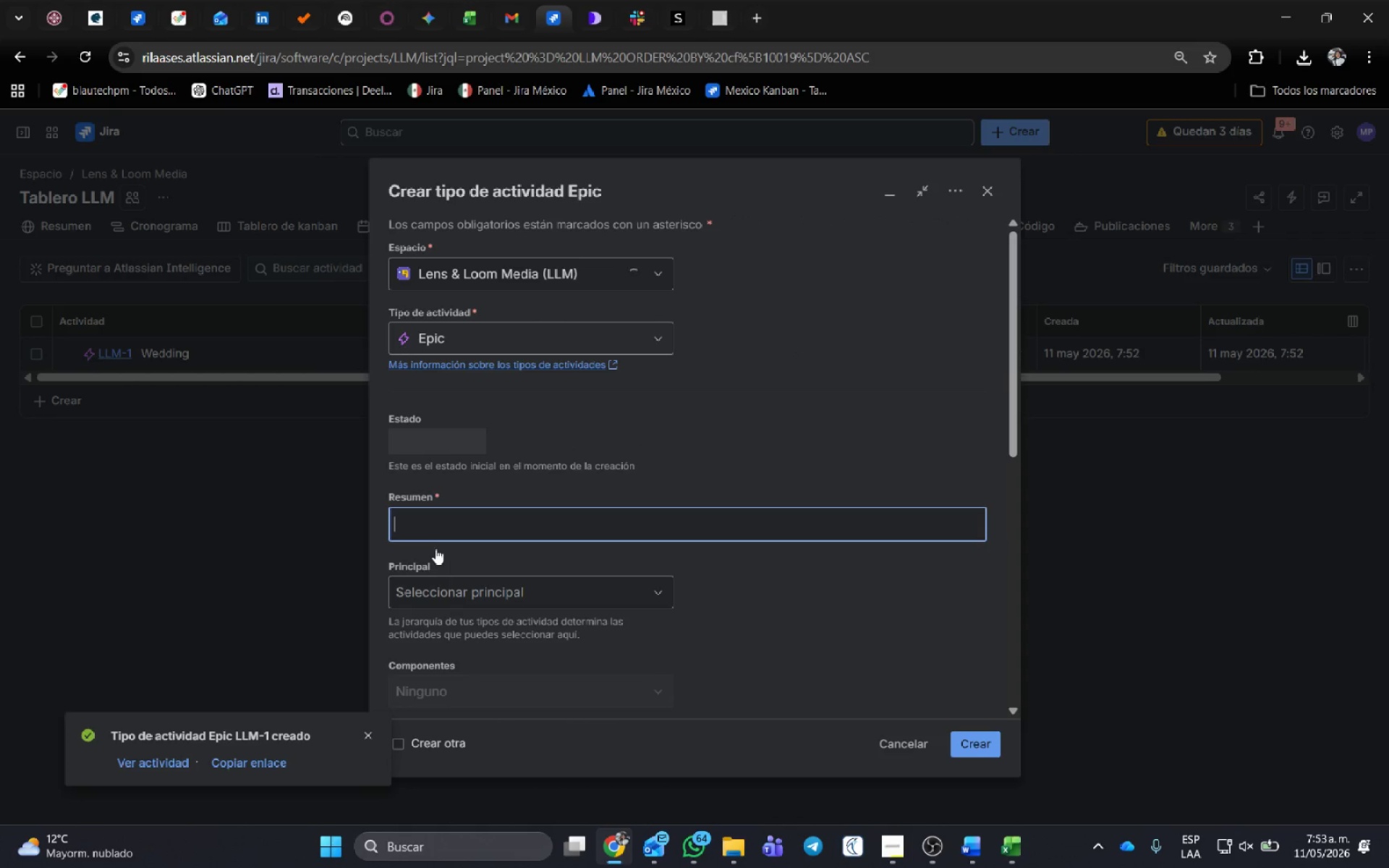 
key(Control+V)
 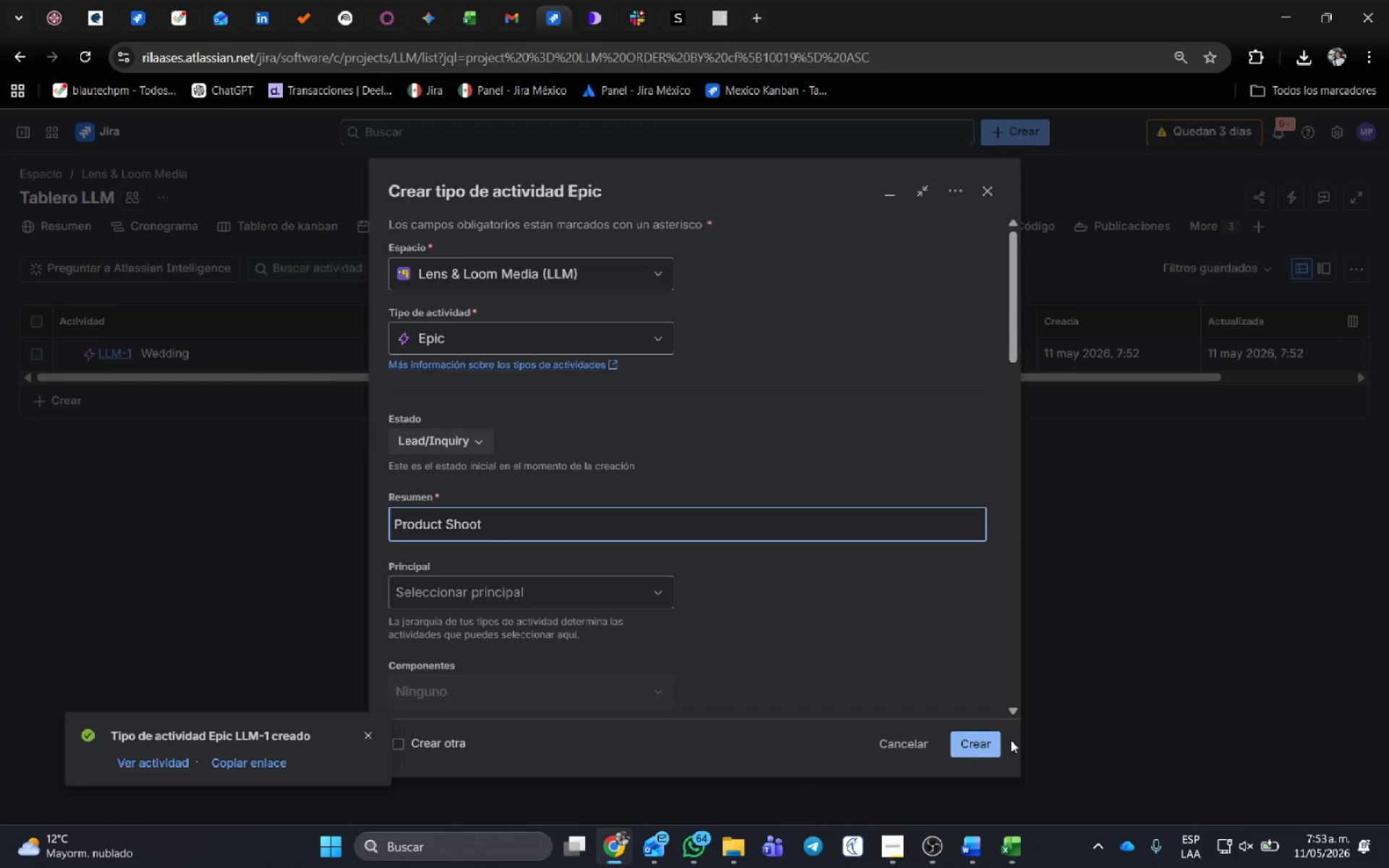 
left_click([980, 743])
 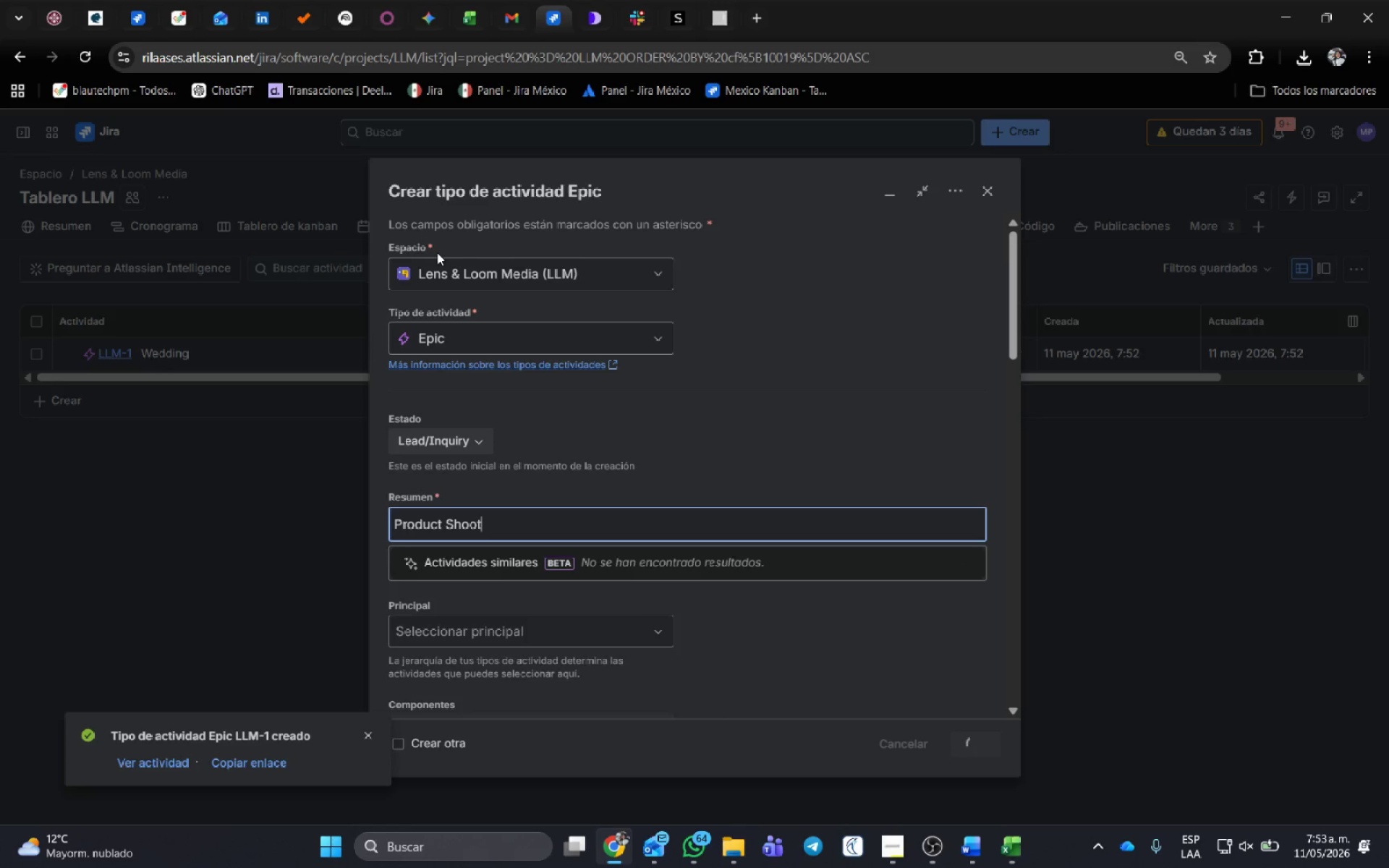 
key(Alt+AltLeft)
 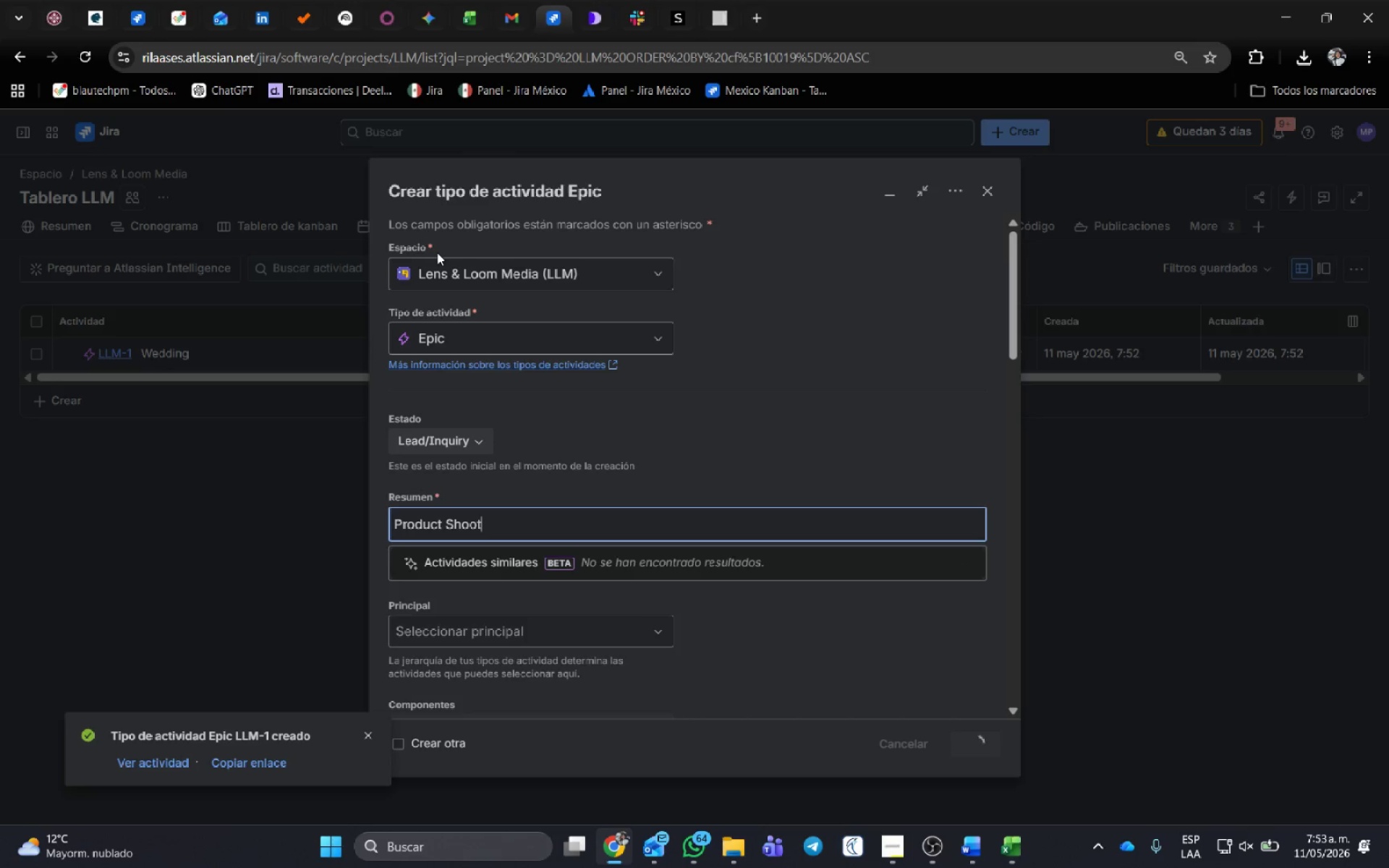 
key(Alt+Tab)
 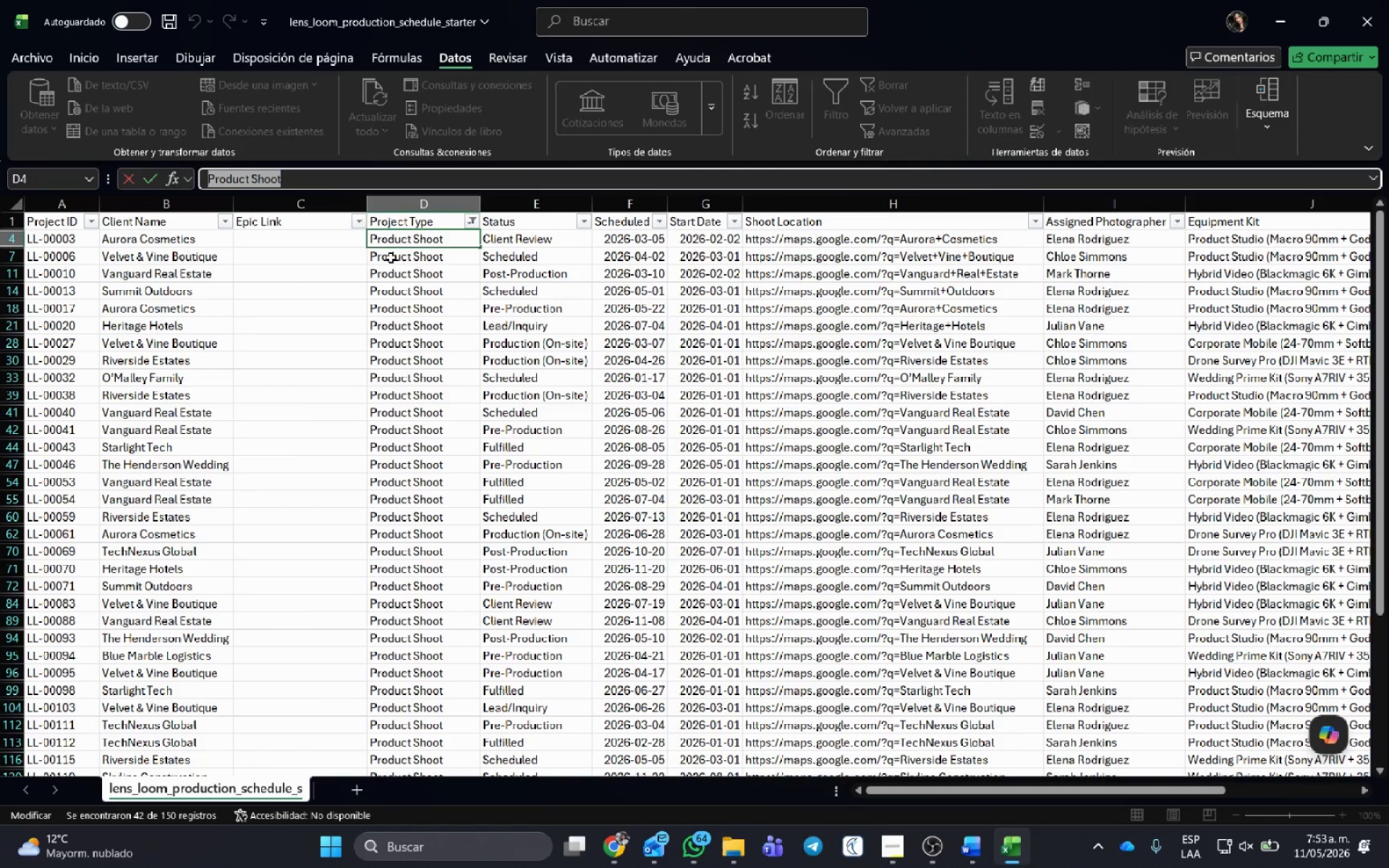 
left_click([343, 245])
 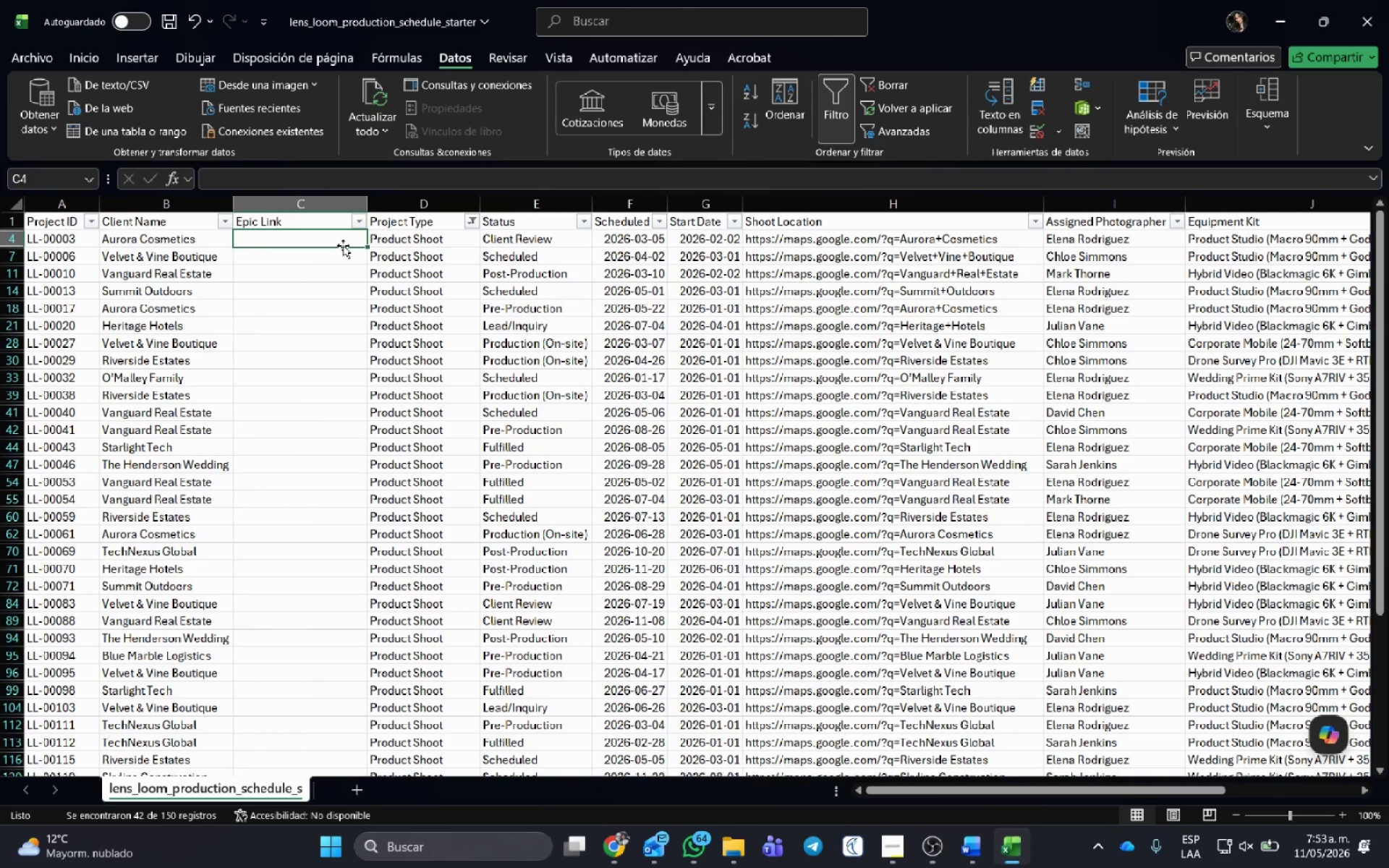 
type(LLM-2)
 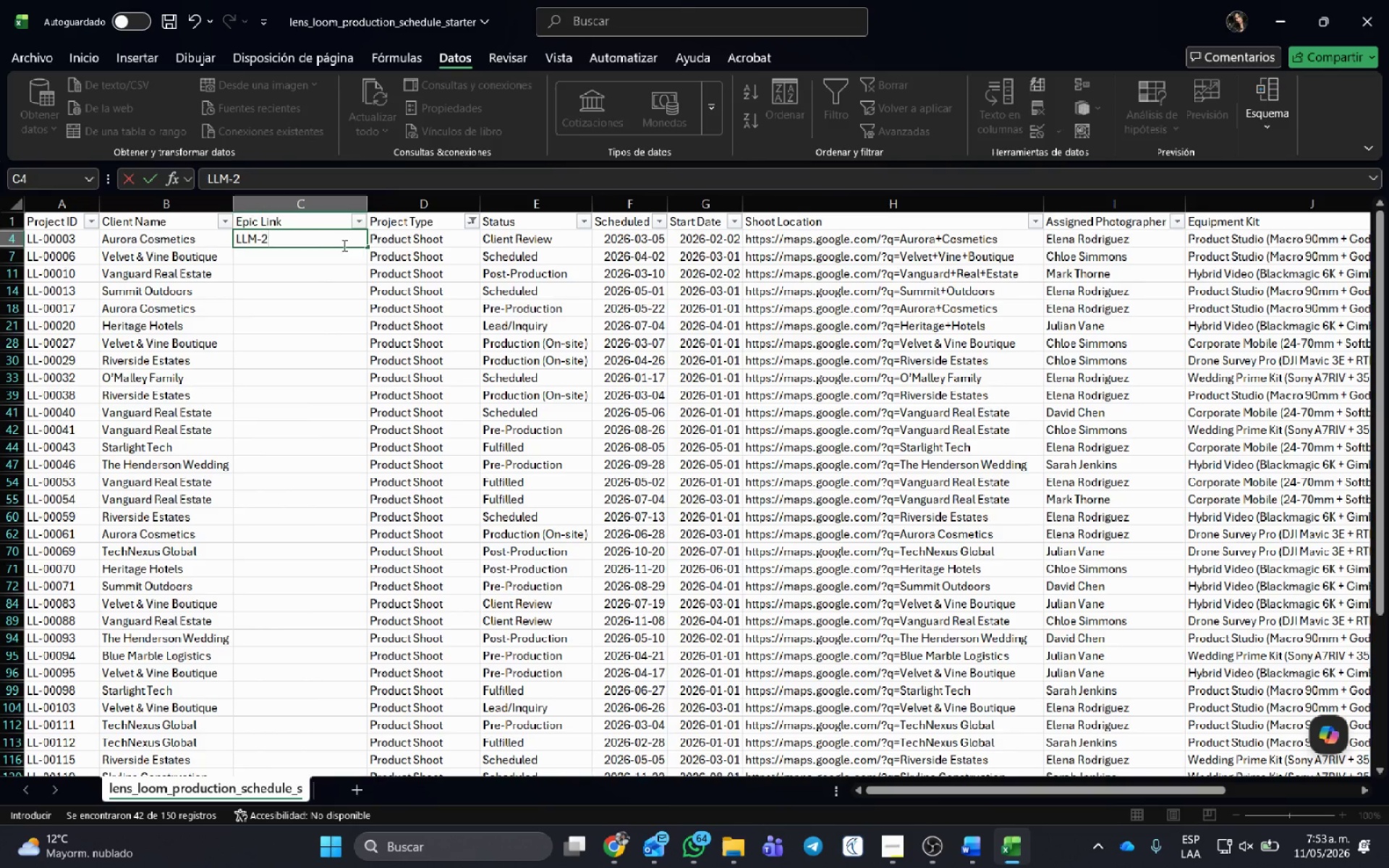 
key(Enter)
 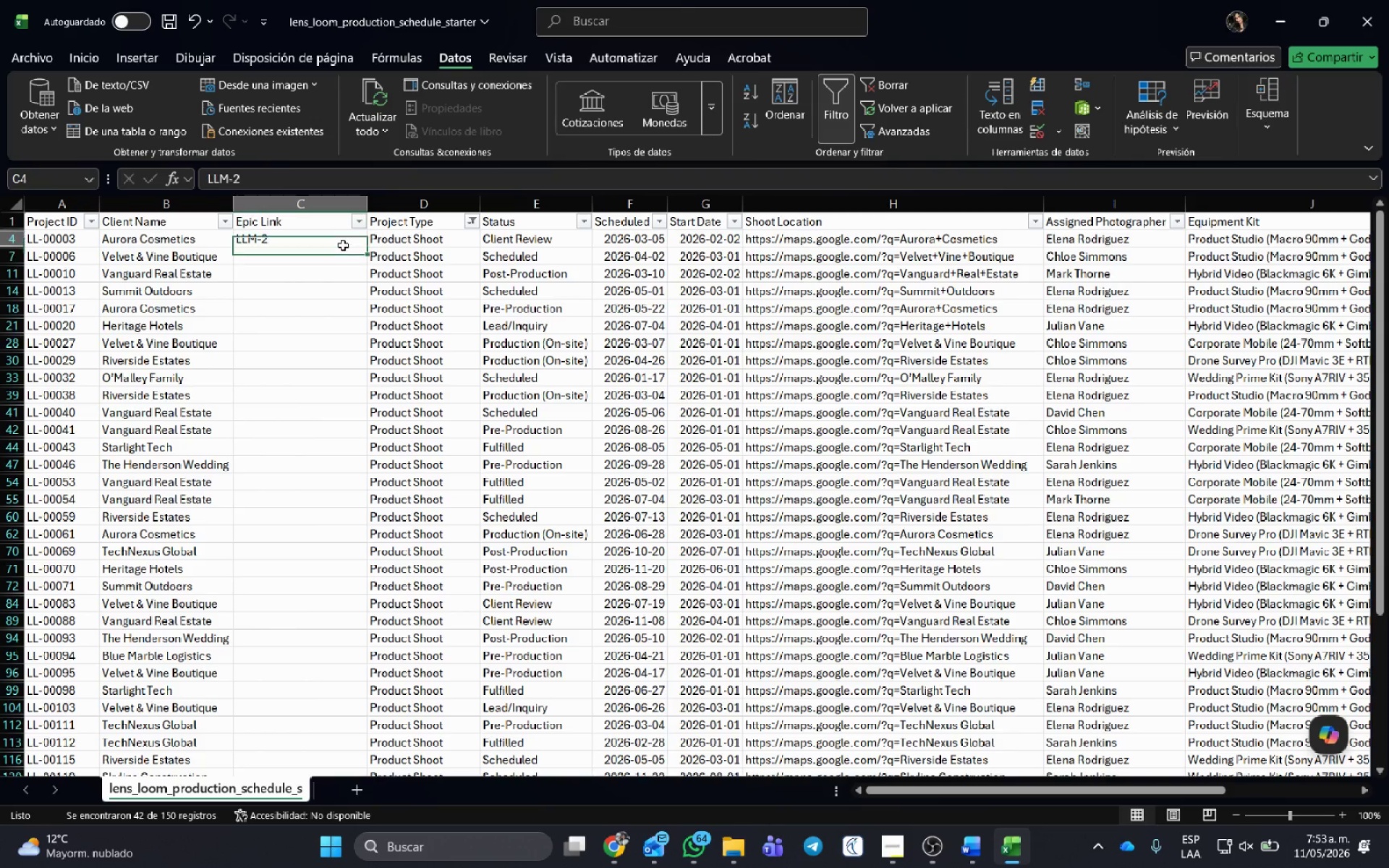 
left_click([343, 245])
 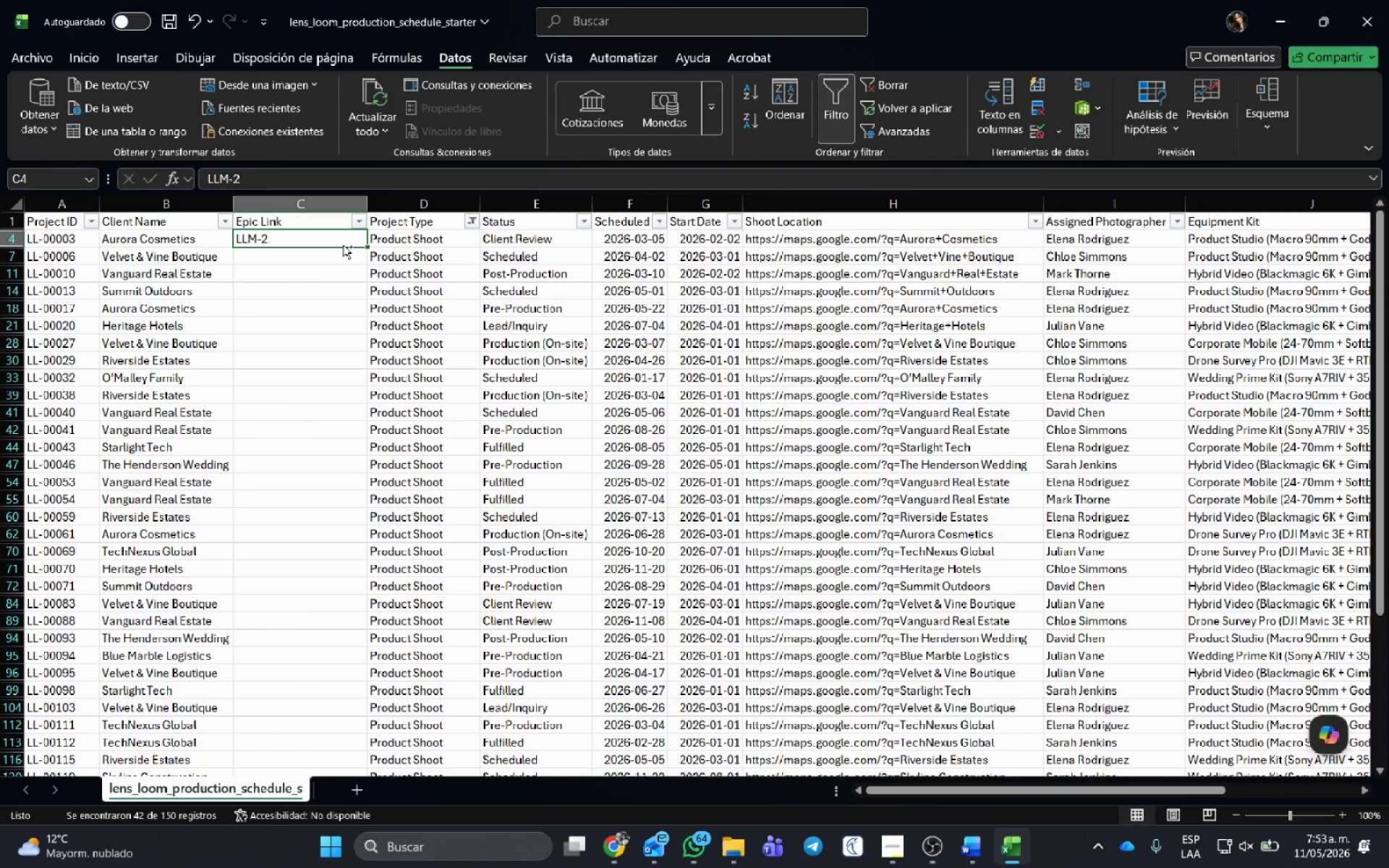 
hold_key(key=ControlLeft, duration=0.45)
 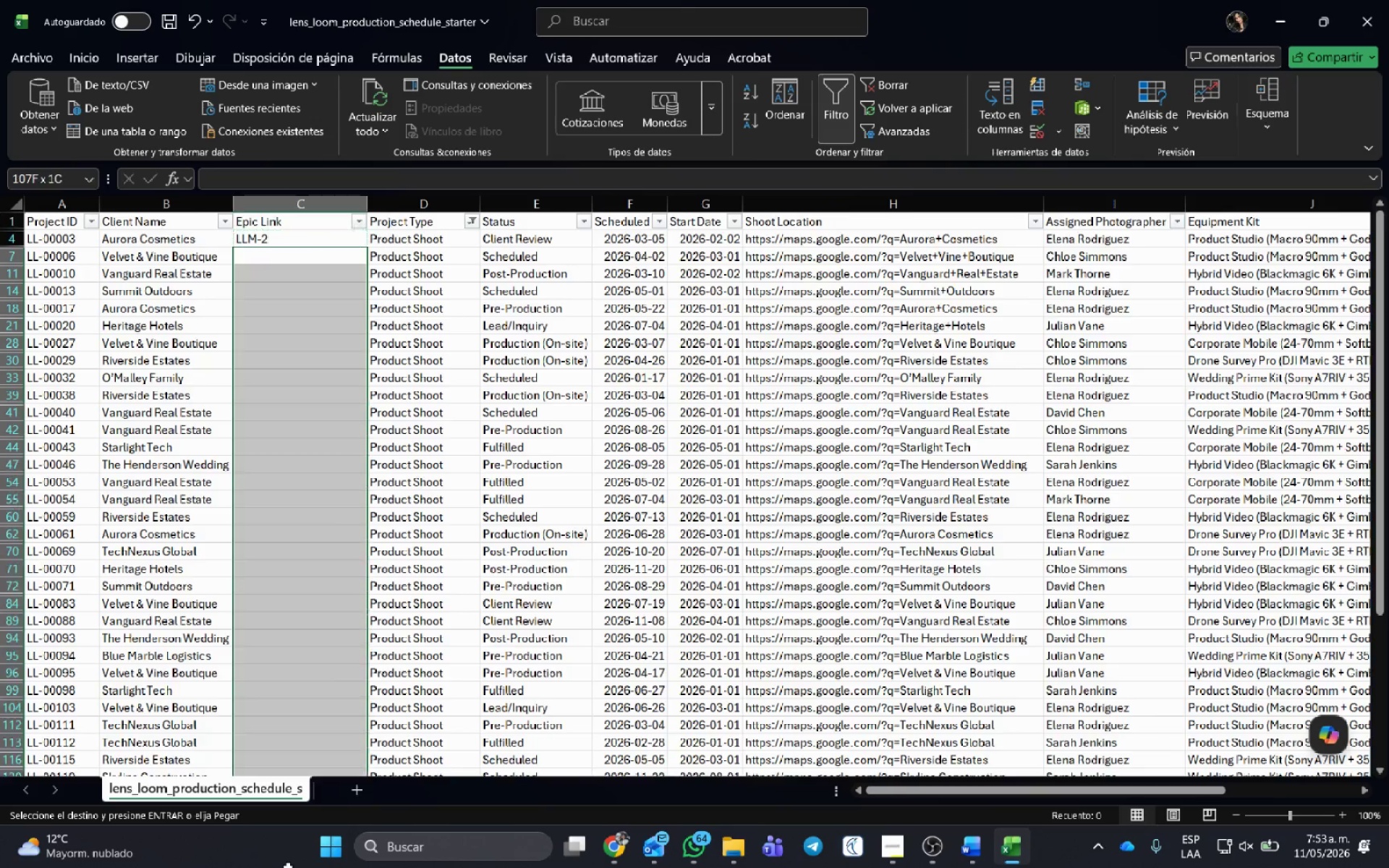 
hold_key(key=C, duration=12.94)
 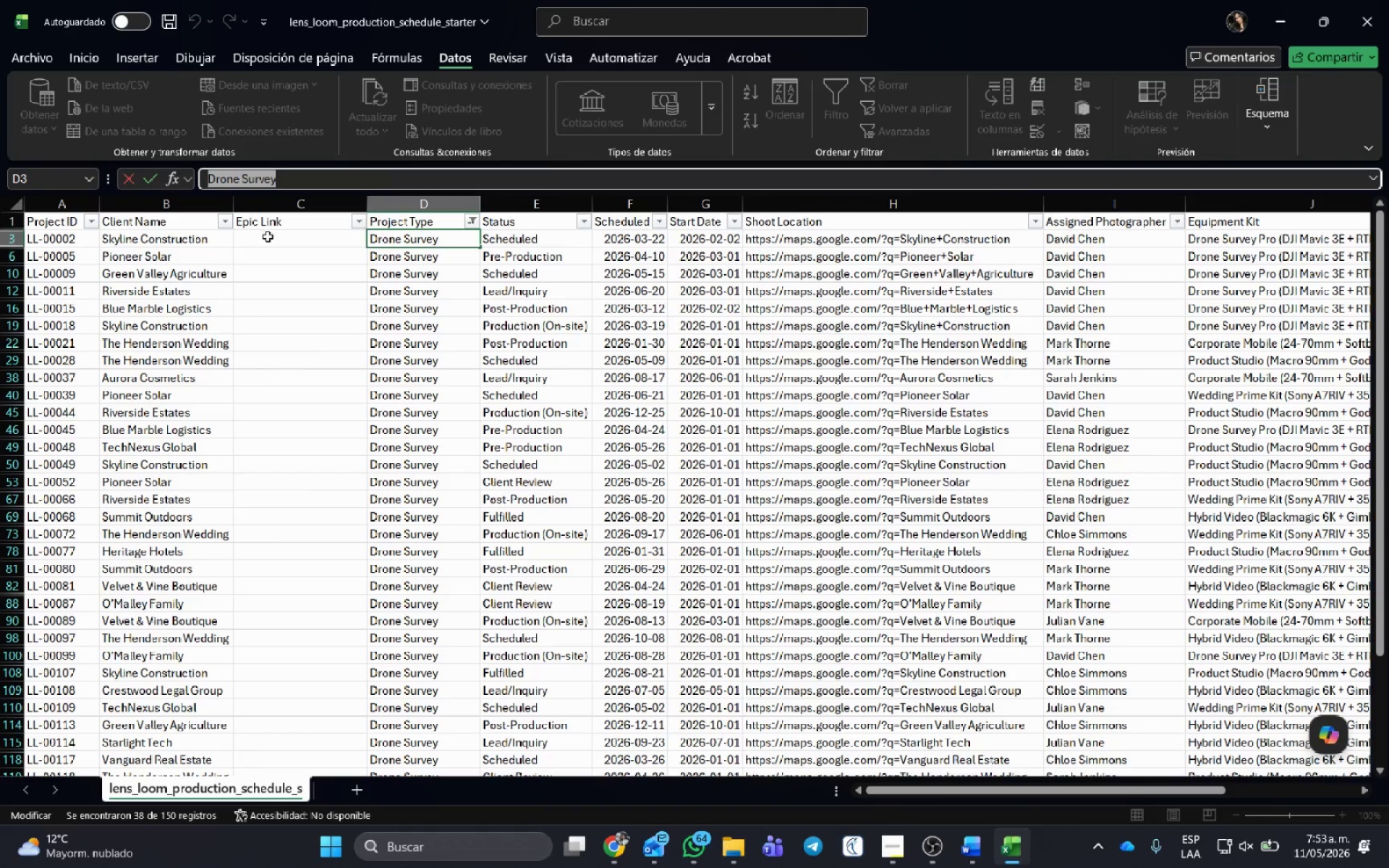 
left_click_drag(start_coordinate=[313, 258], to_coordinate=[347, 740])
 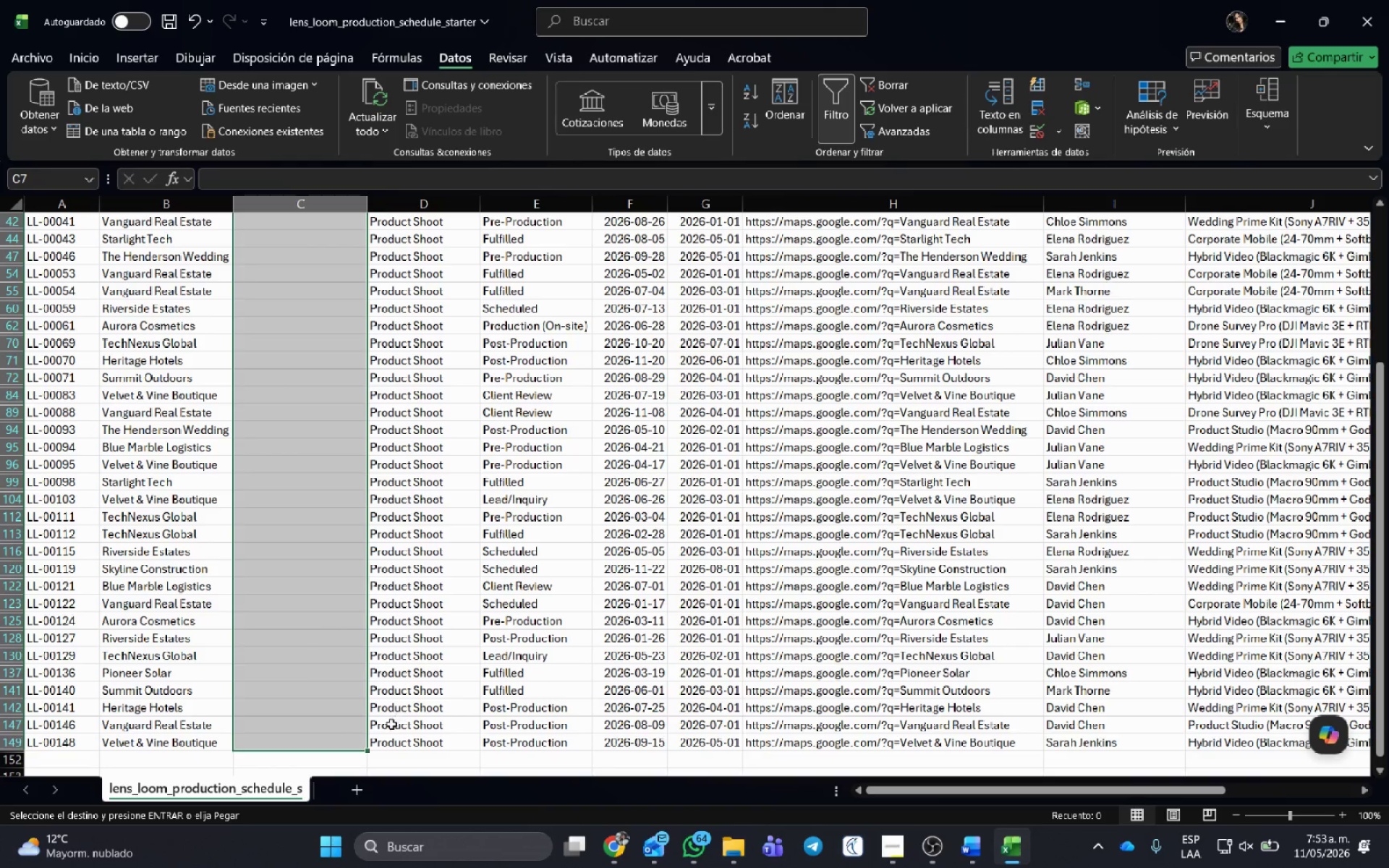 
key(Control+V)
 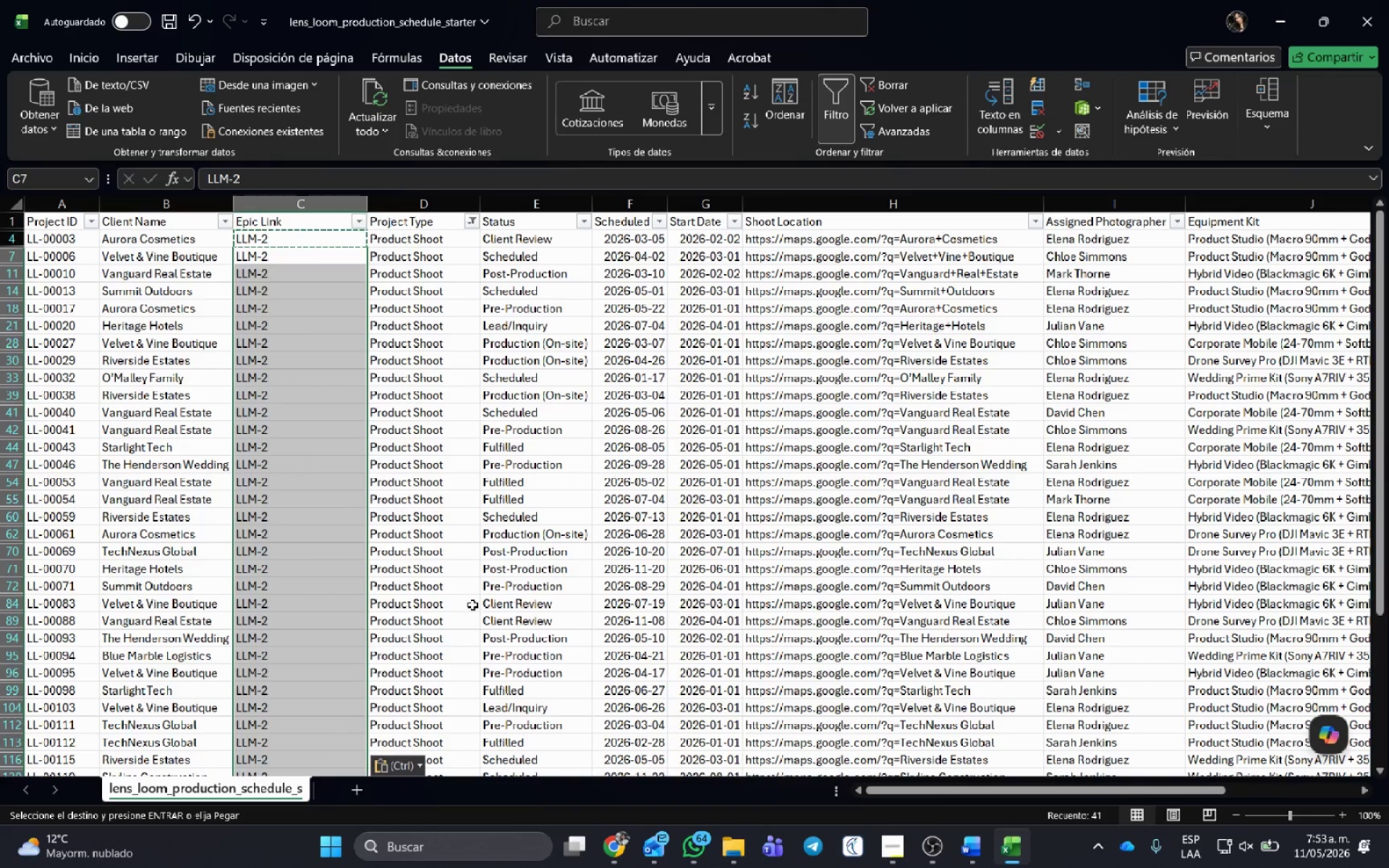 
left_click([472, 605])
 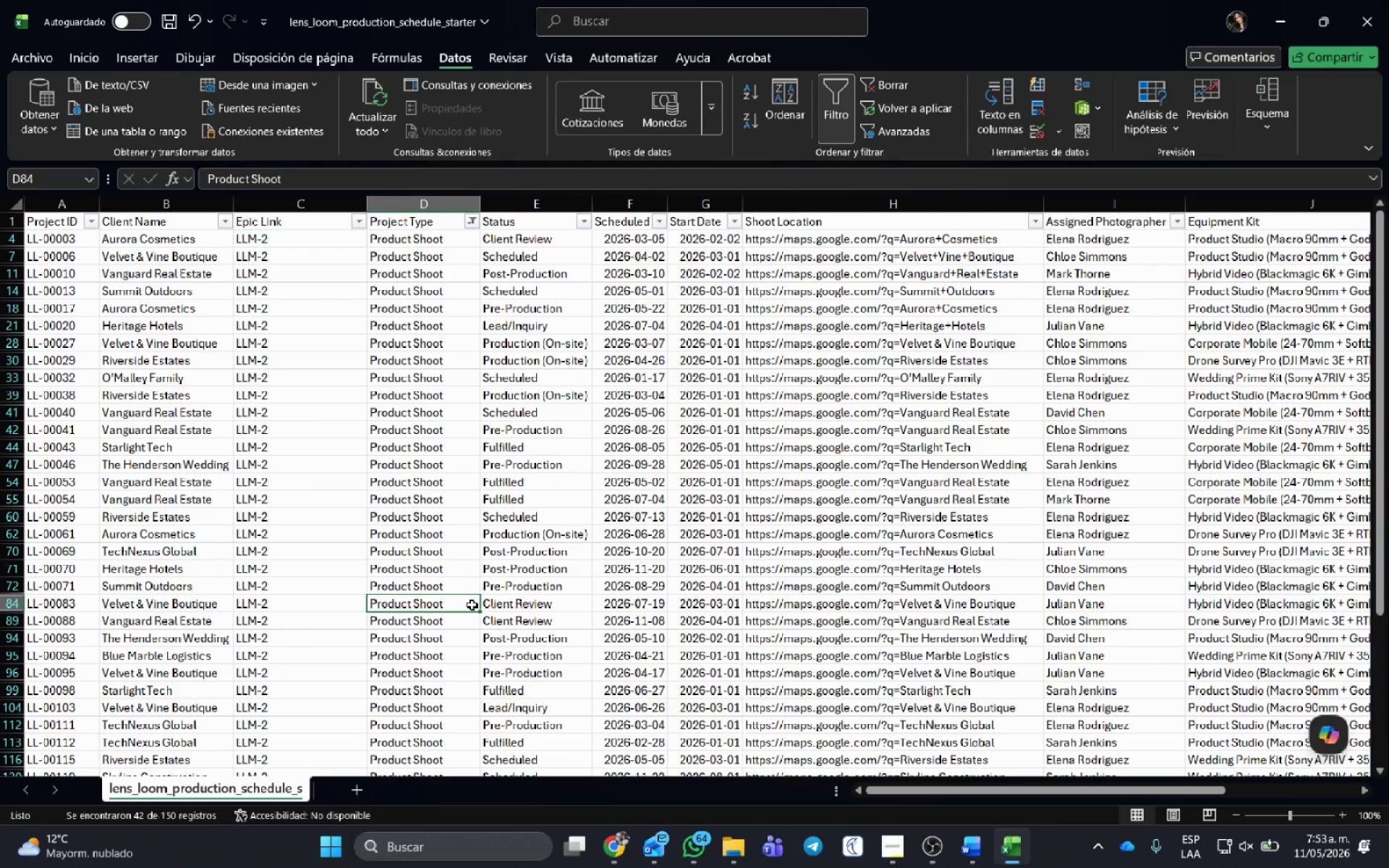 
key(Escape)
 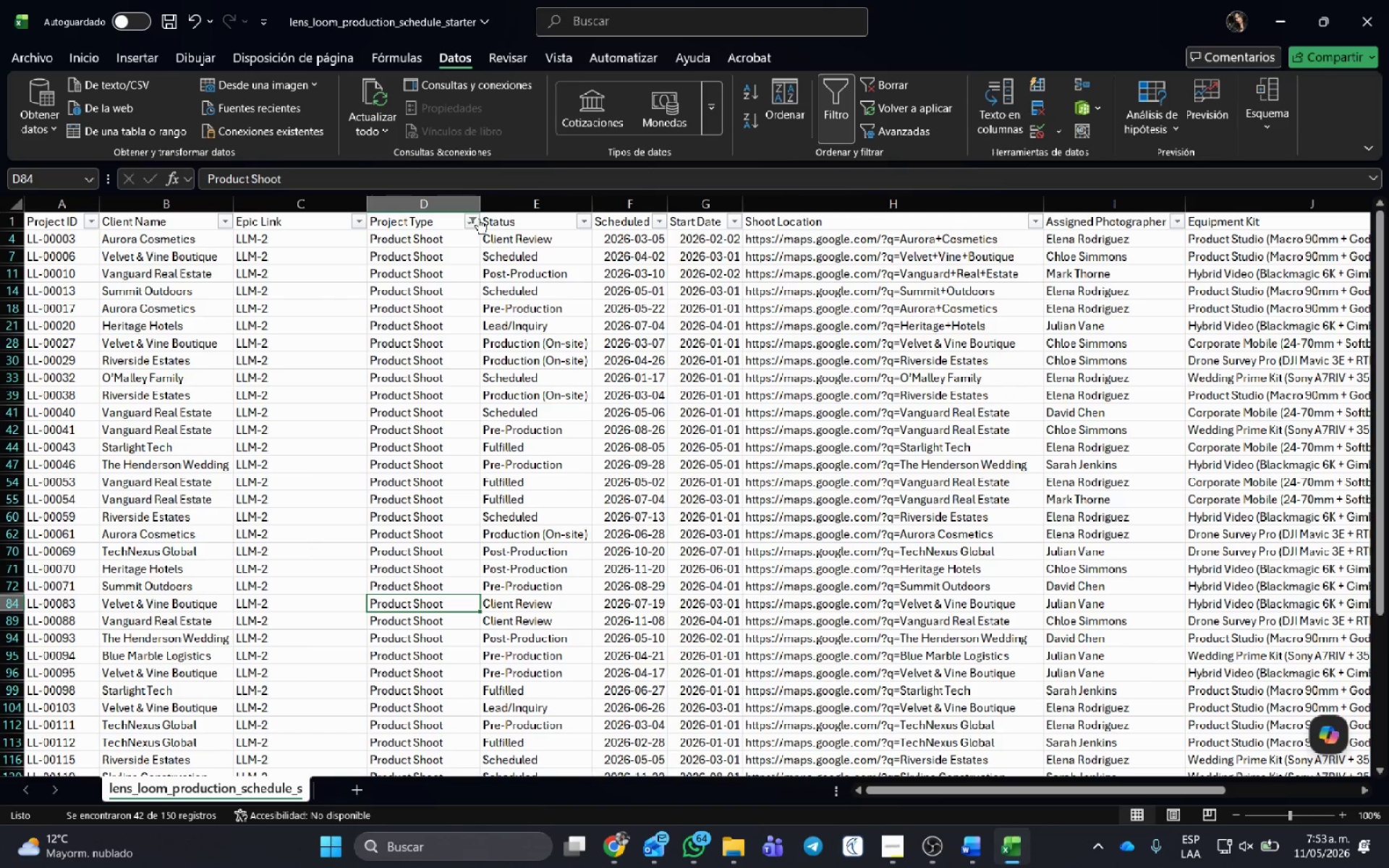 
left_click([478, 218])
 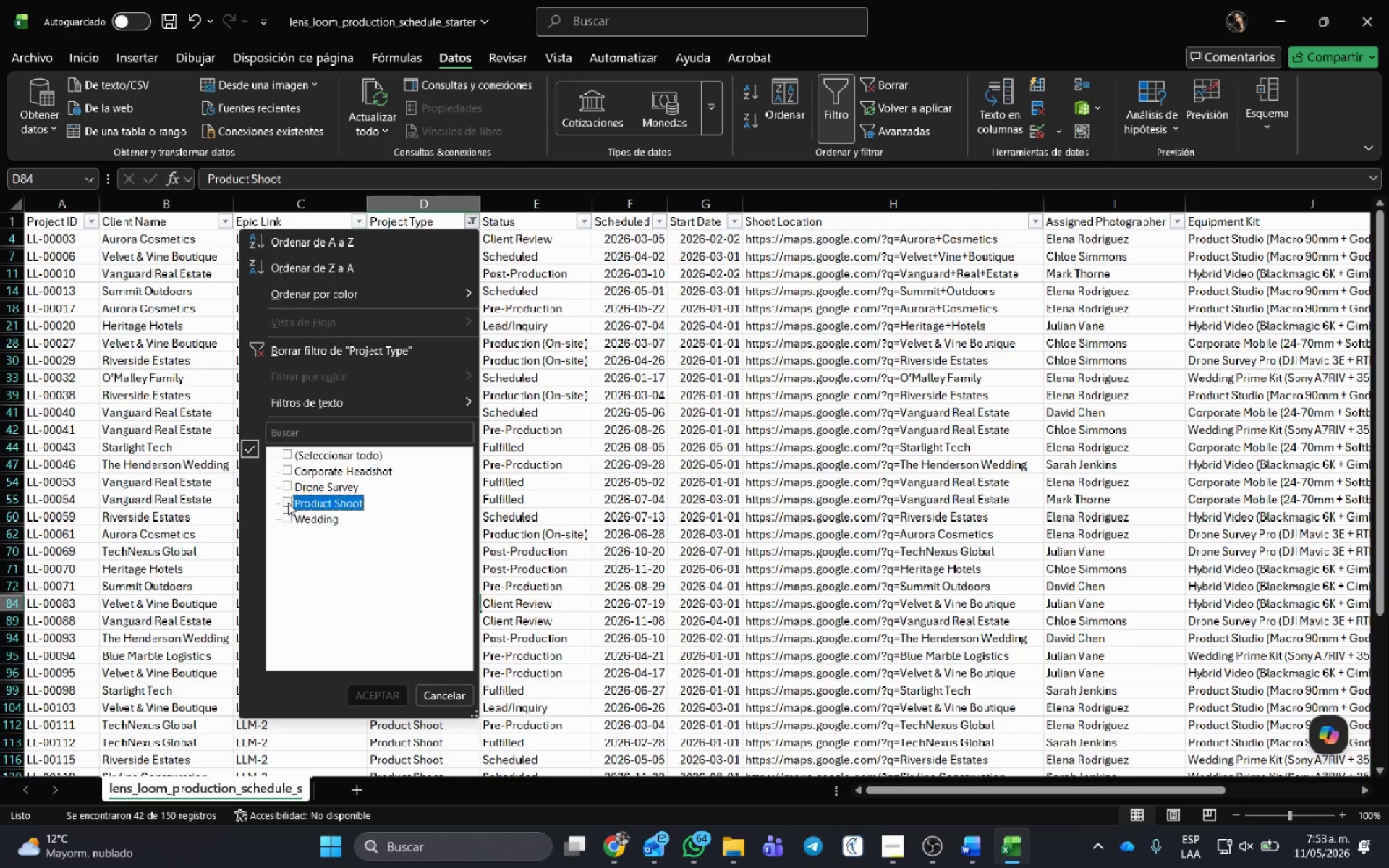 
left_click([289, 489])
 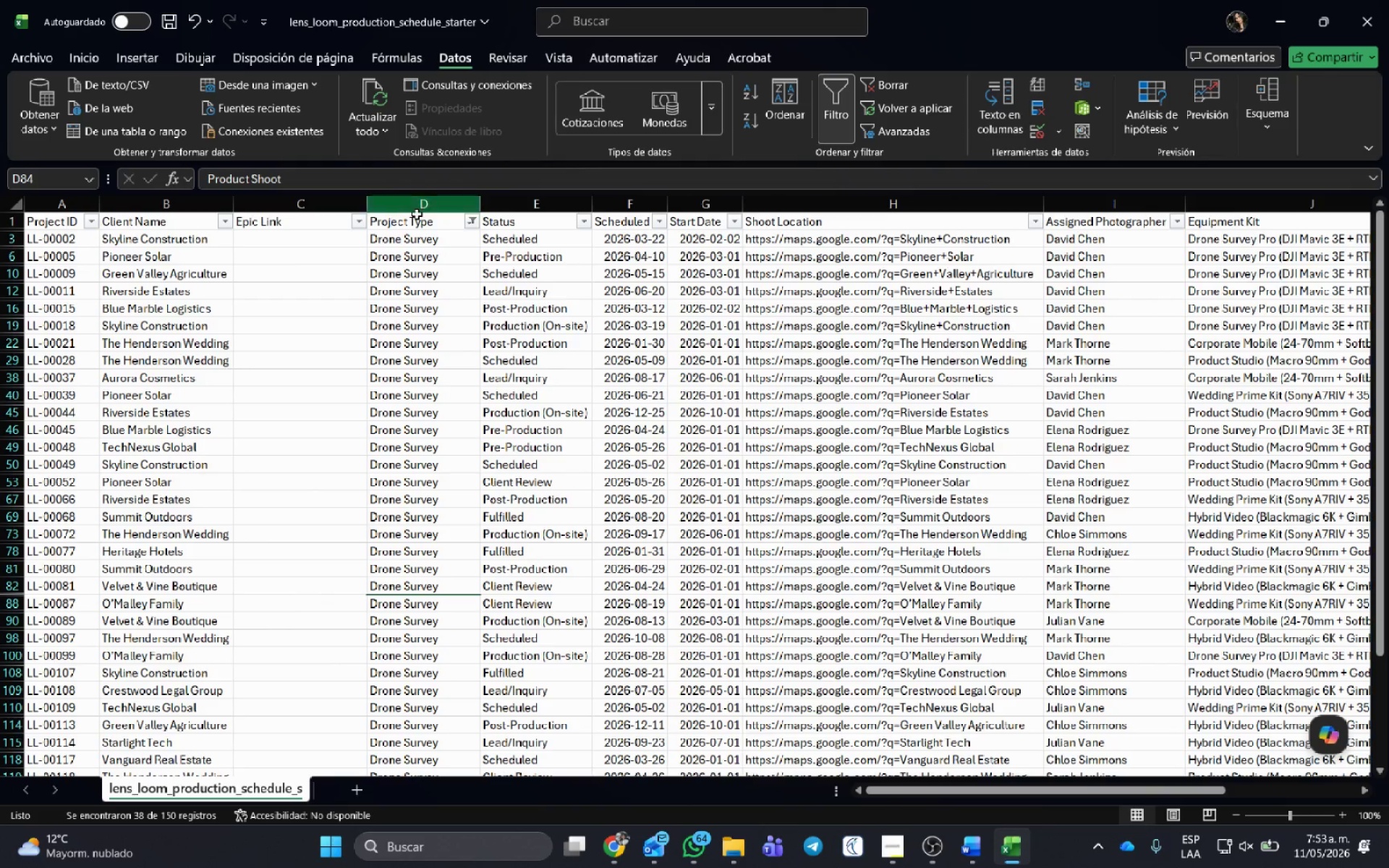 
left_click([407, 246])
 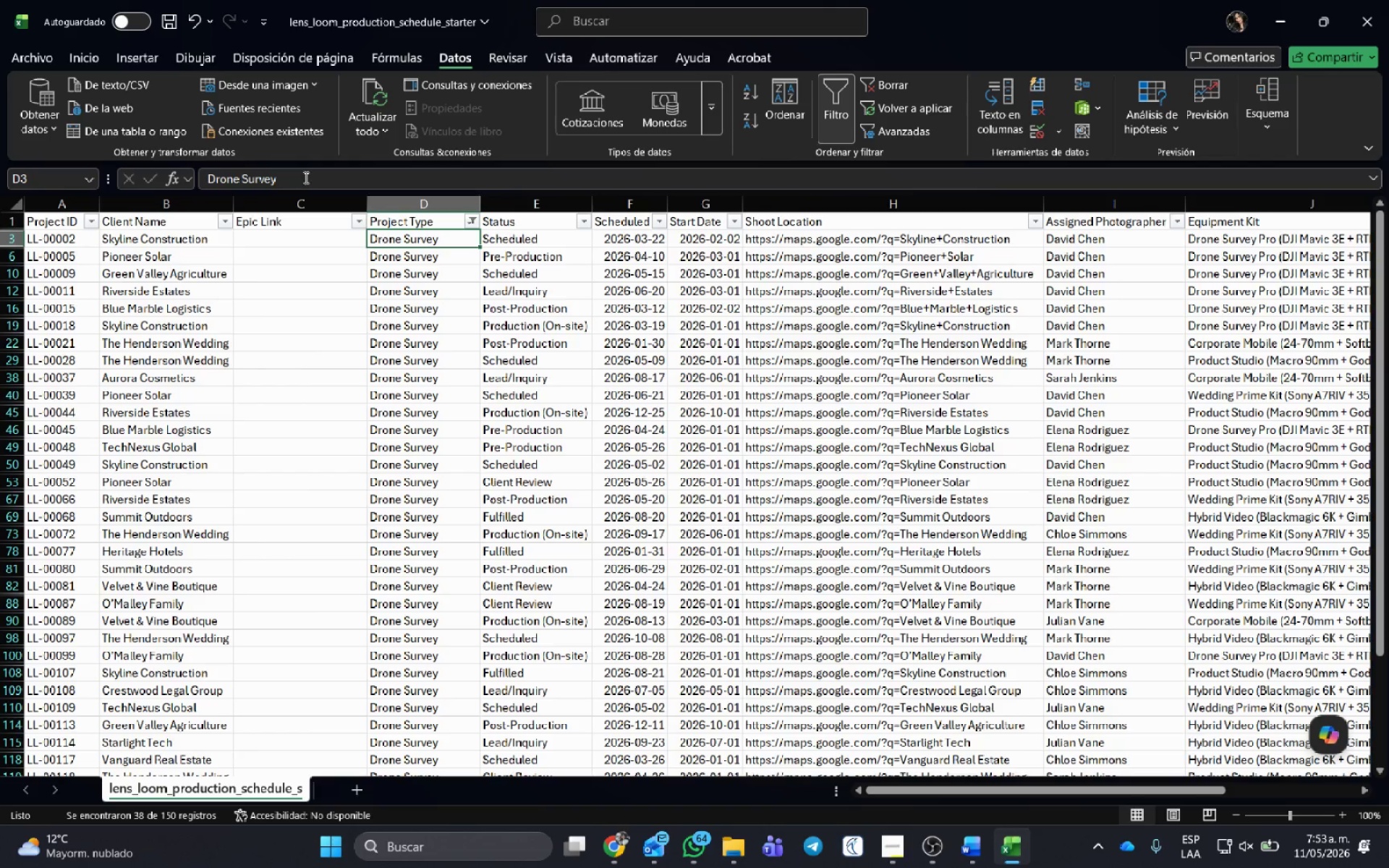 
left_click_drag(start_coordinate=[305, 177], to_coordinate=[95, 188])
 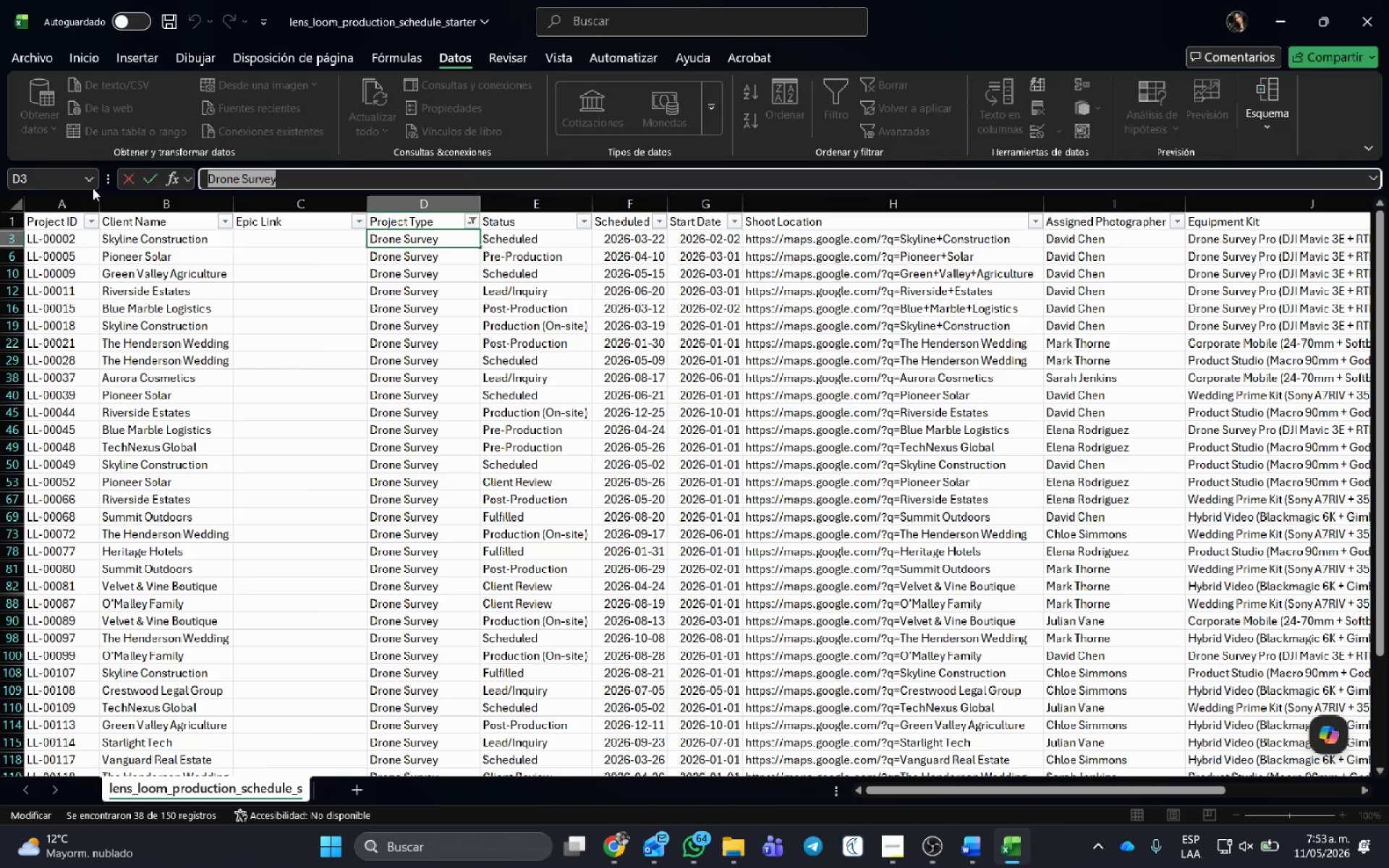 
key(Control+C)
 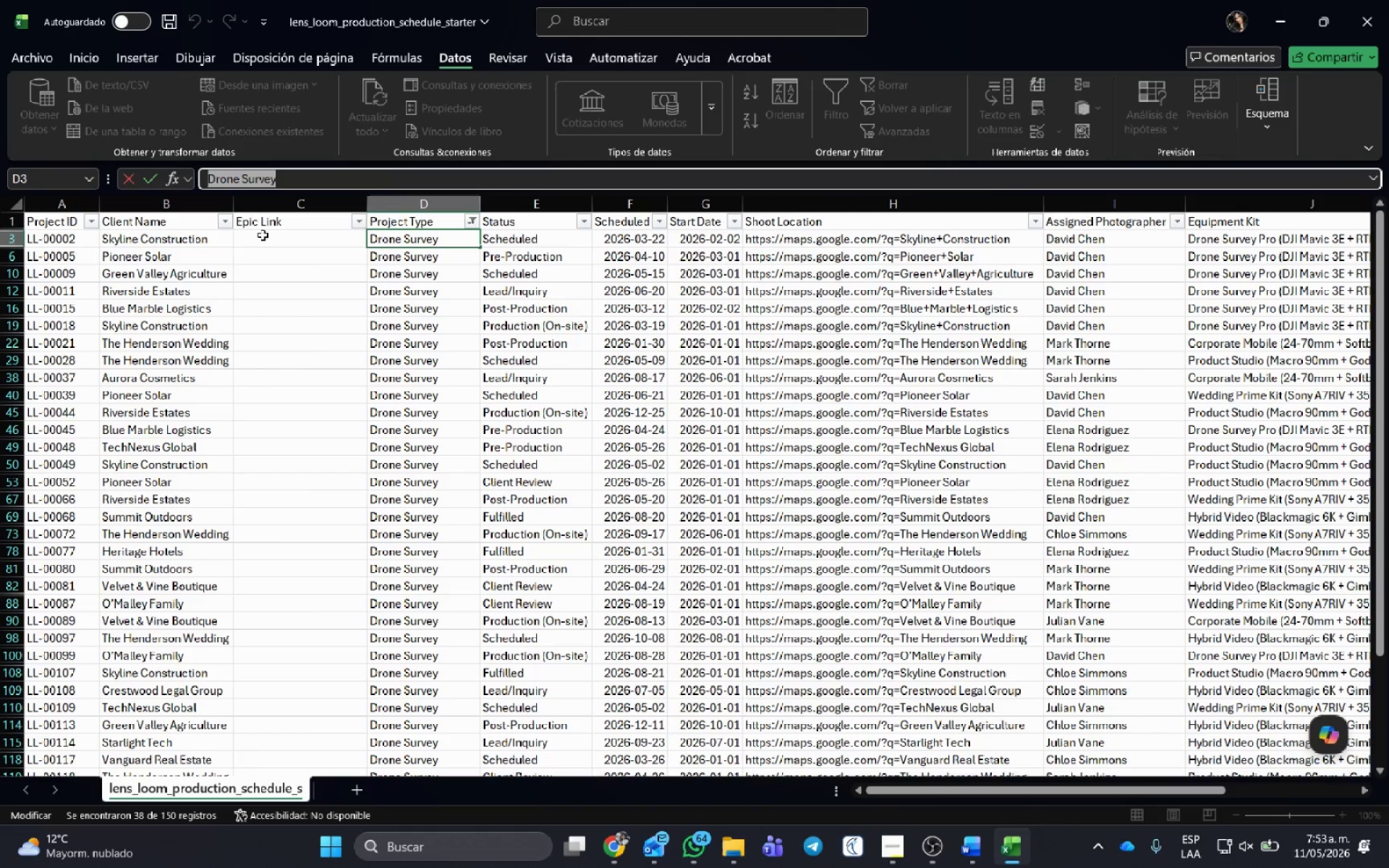 
key(Alt+AltLeft)
 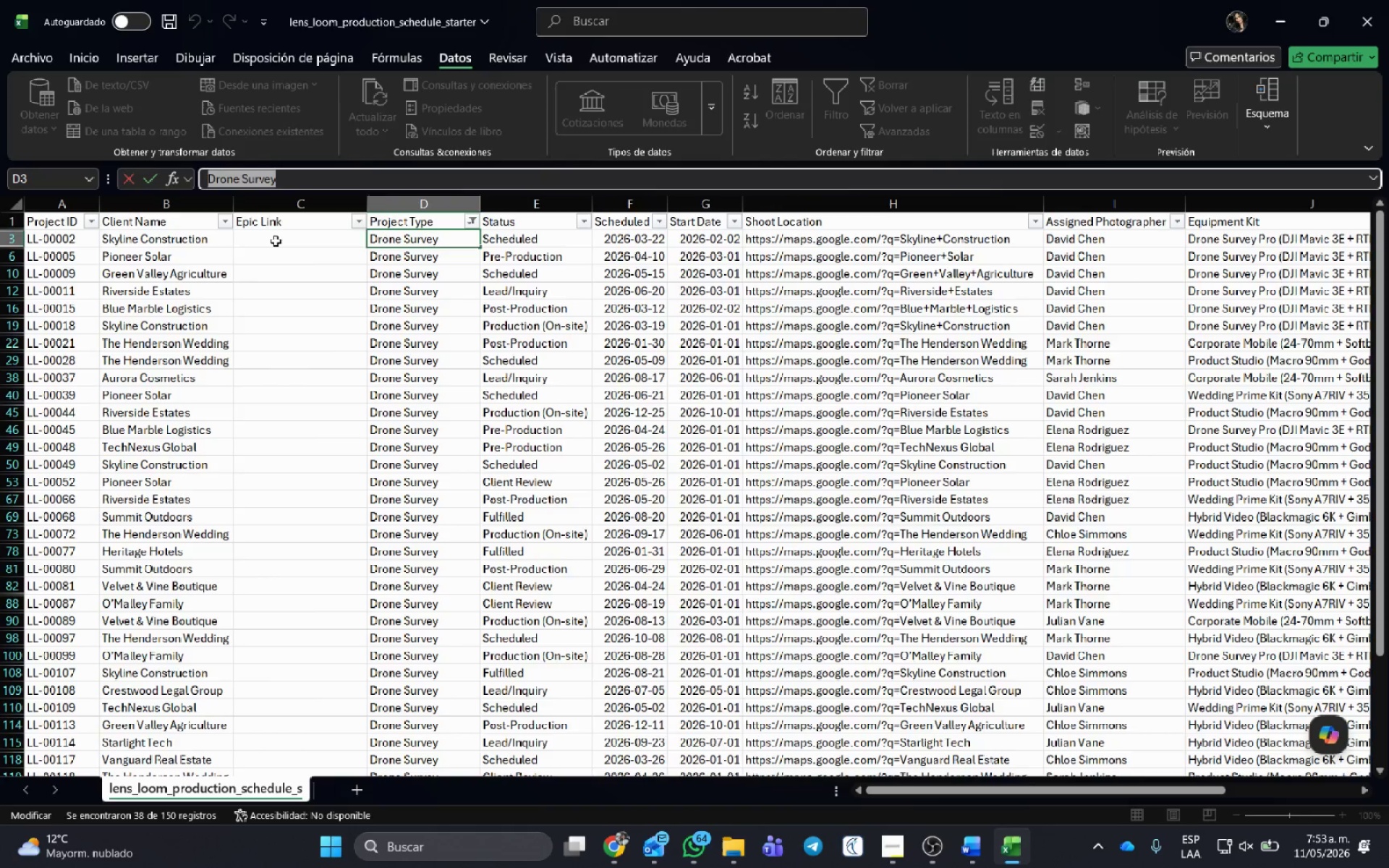 
key(Alt+Tab)
 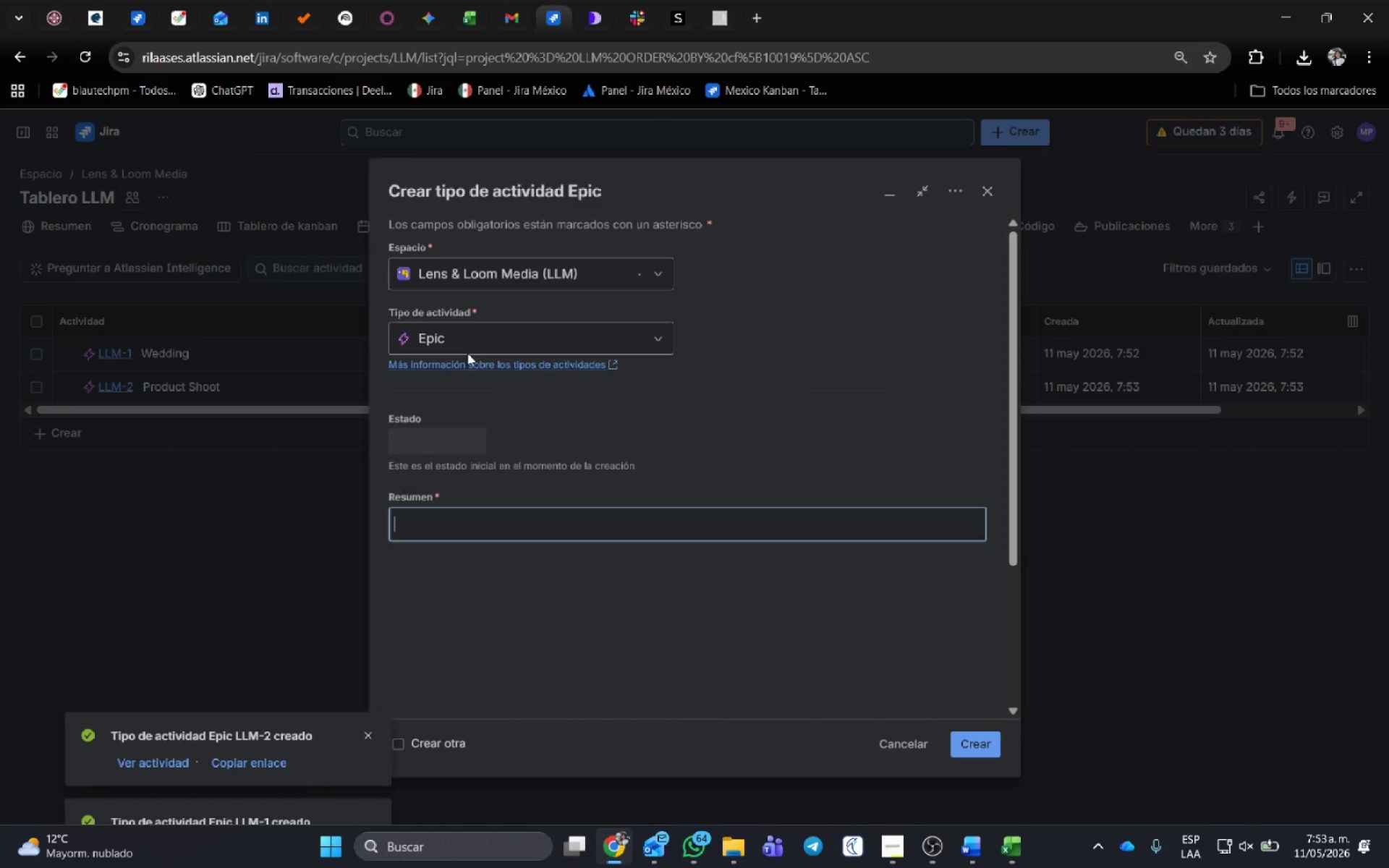 
key(Control+V)
 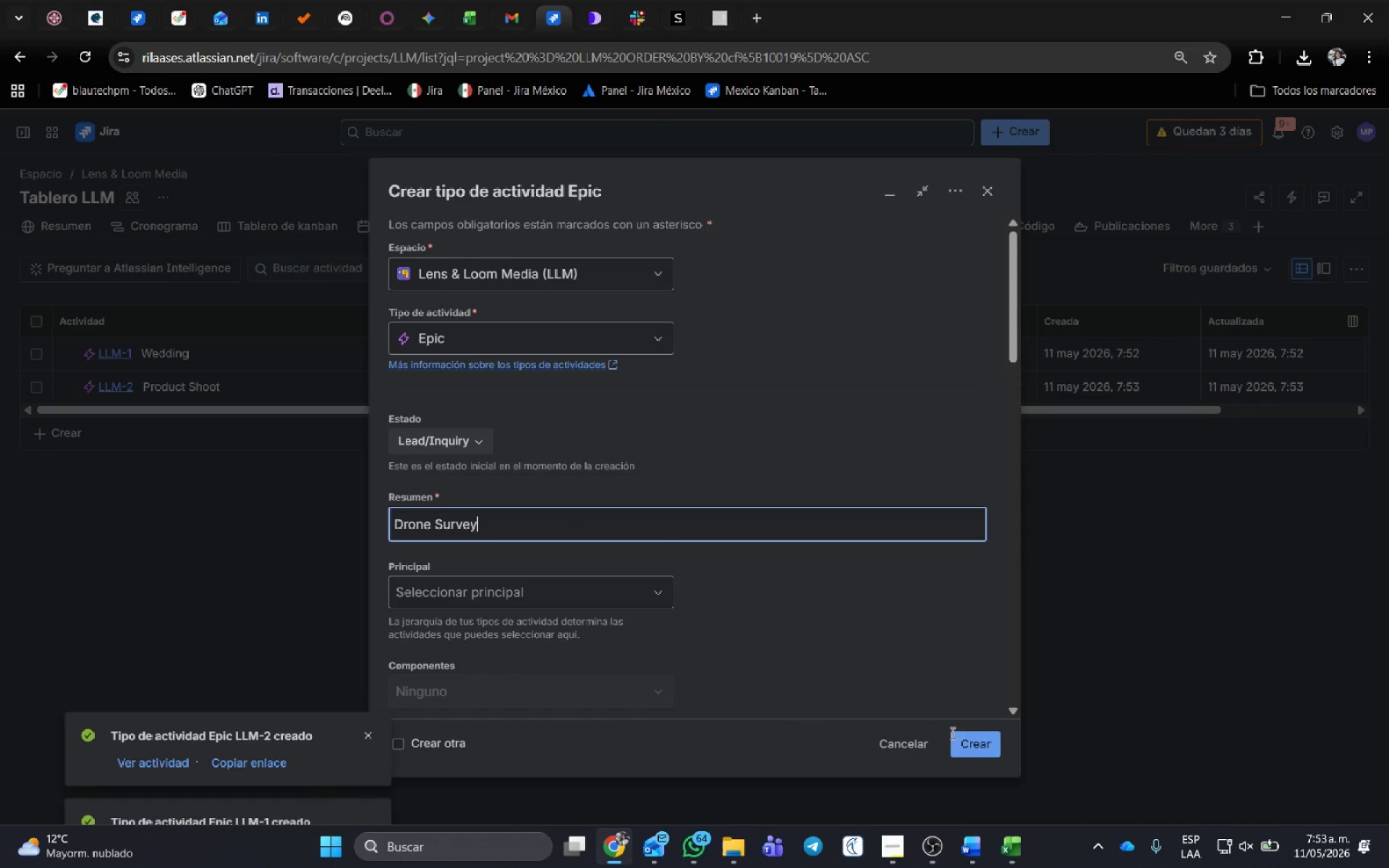 
left_click([978, 739])
 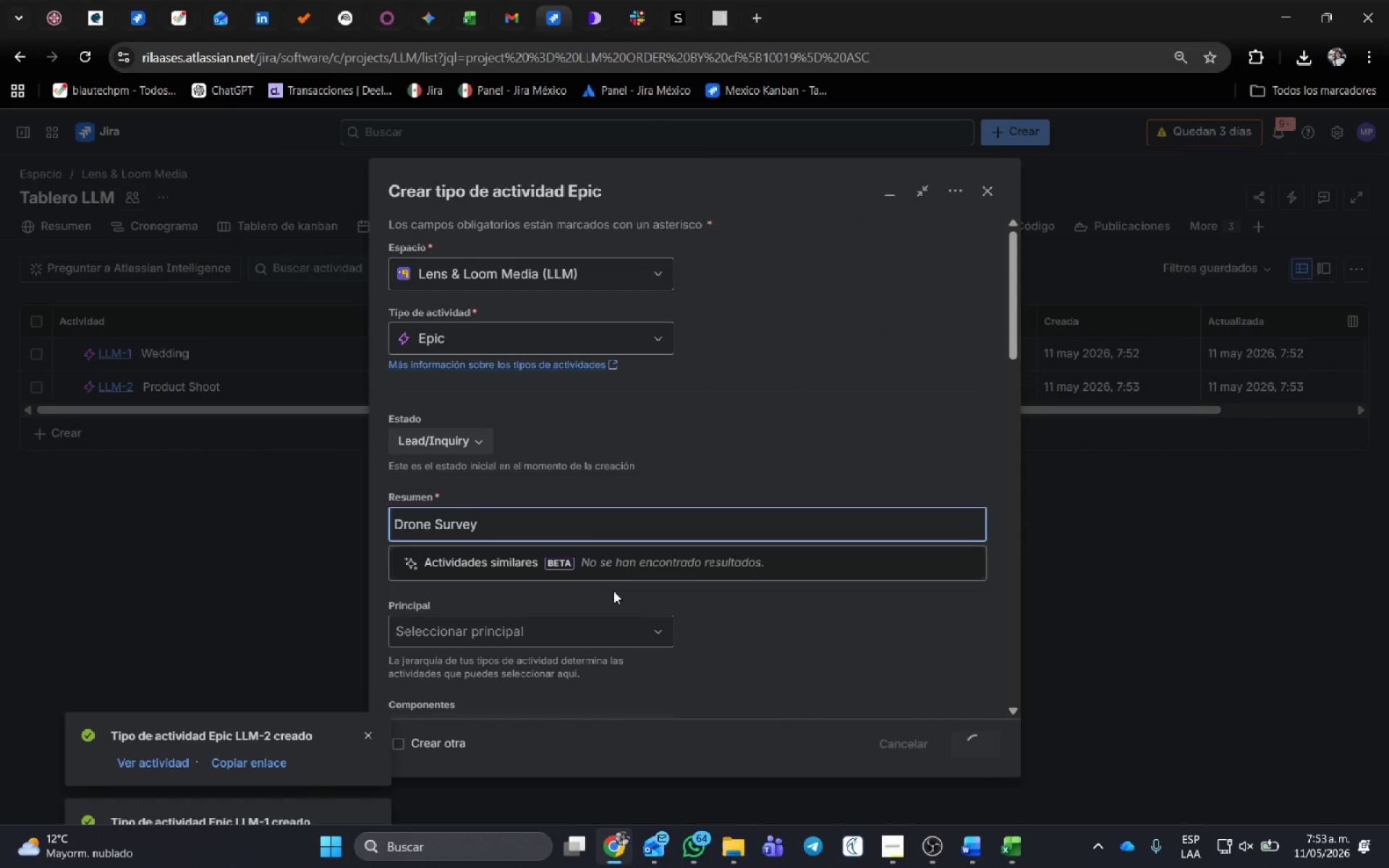 
key(Alt+AltLeft)
 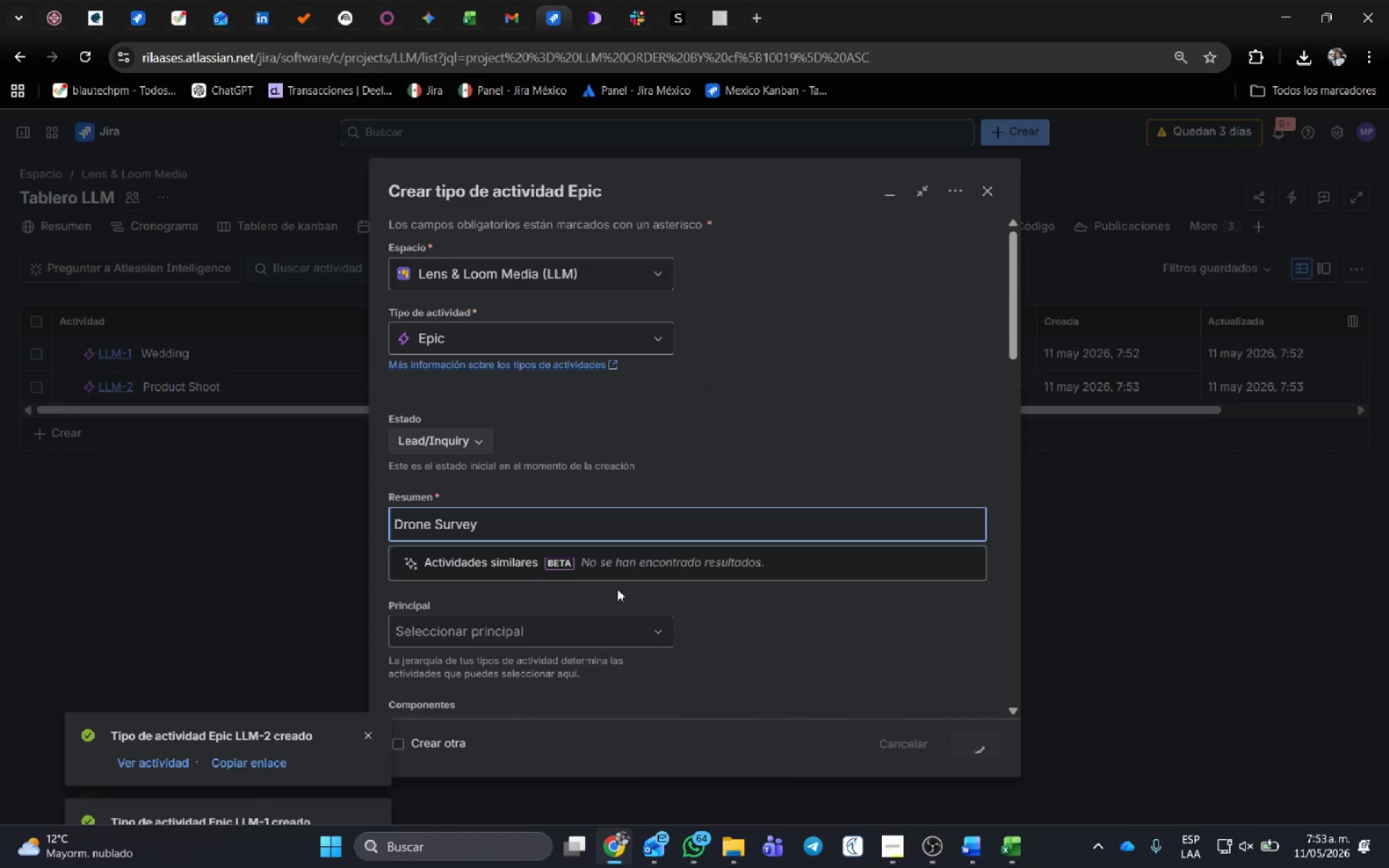 
key(Alt+Tab)
 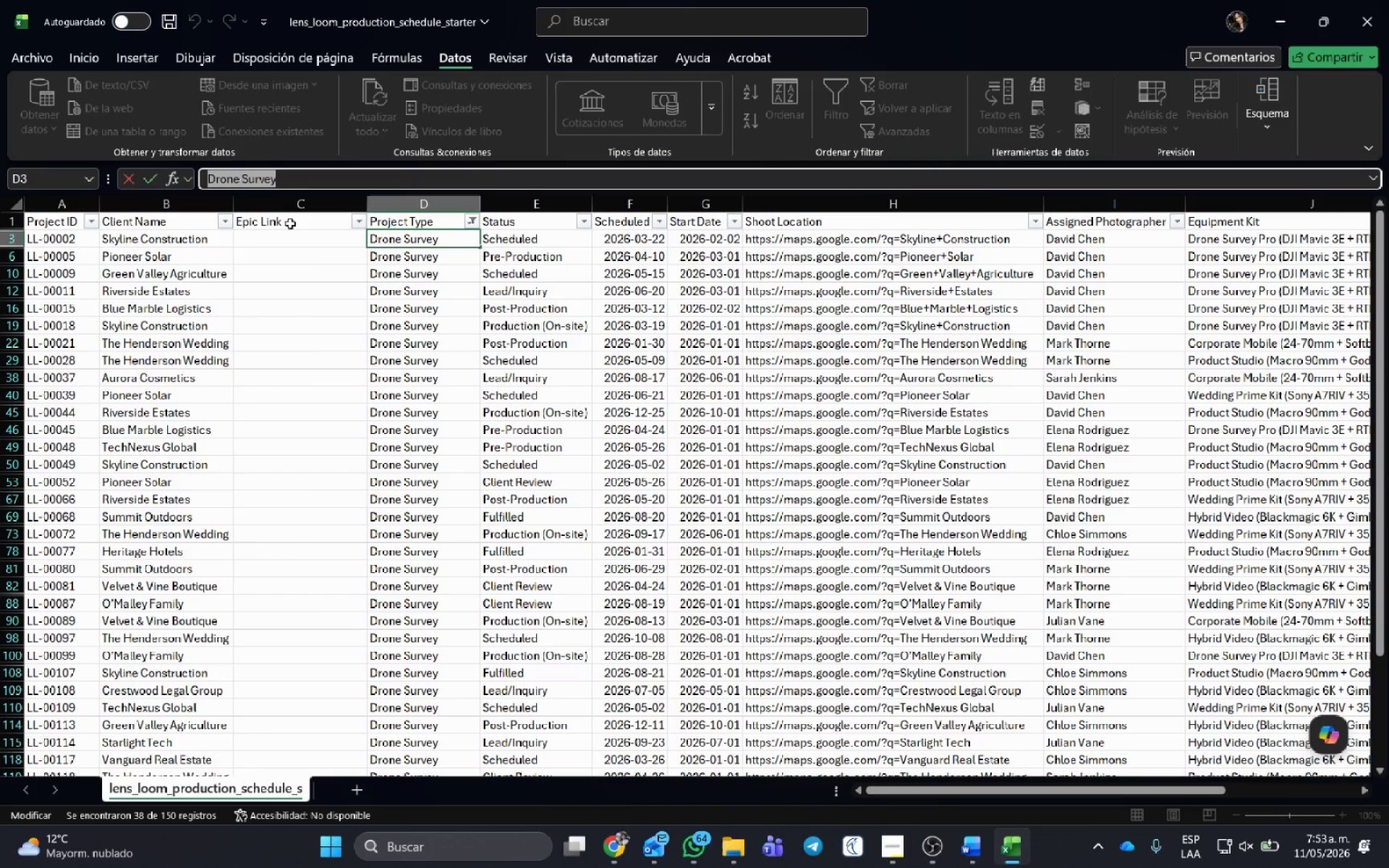 
left_click([297, 234])
 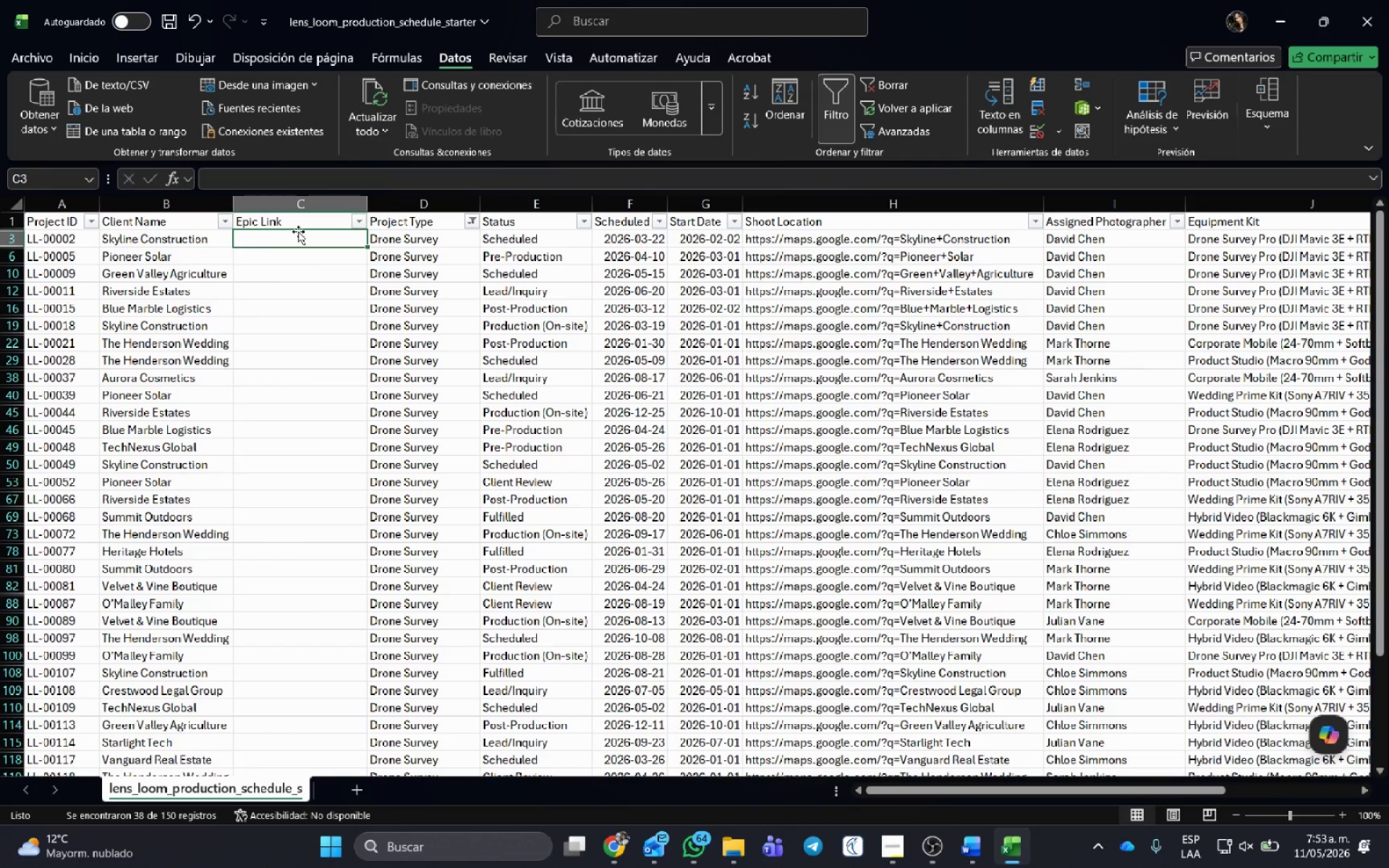 
type(LLM-3)
 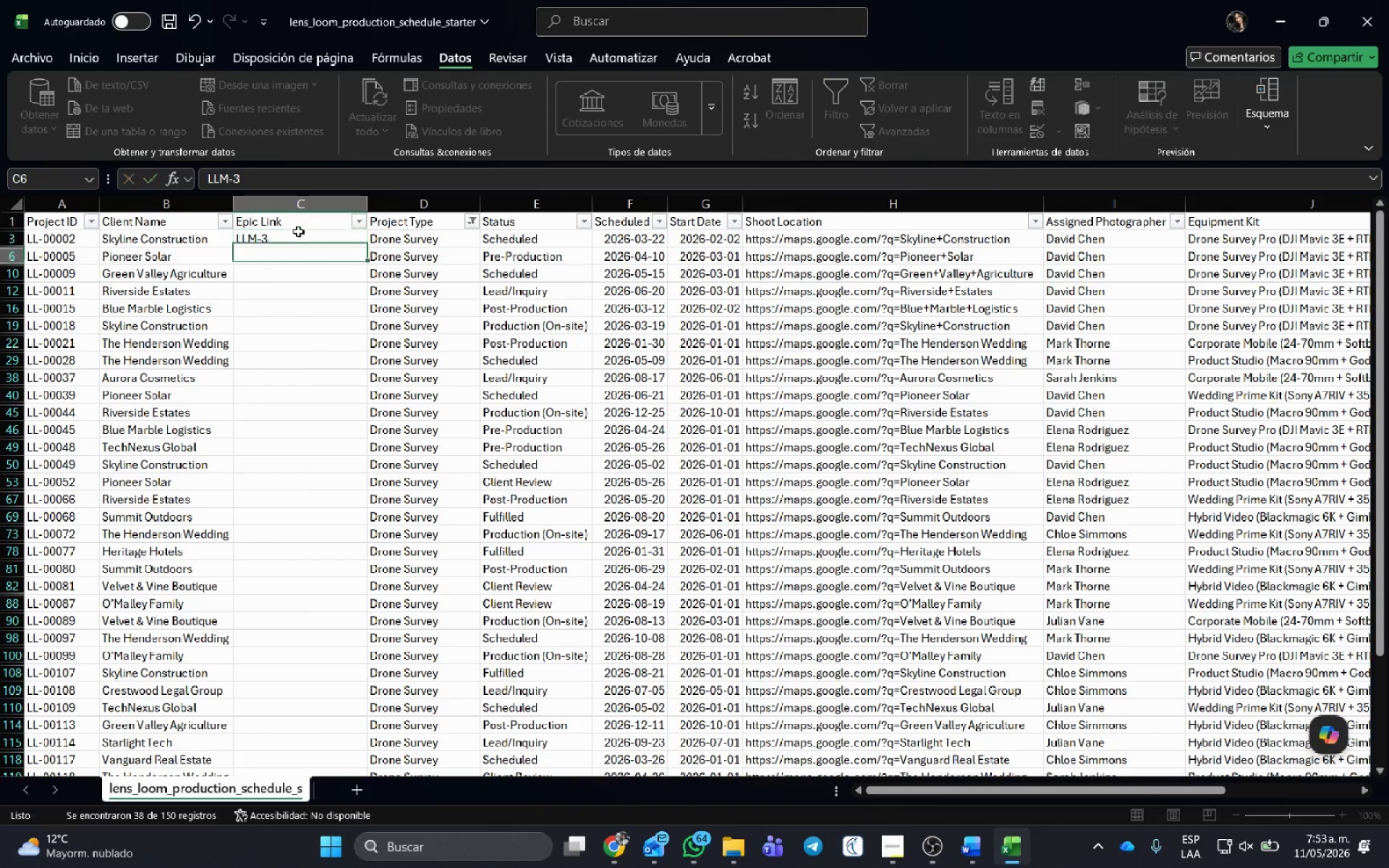 
key(Enter)
 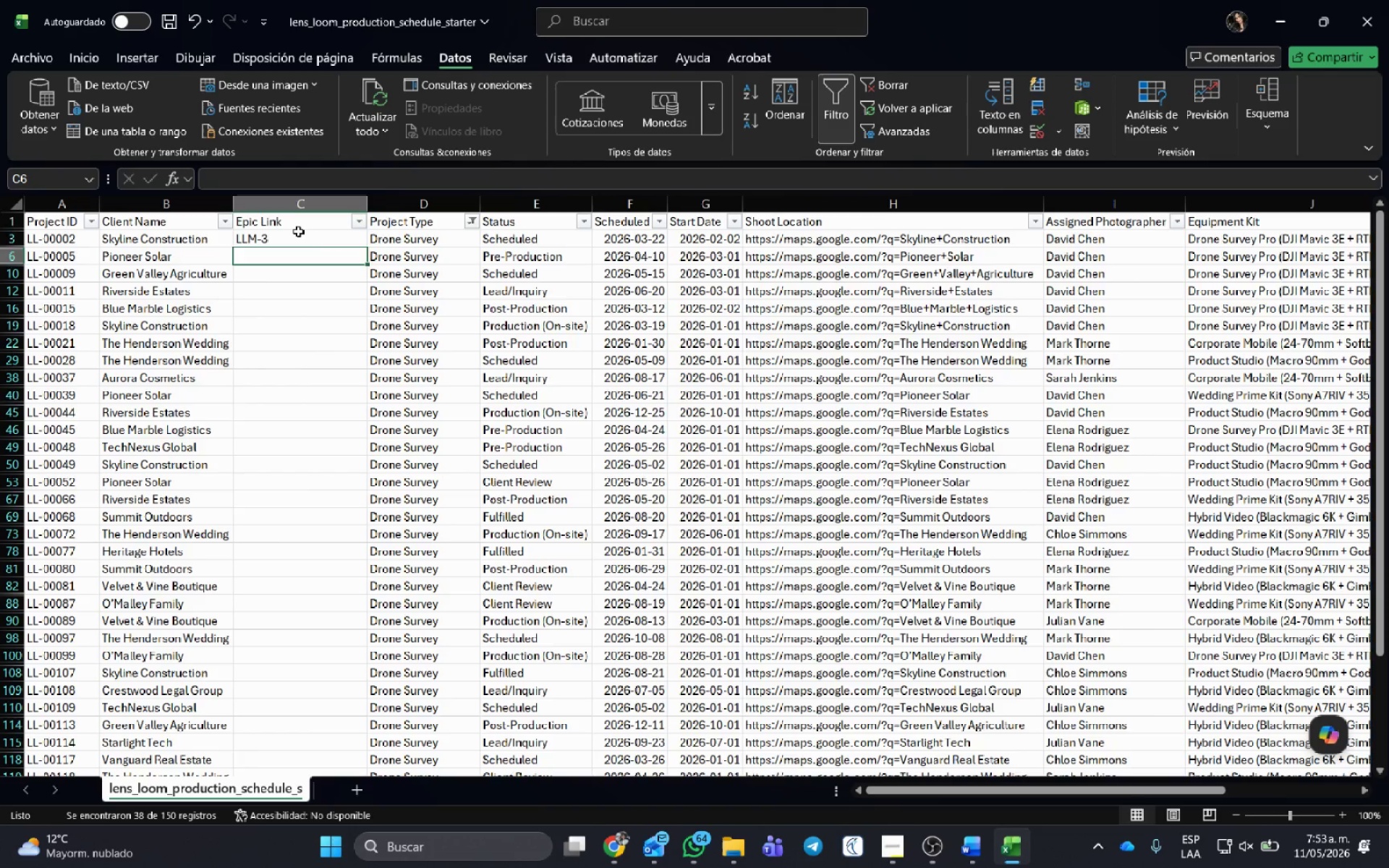 
left_click([298, 231])
 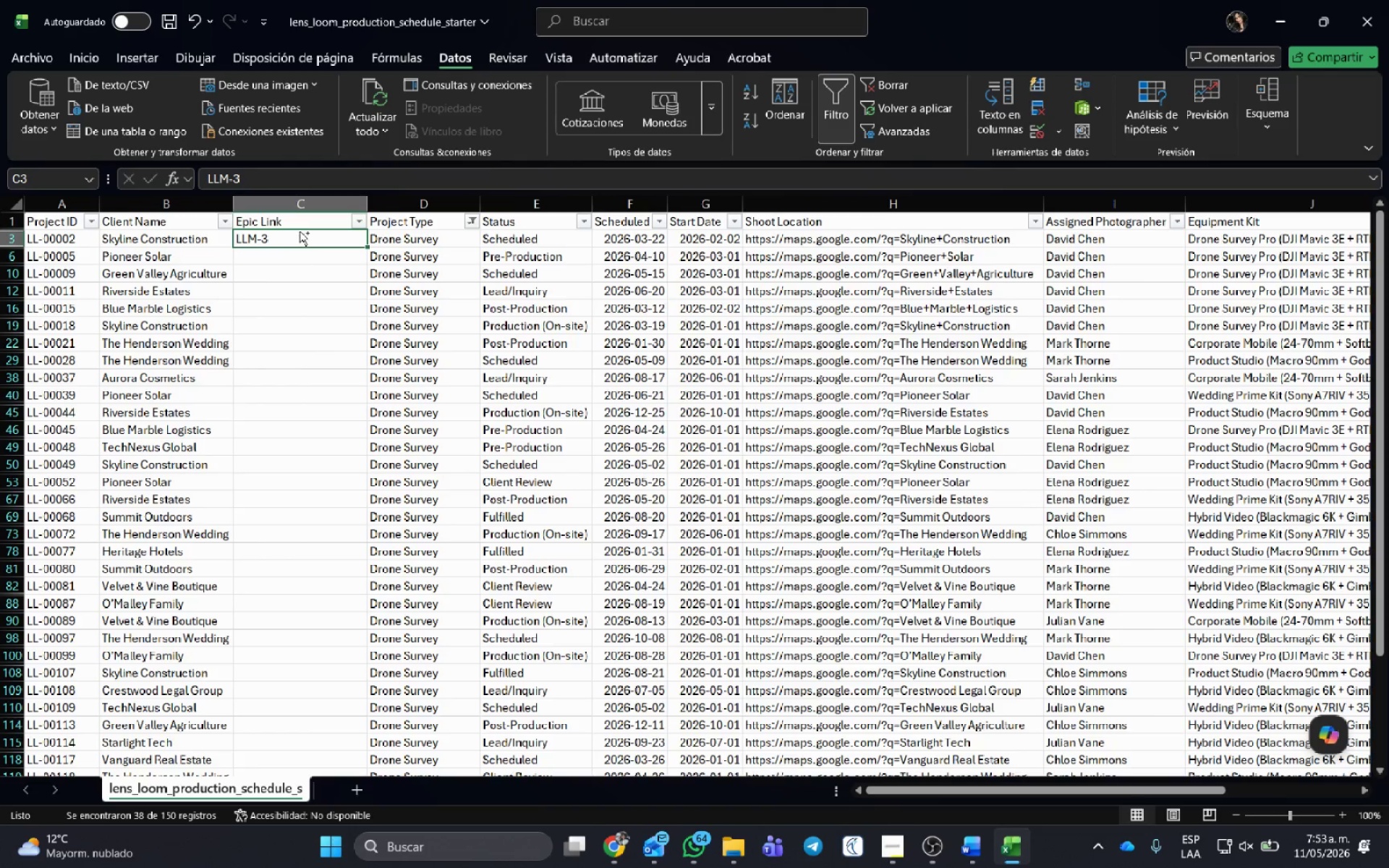 
key(Control+C)
 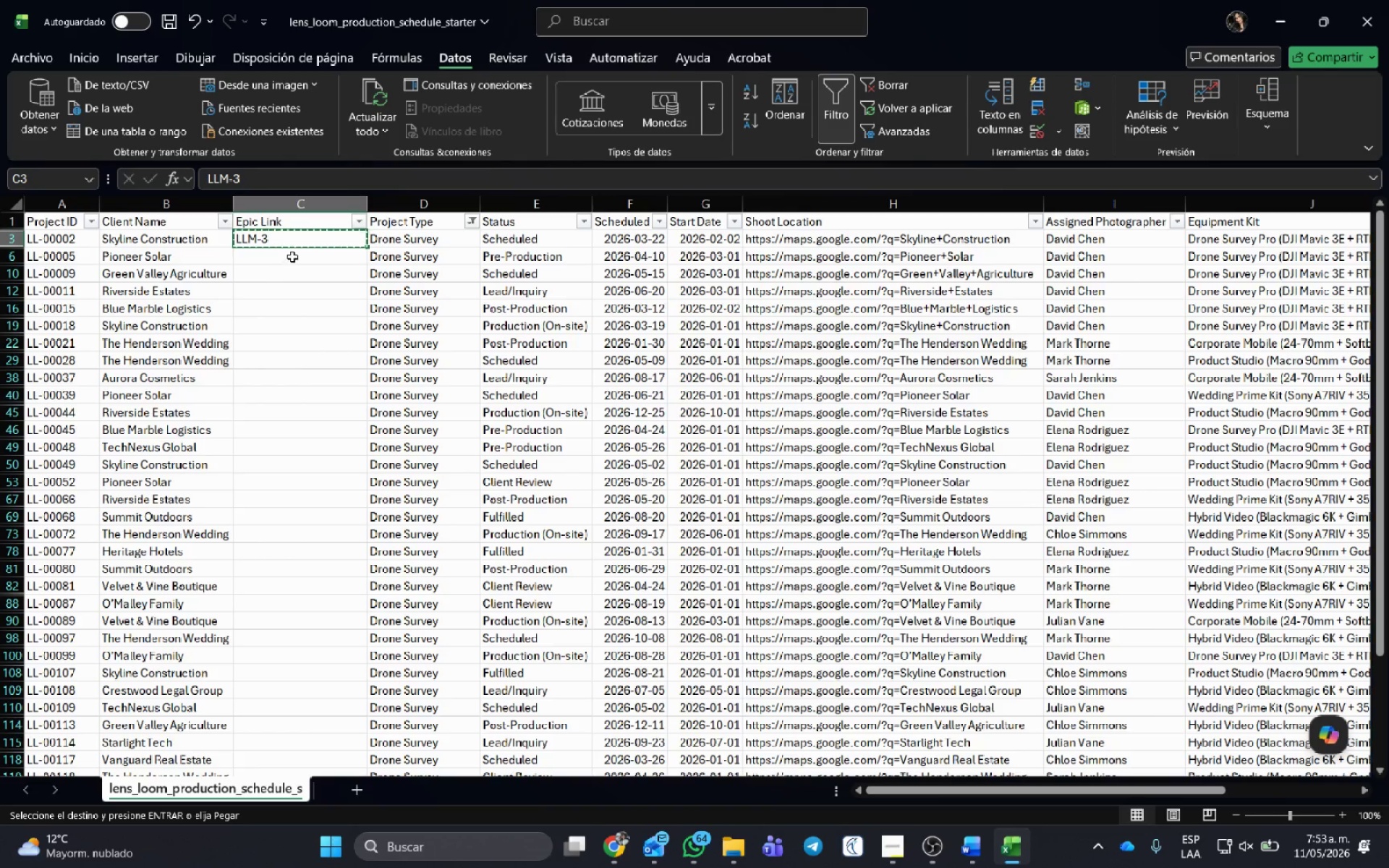 
left_click_drag(start_coordinate=[292, 256], to_coordinate=[276, 740])
 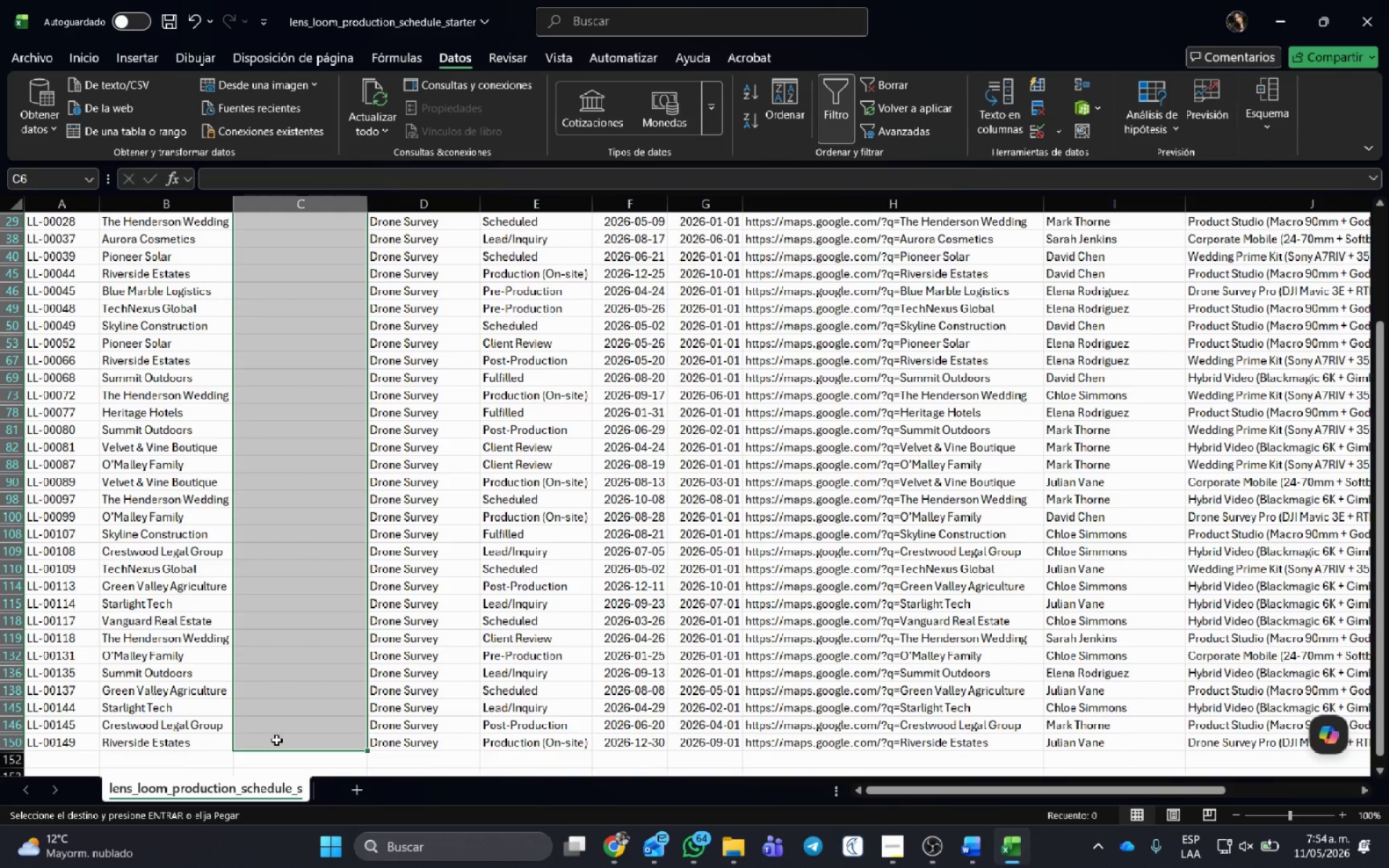 
key(Control+V)
 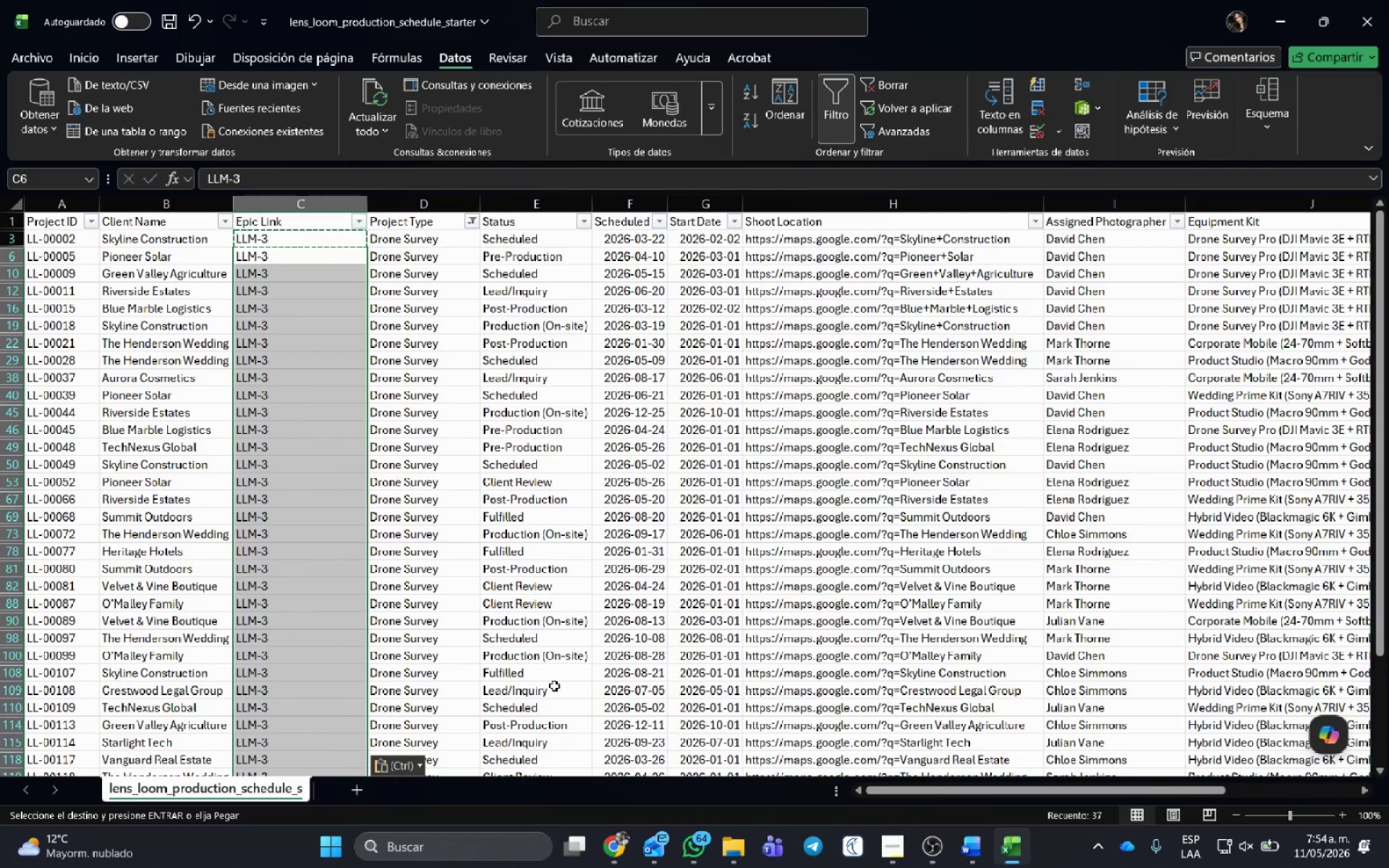 
key(Escape)
 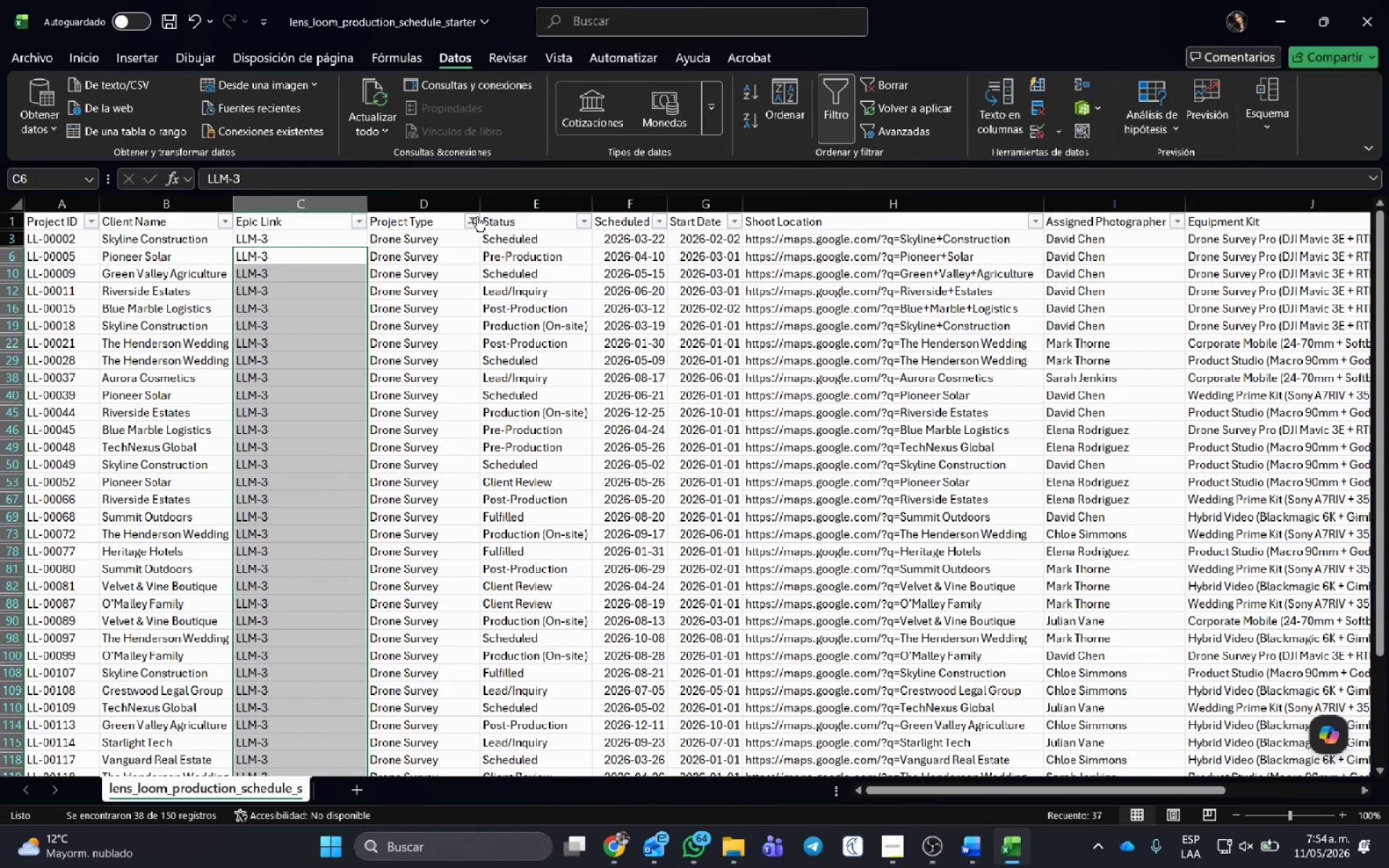 
left_click([475, 213])
 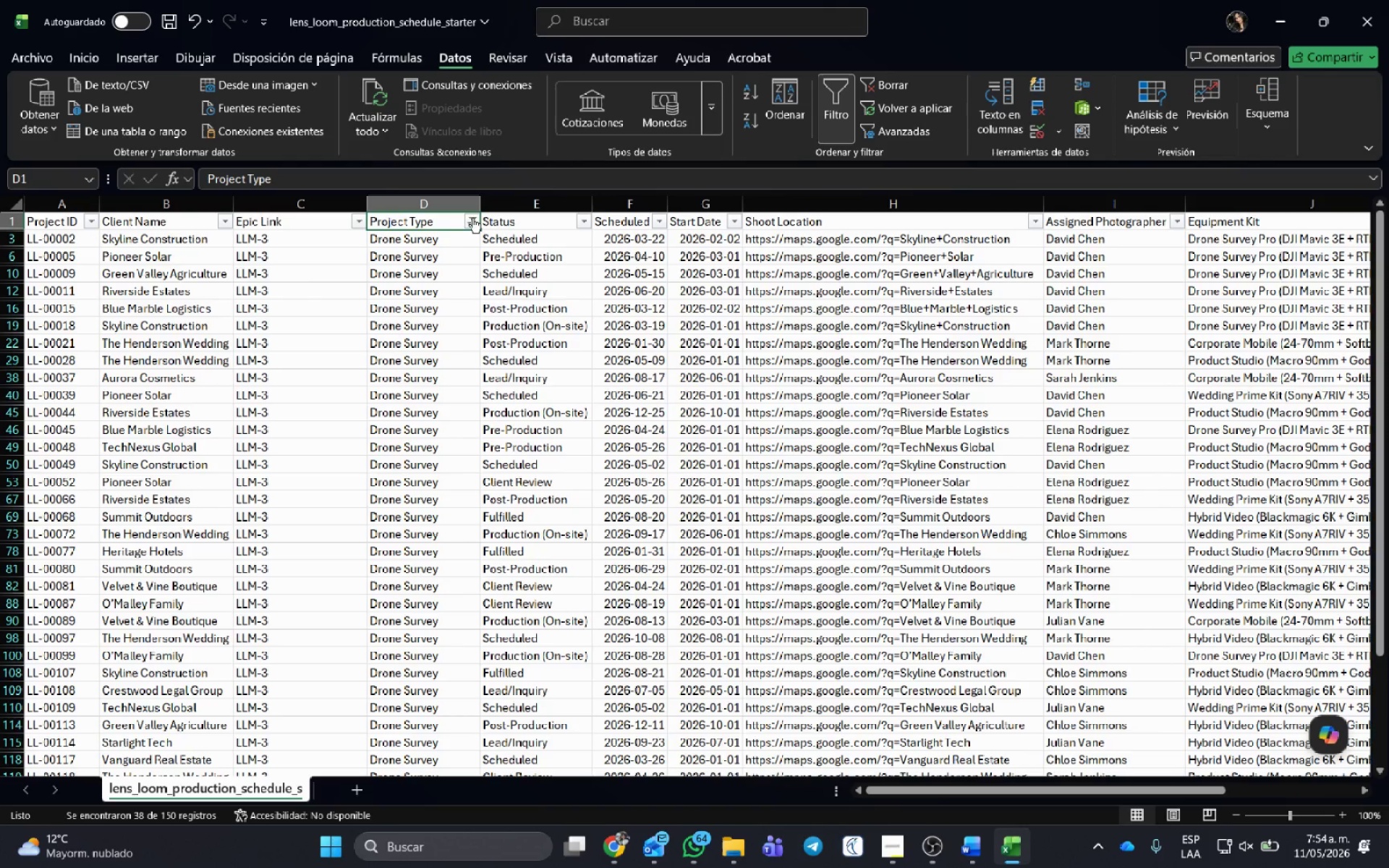 
left_click([472, 218])
 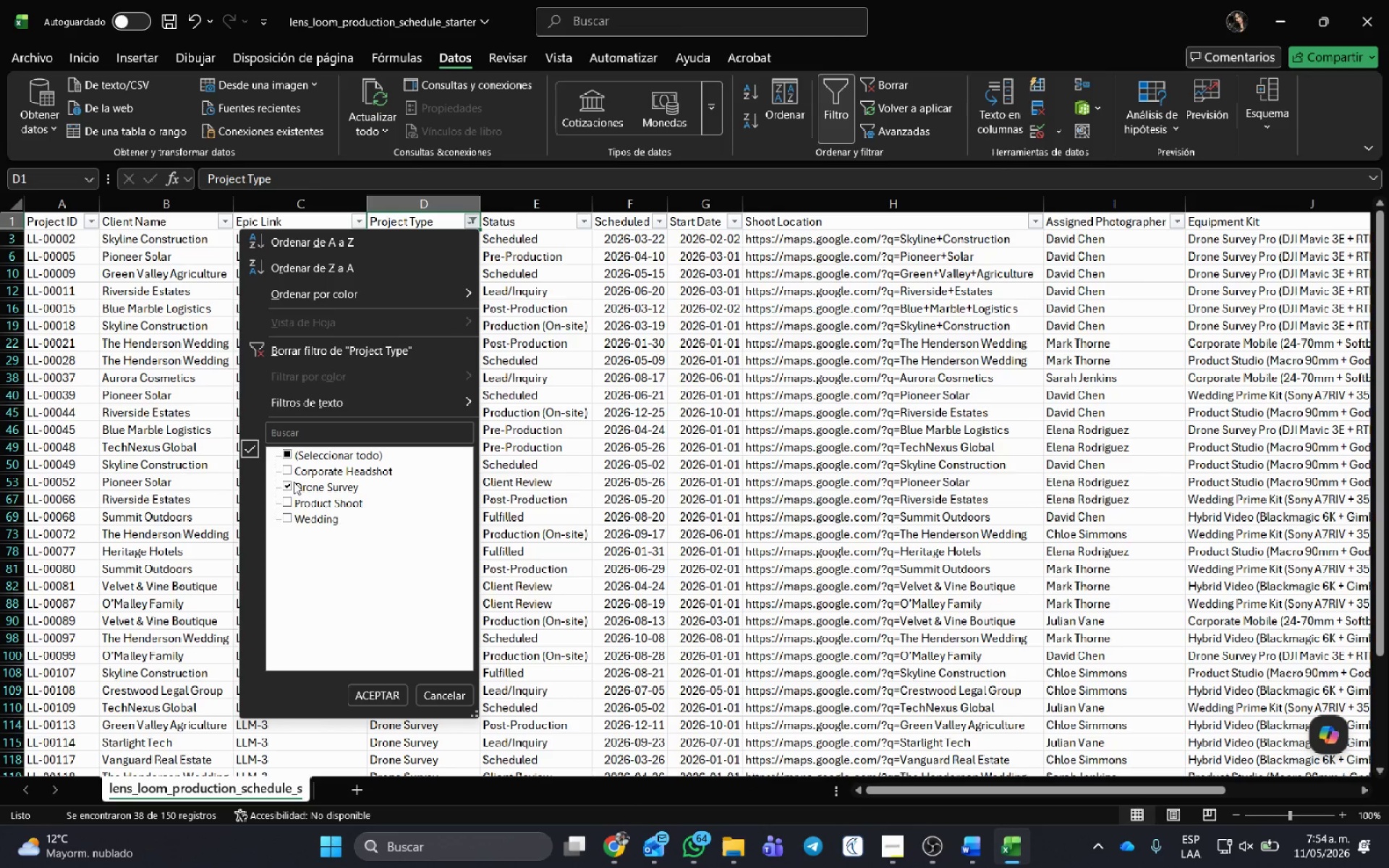 
left_click([286, 485])
 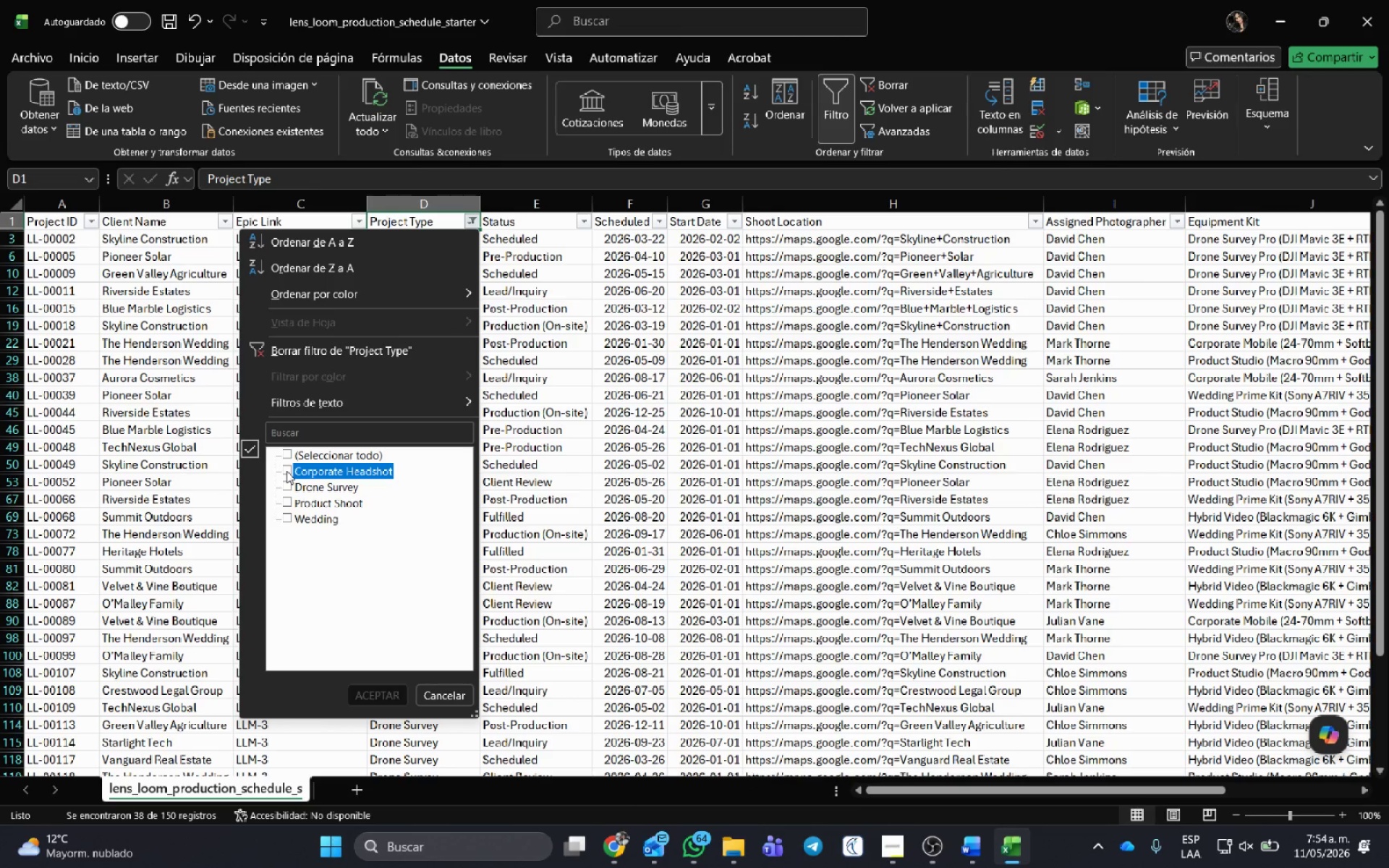 
left_click([286, 471])
 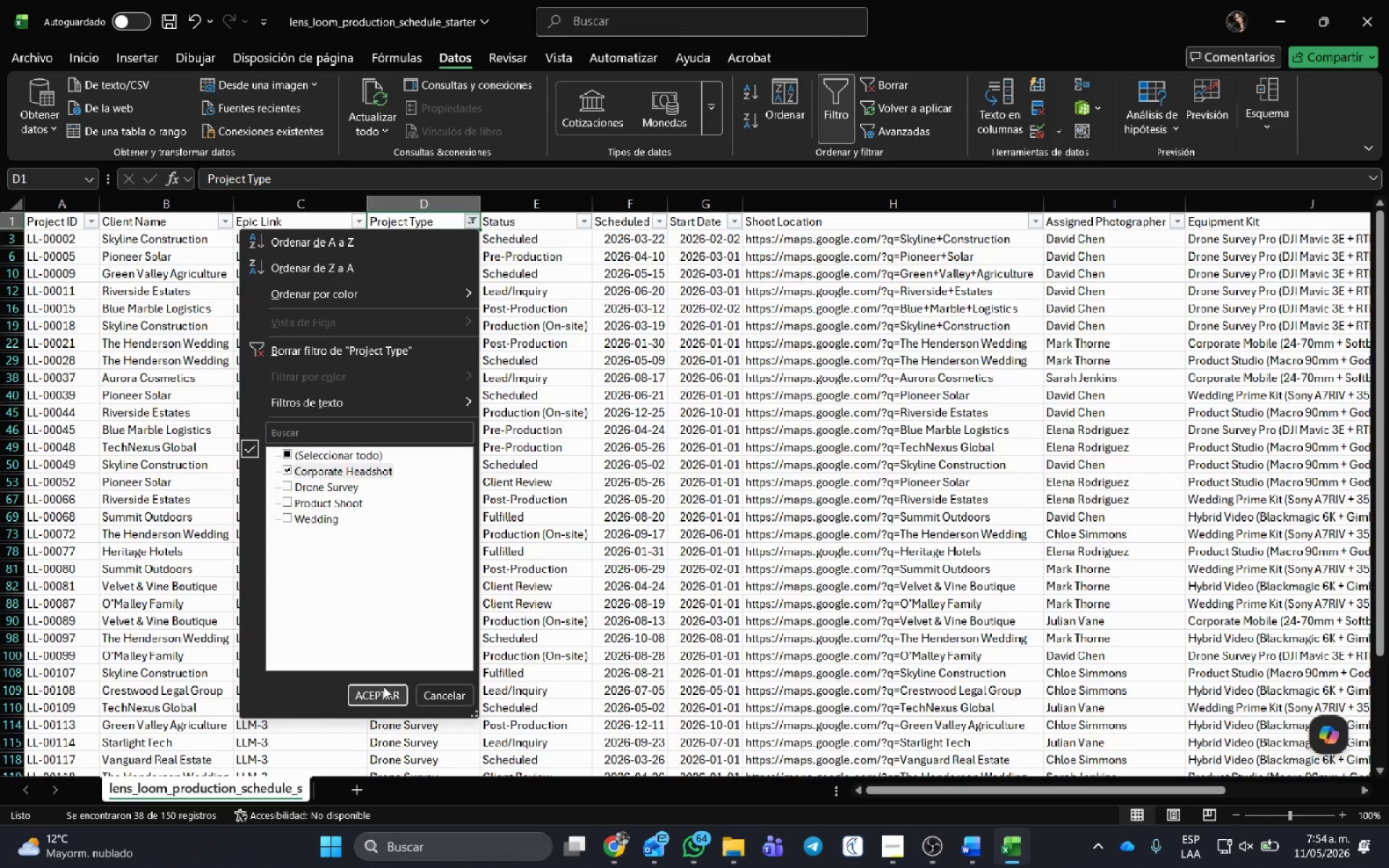 
left_click([383, 689])
 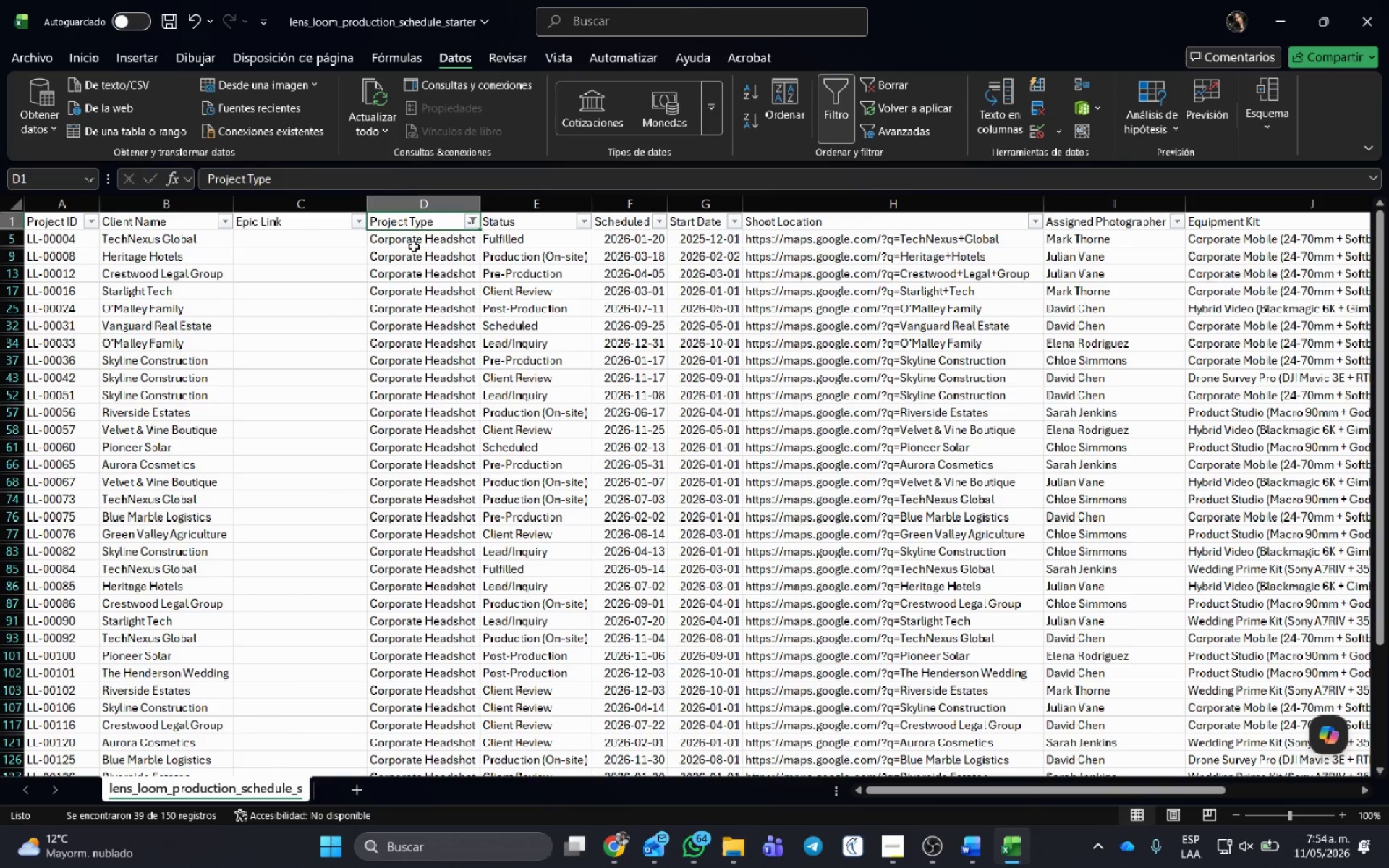 
left_click([417, 238])
 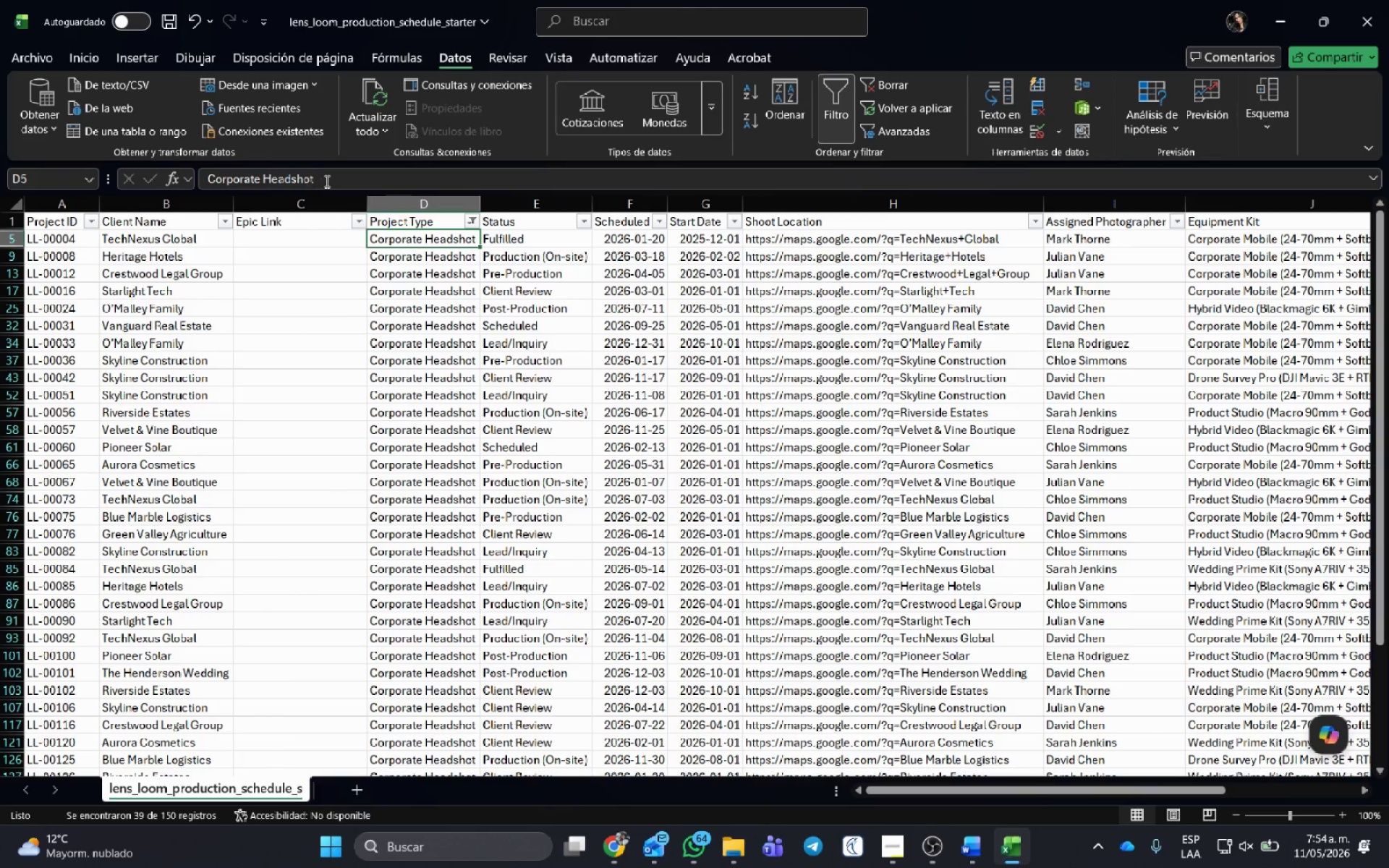 
left_click_drag(start_coordinate=[326, 181], to_coordinate=[100, 156])
 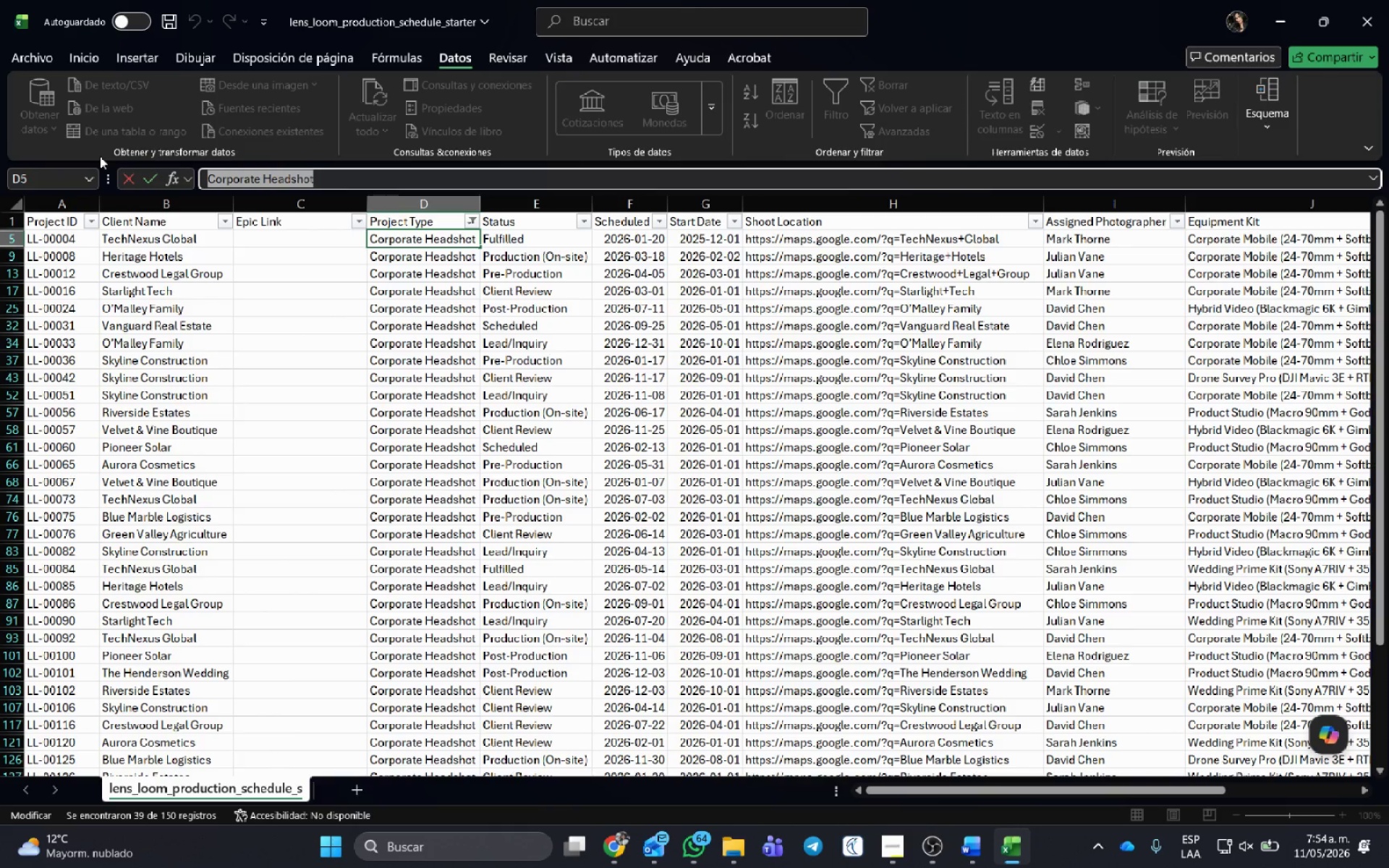 
key(Control+C)
 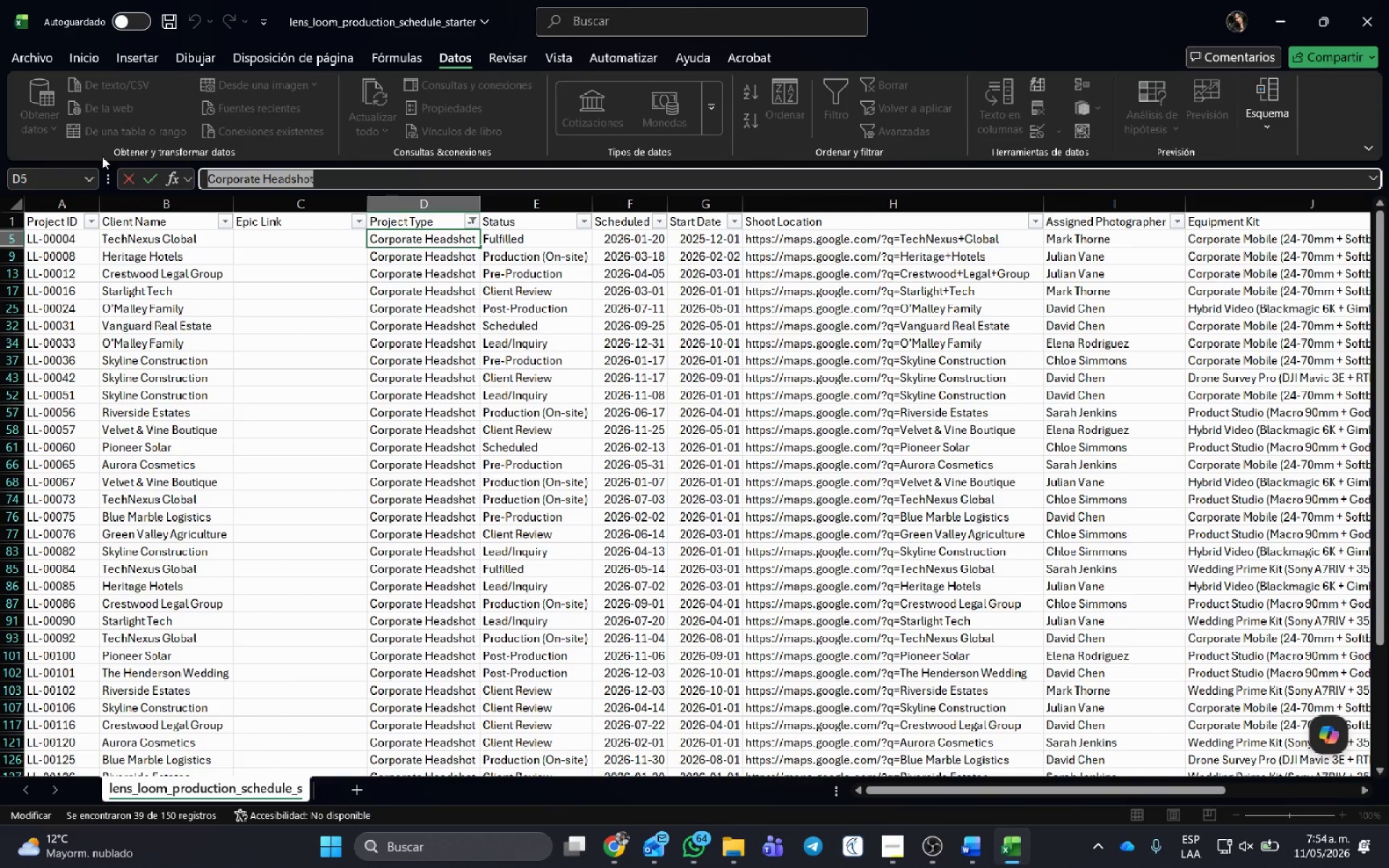 
key(Control+C)
 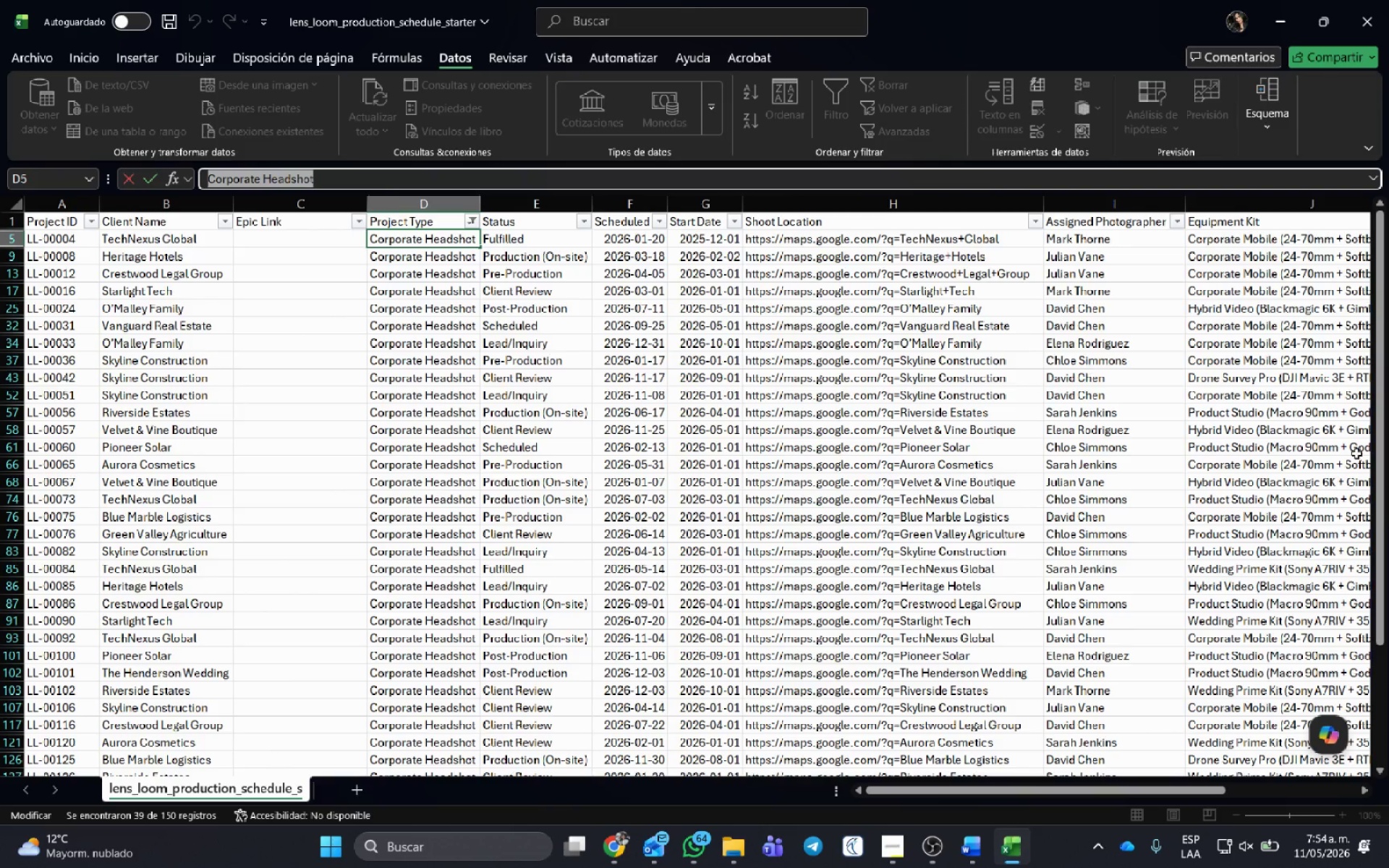 
key(Alt+AltLeft)
 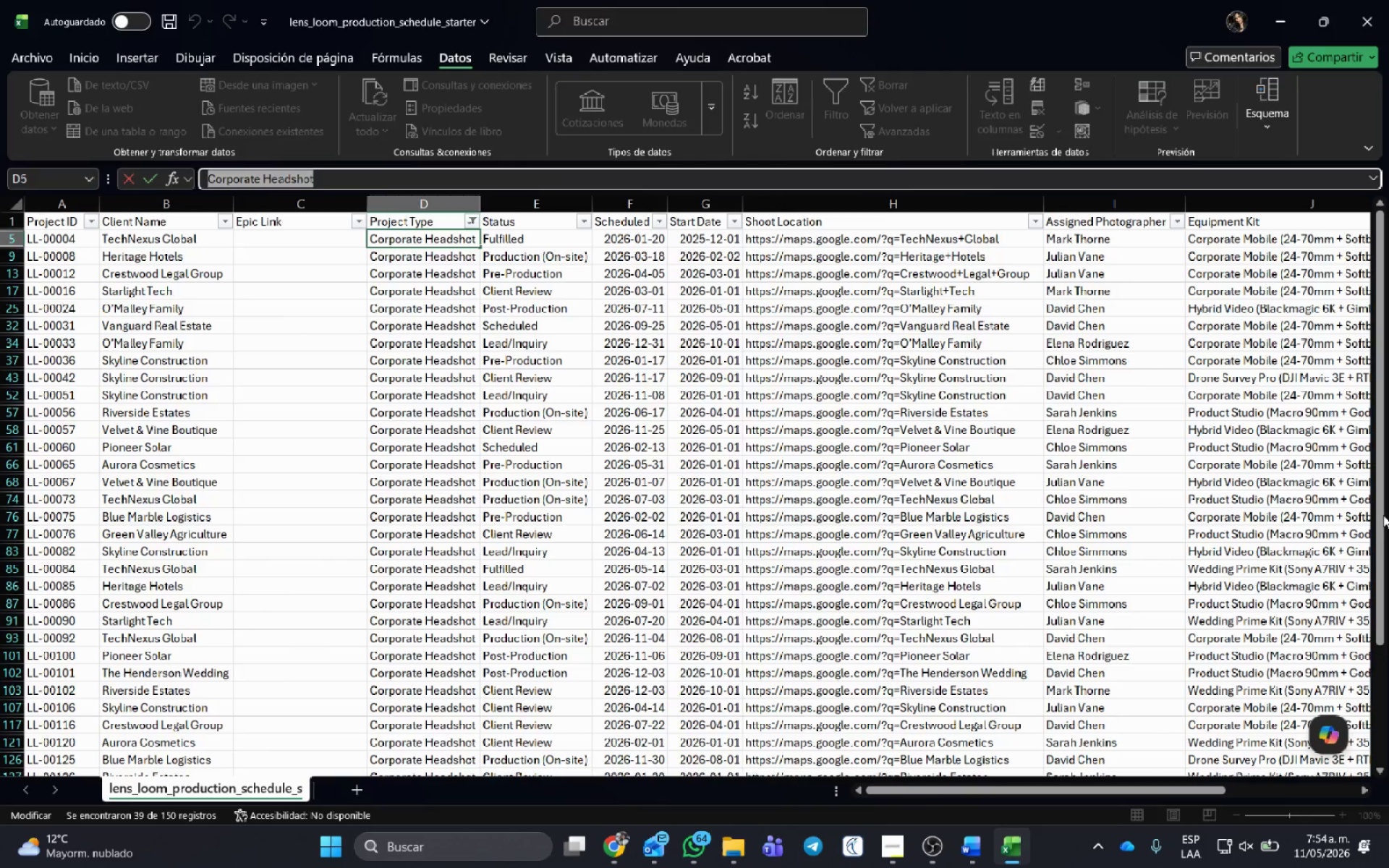 
key(Alt+Tab)
 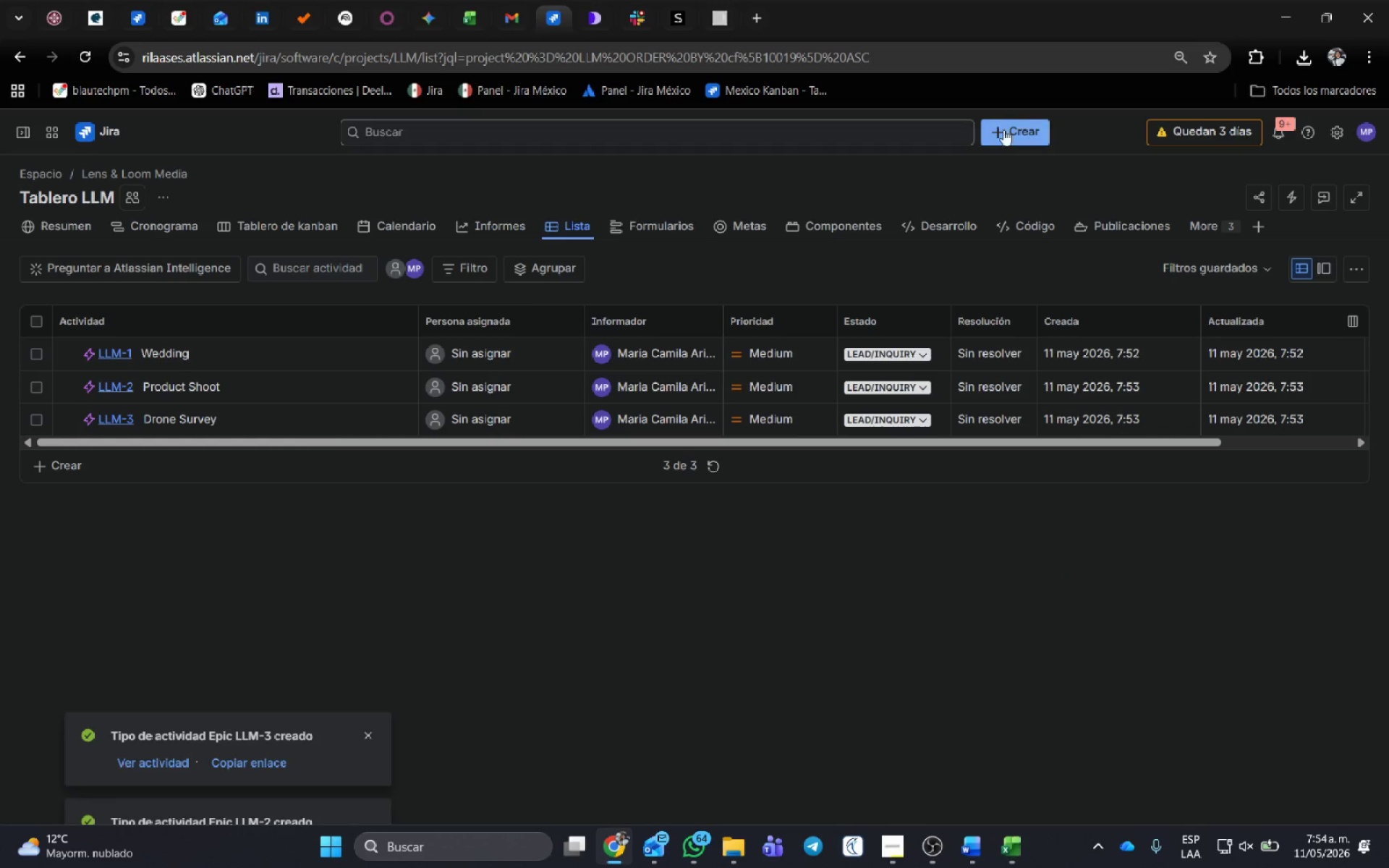 
left_click([1044, 134])
 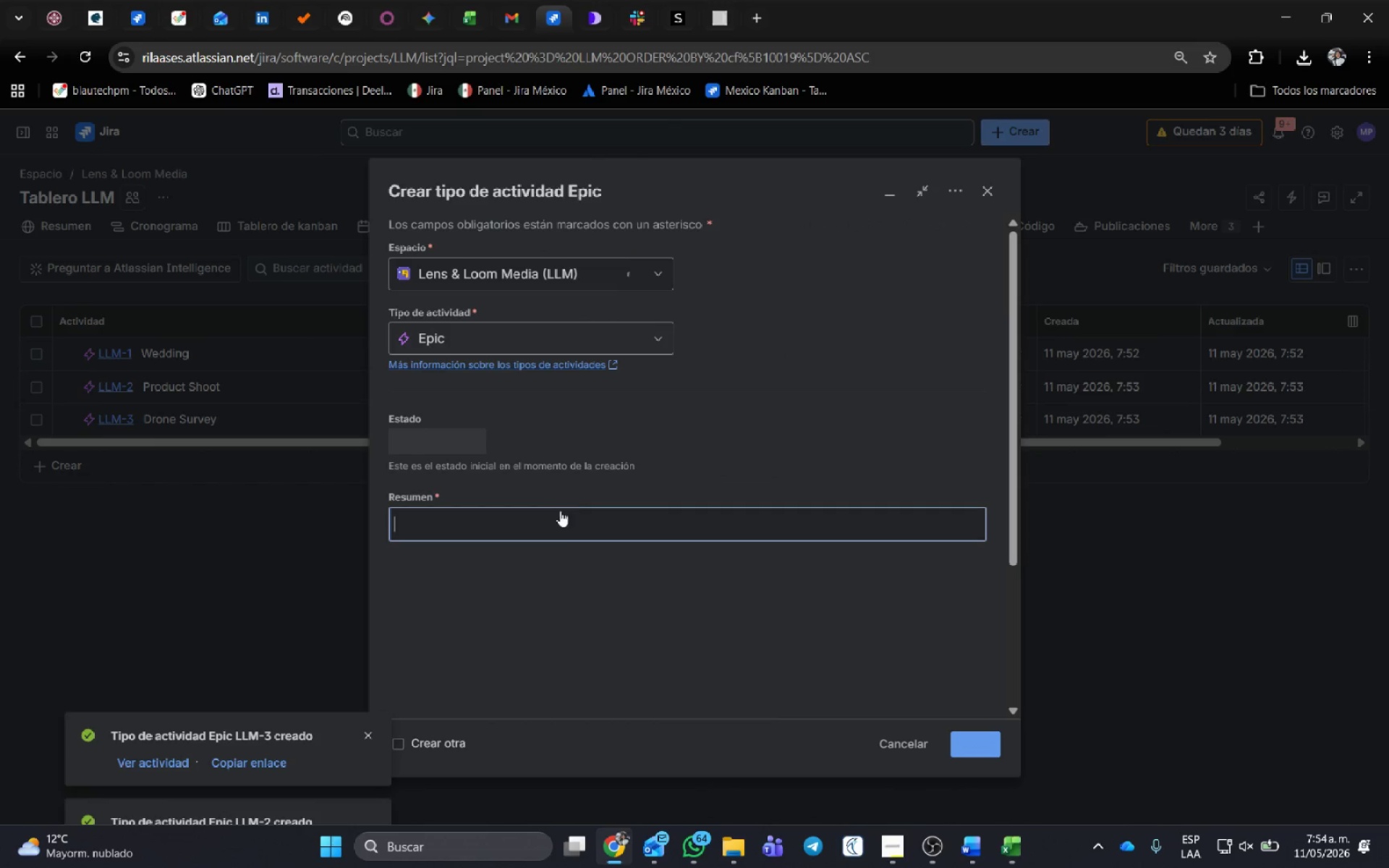 
key(Control+V)
 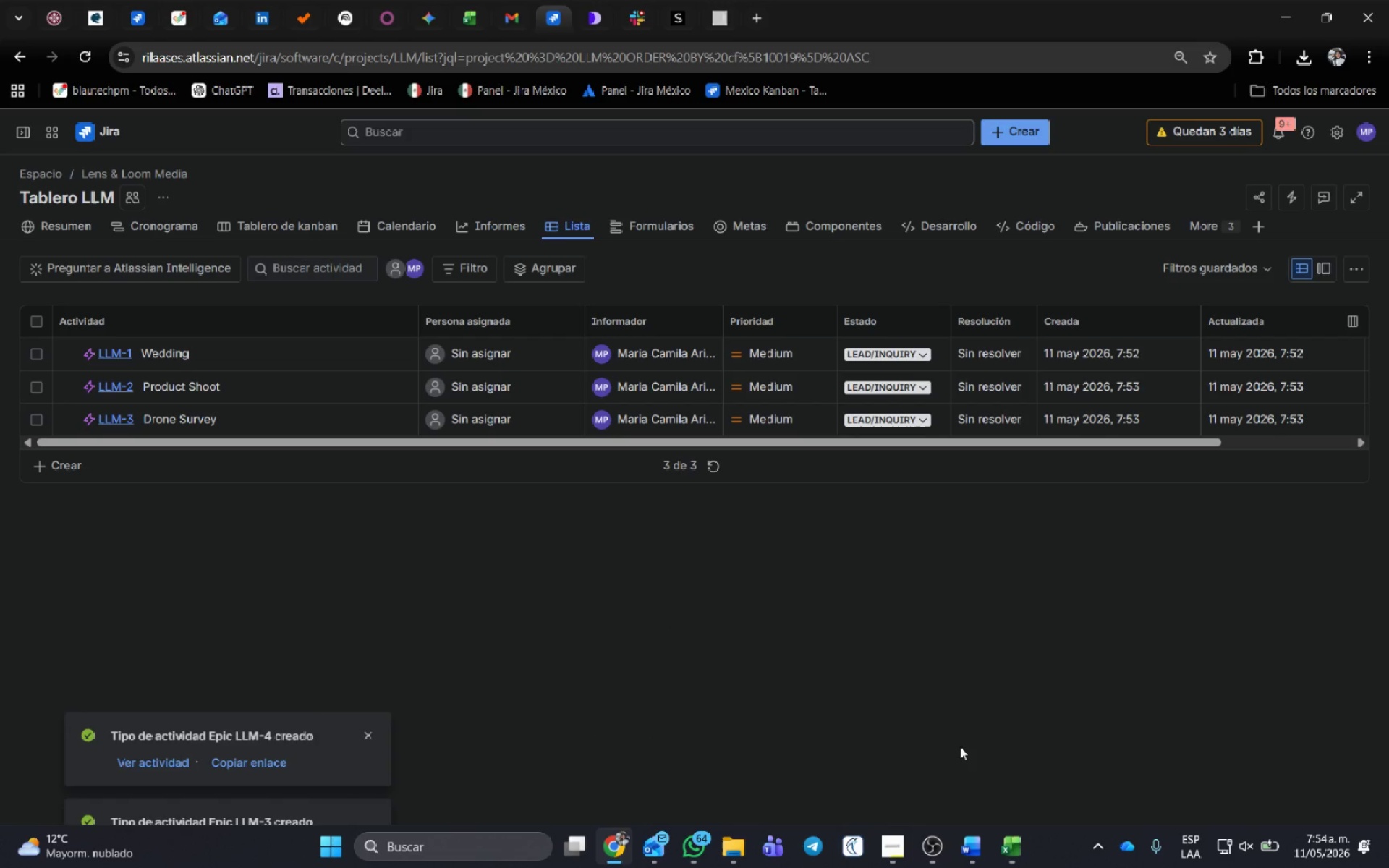 
wait(7.36)
 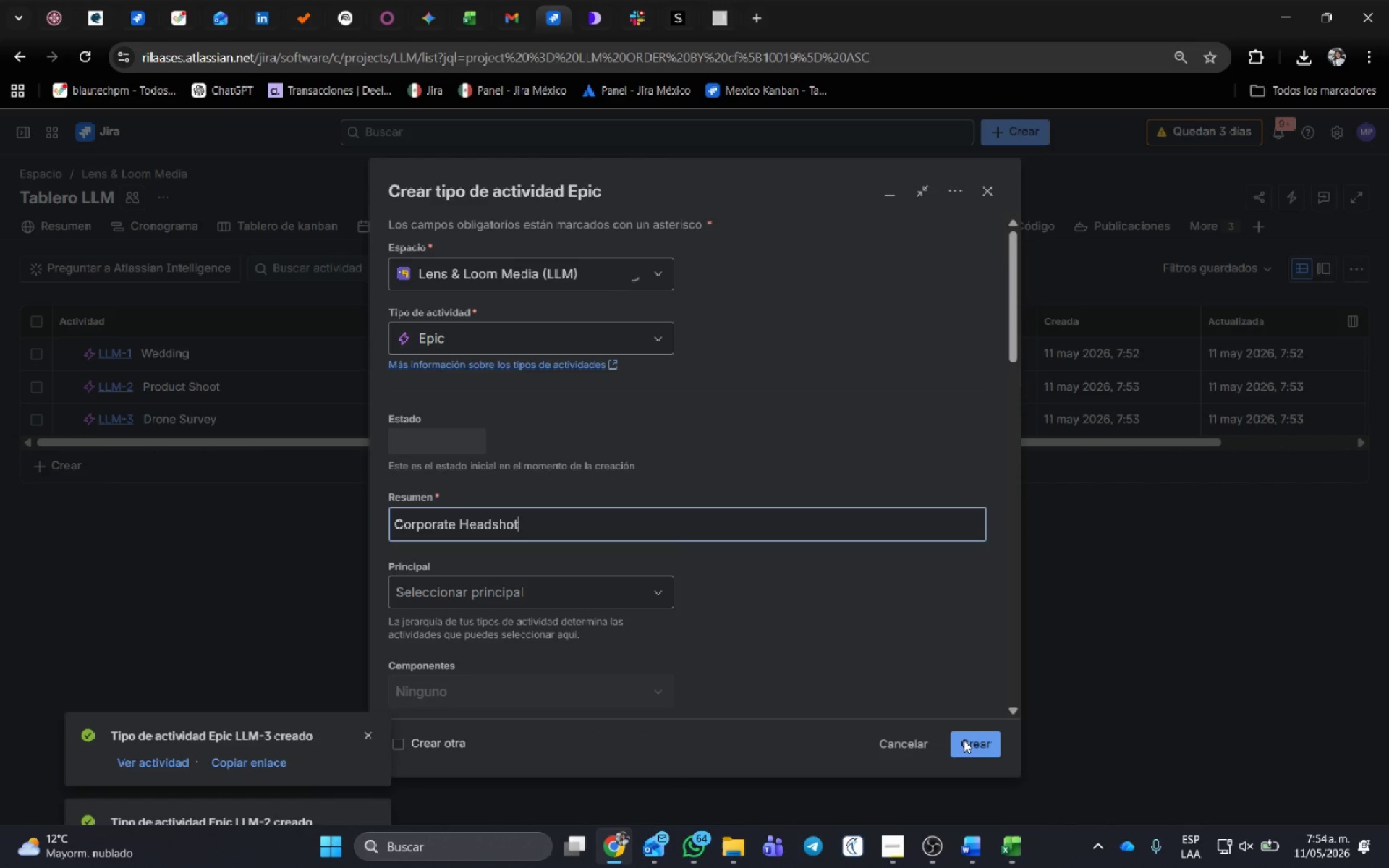 
key(Alt+AltLeft)
 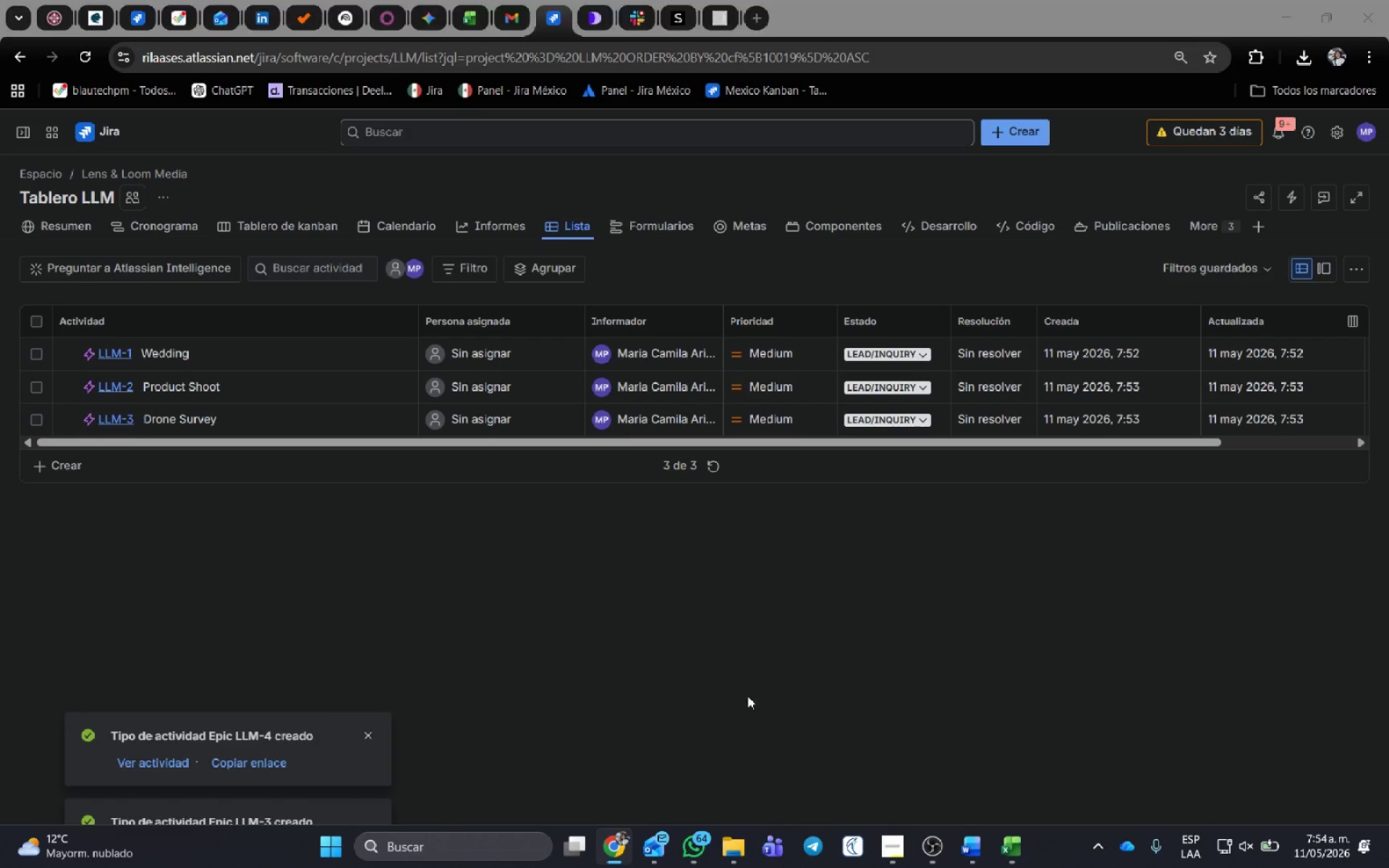 
key(Alt+Tab)
 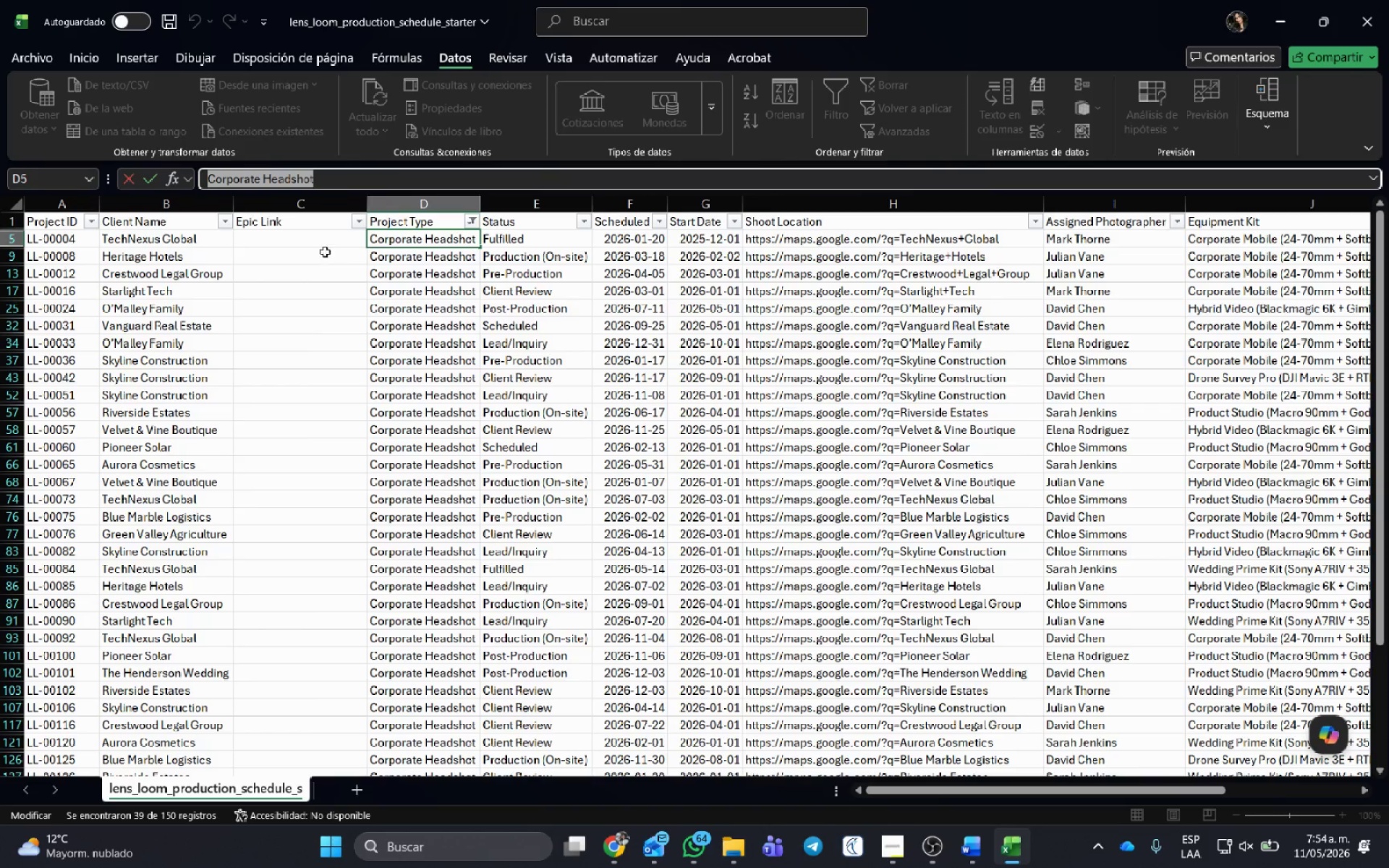 
left_click([323, 243])
 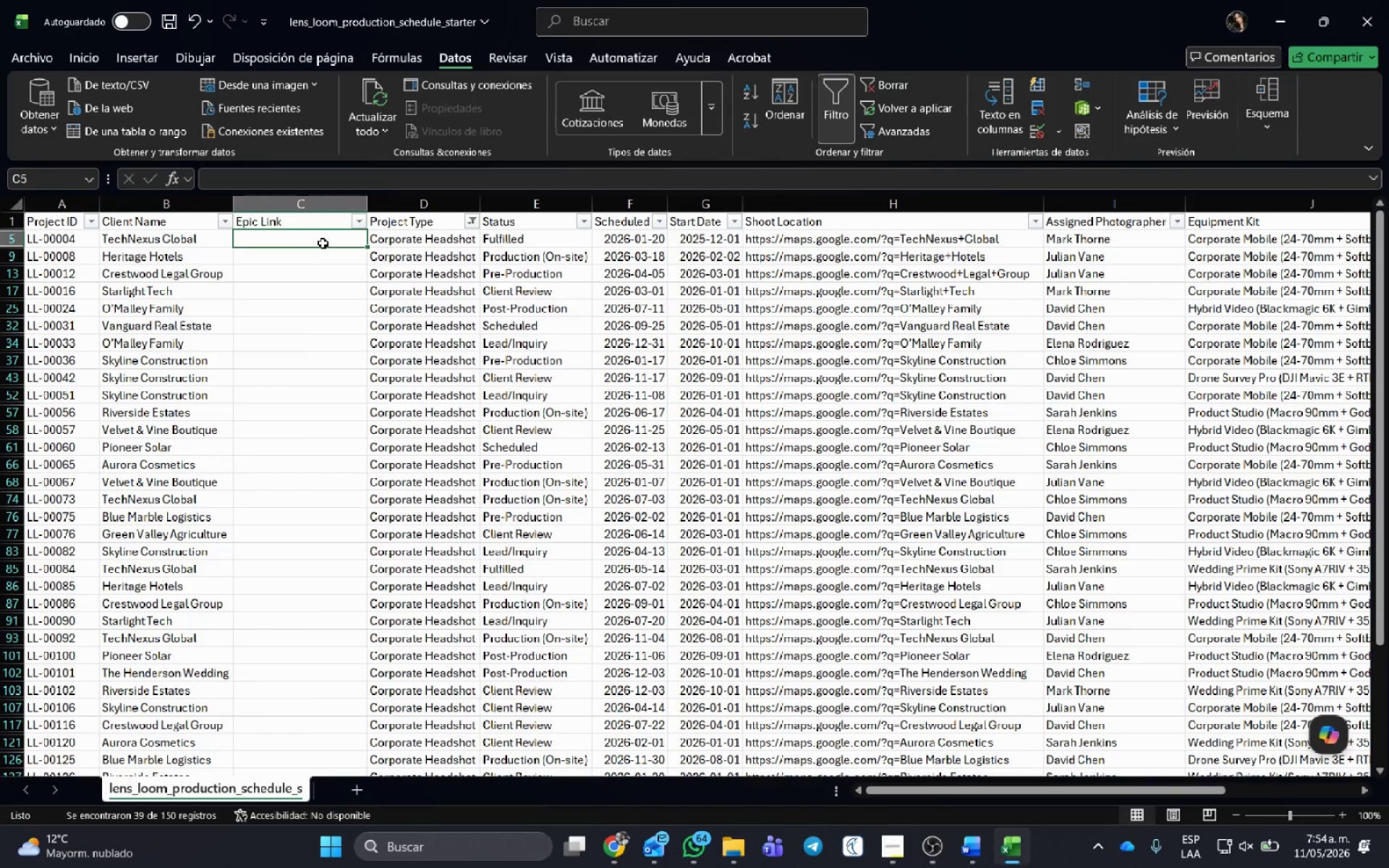 
type(LLM-3)
key(Backspace)
type(4-)
key(Backspace)
 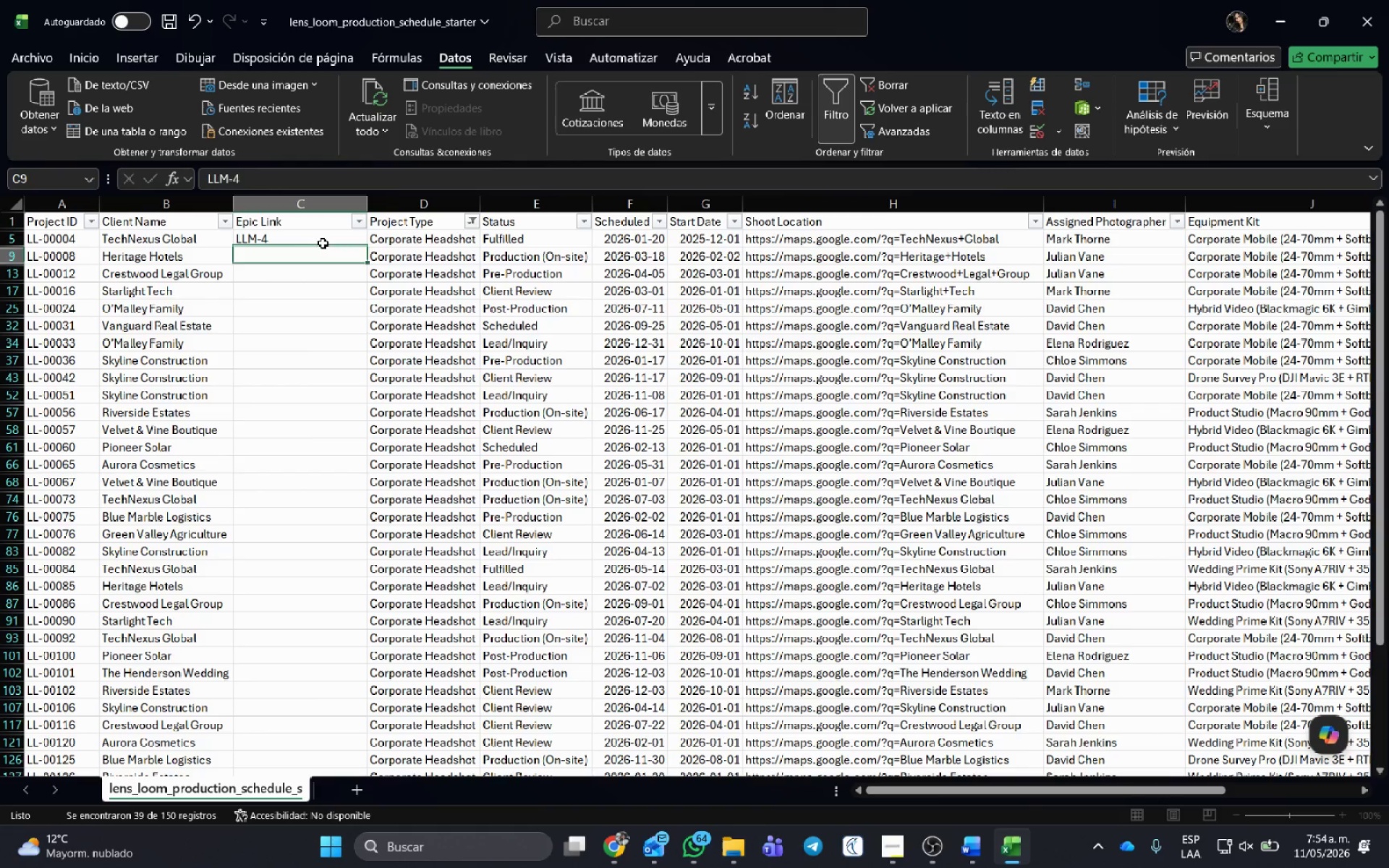 
key(Enter)
 